 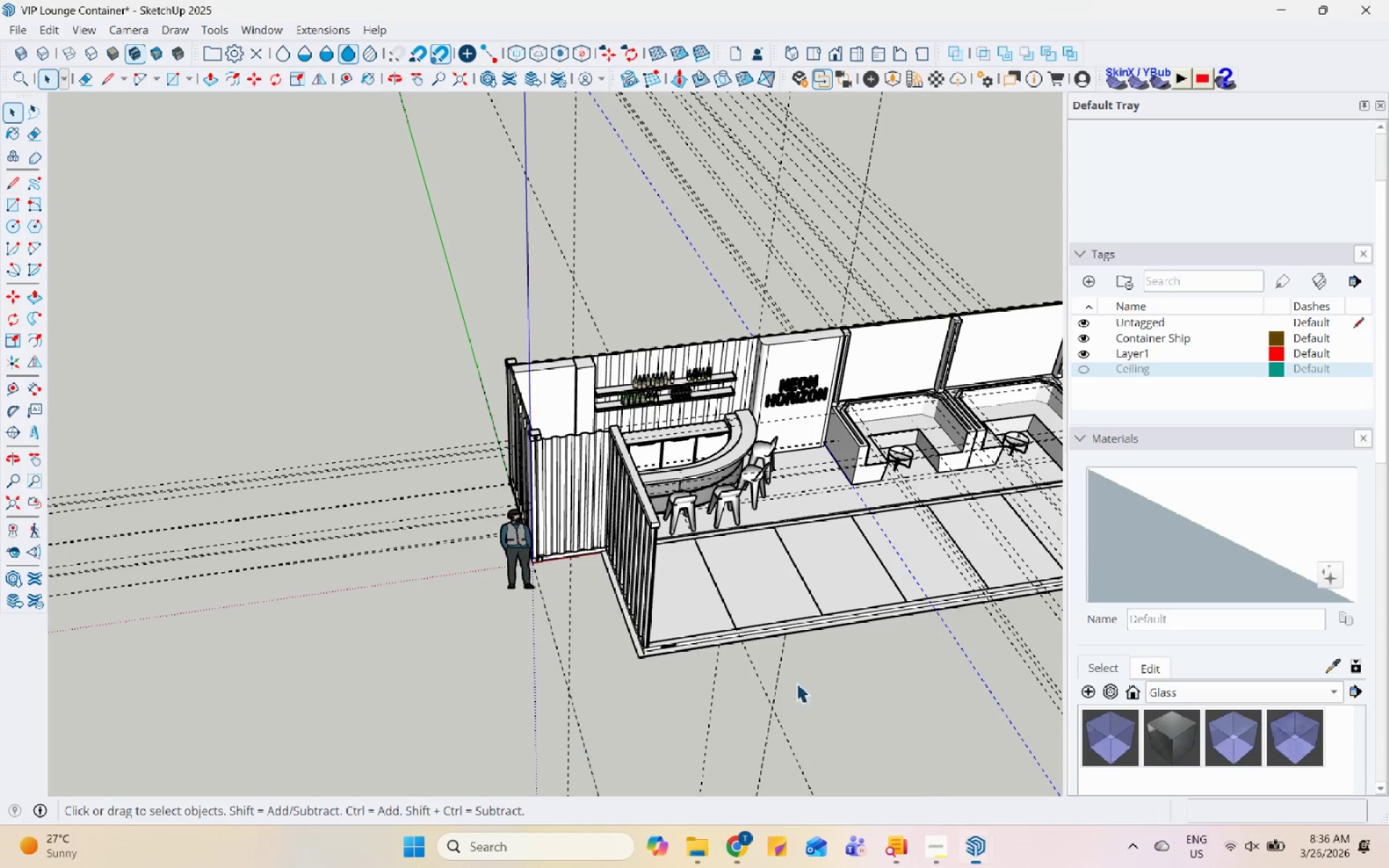 
scroll: coordinate [609, 452], scroll_direction: up, amount: 15.0
 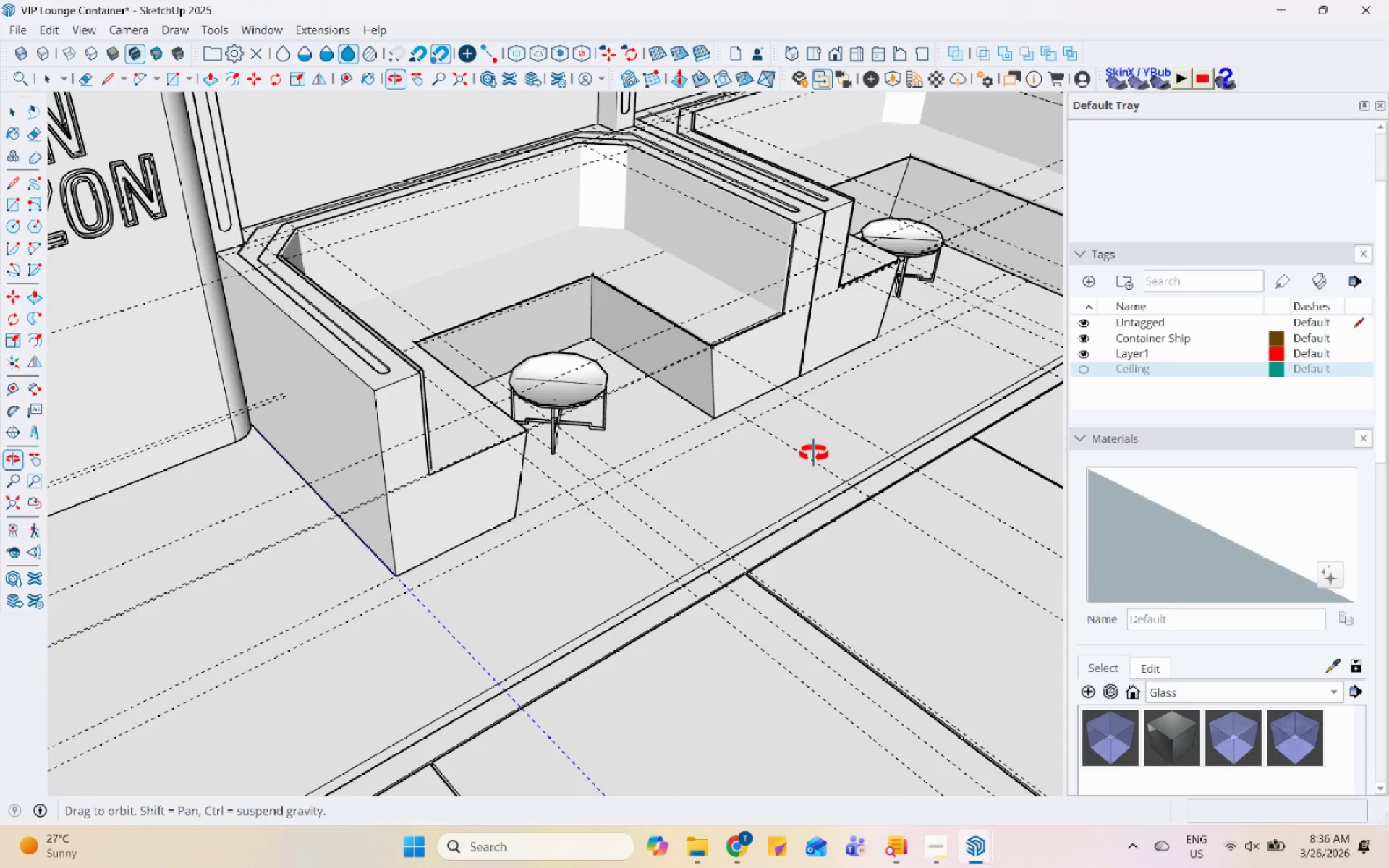 
scroll: coordinate [584, 615], scroll_direction: down, amount: 10.0
 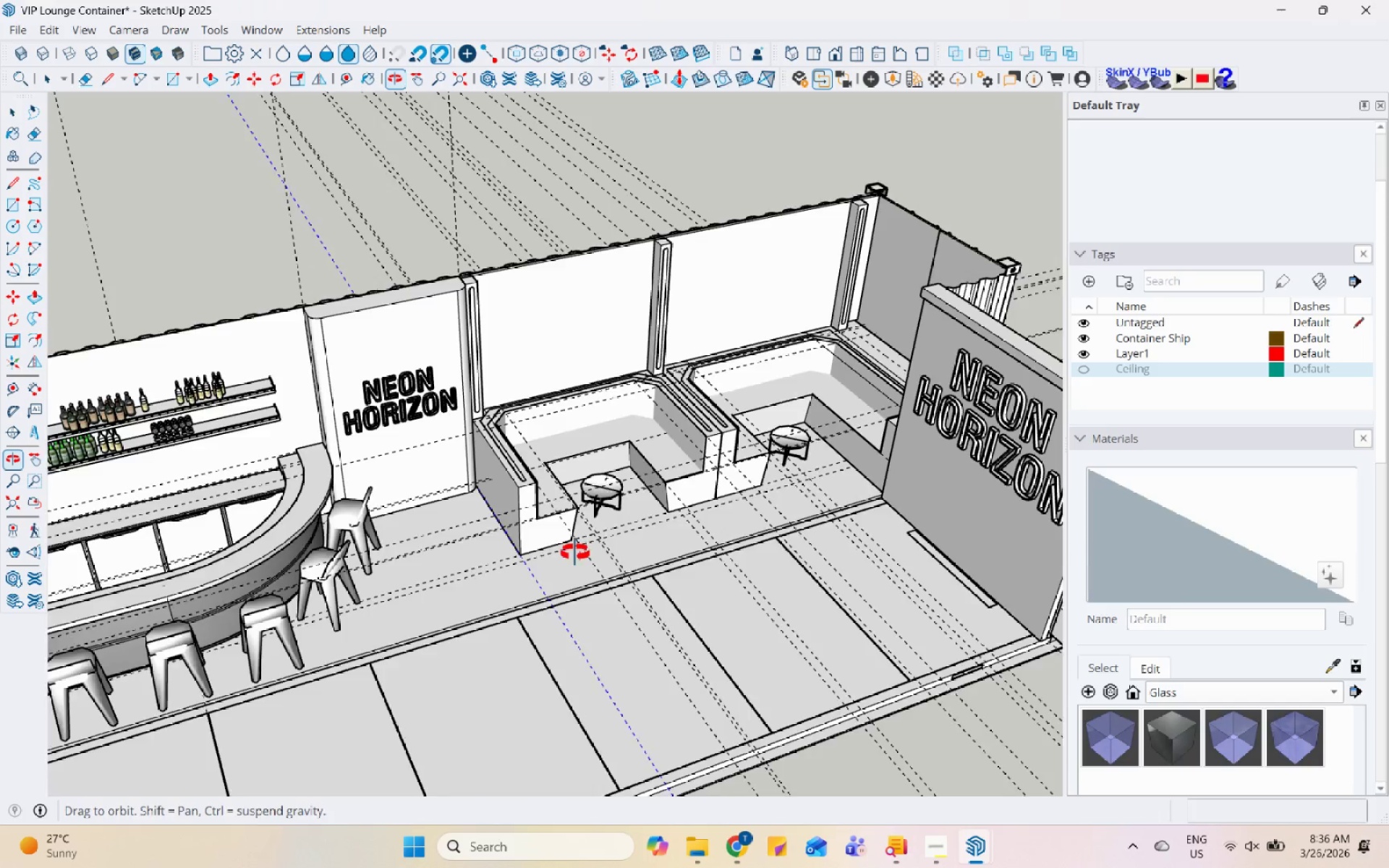 
scroll: coordinate [490, 366], scroll_direction: up, amount: 15.0
 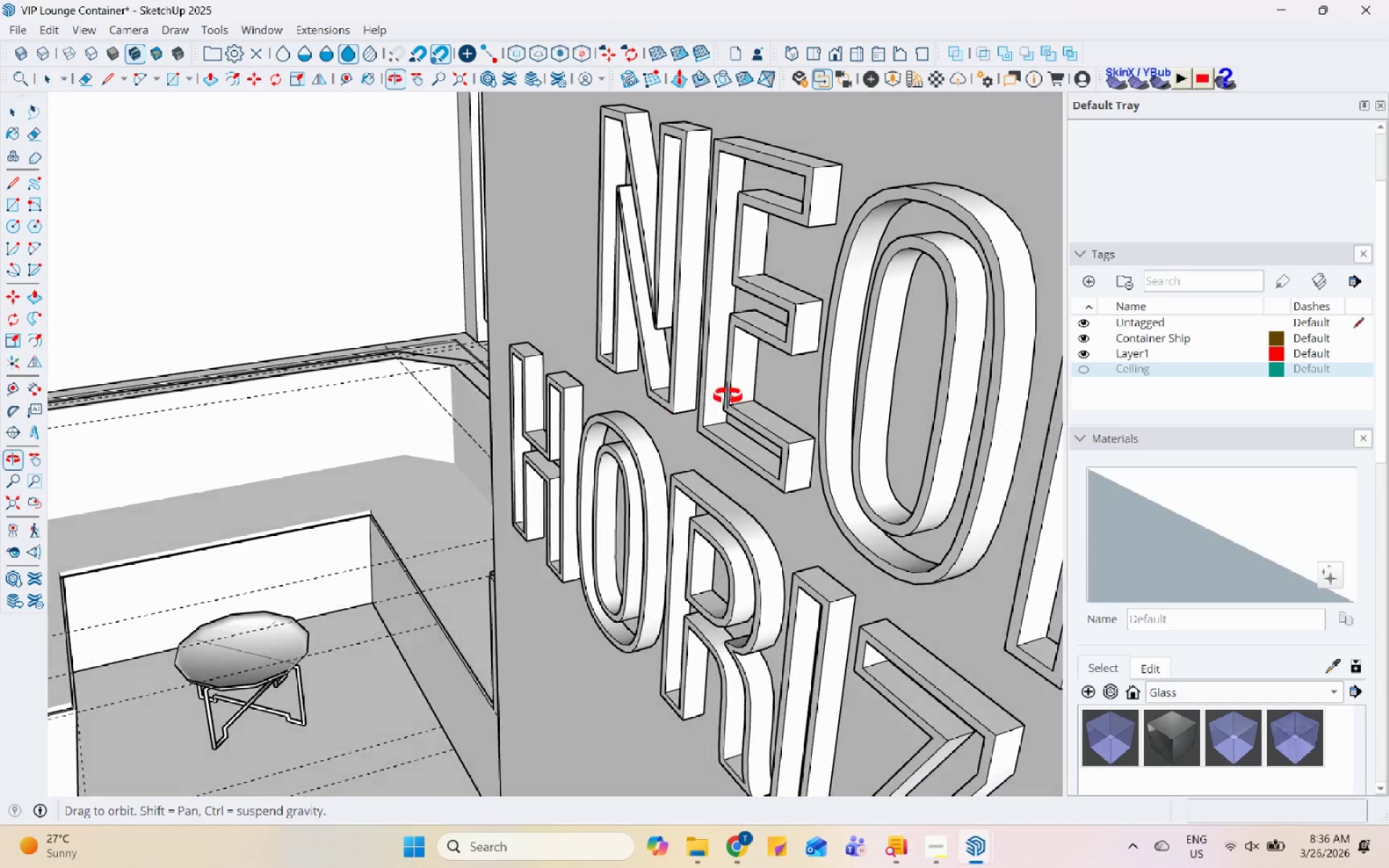 
scroll: coordinate [682, 359], scroll_direction: down, amount: 7.0
 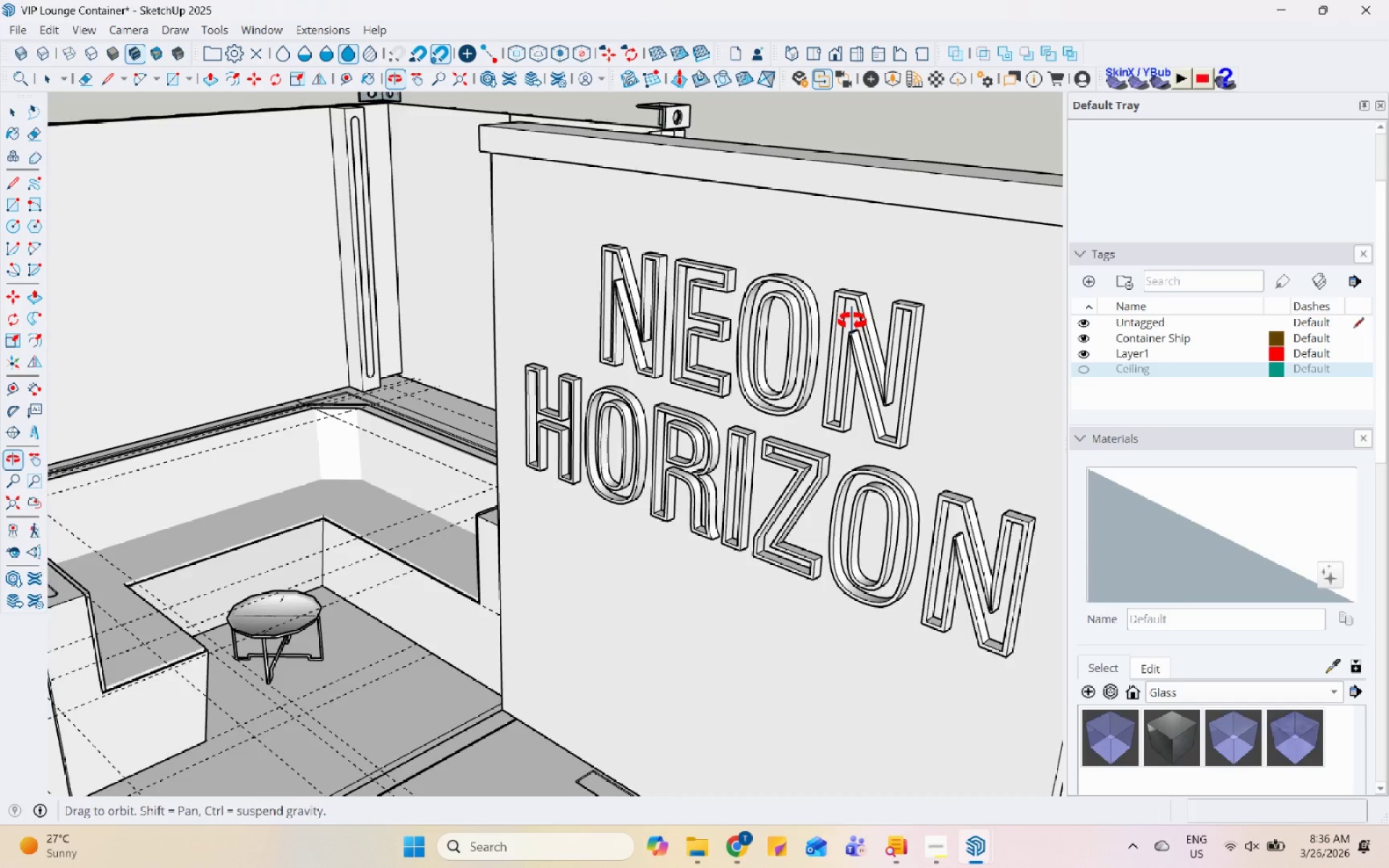 
left_click([946, 277])
 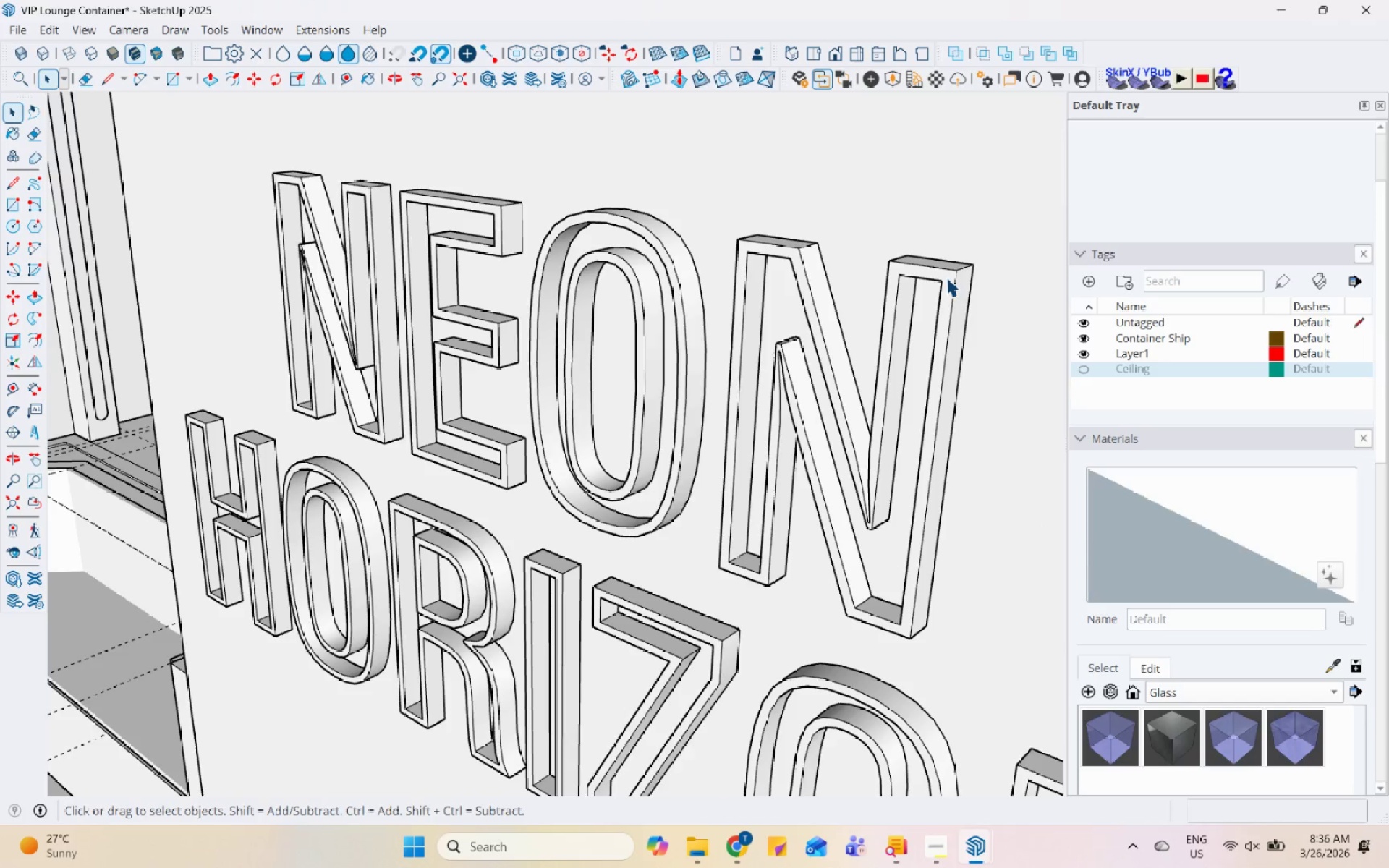 
scroll: coordinate [924, 304], scroll_direction: up, amount: 10.0
 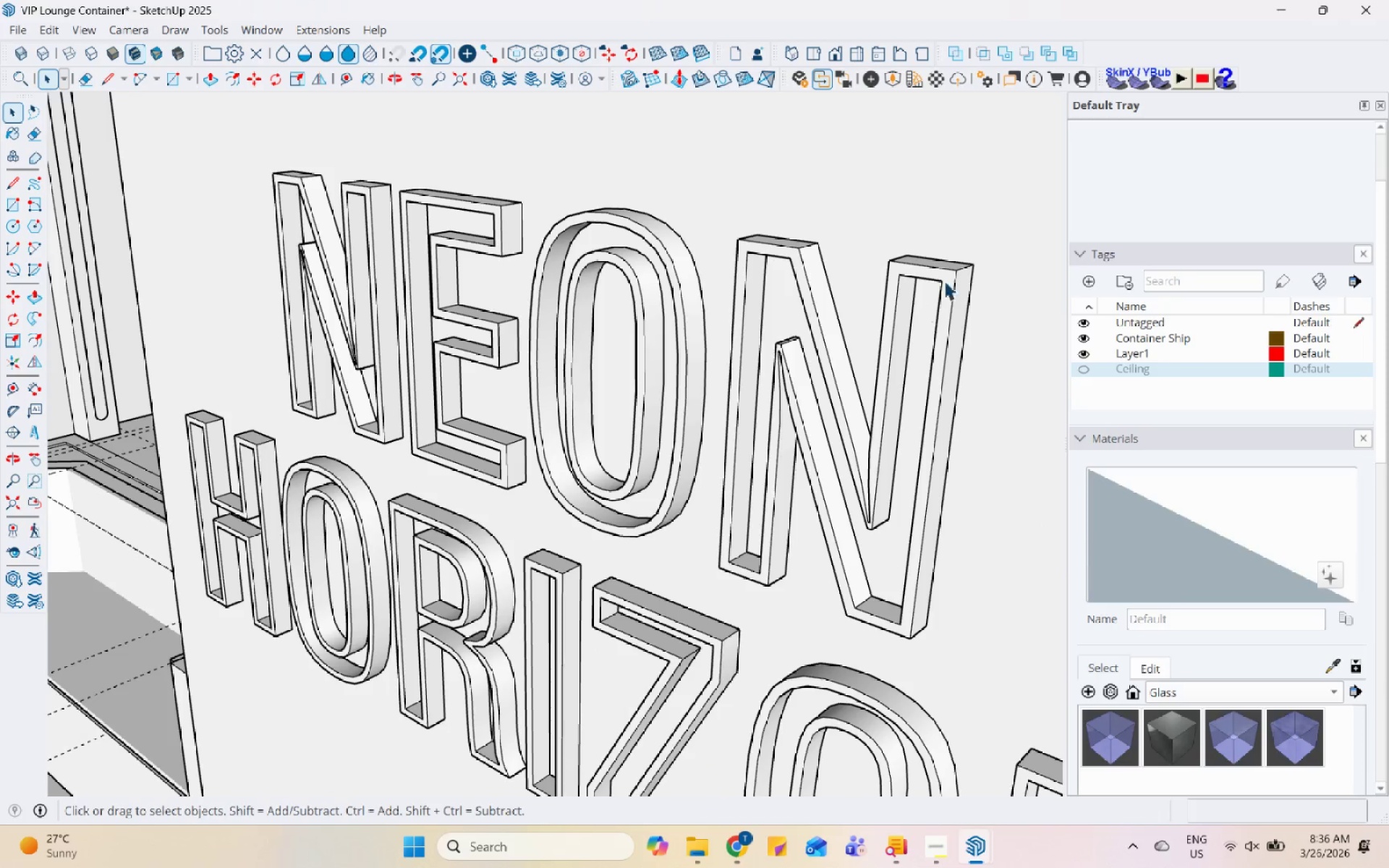 
double_click([946, 277])
 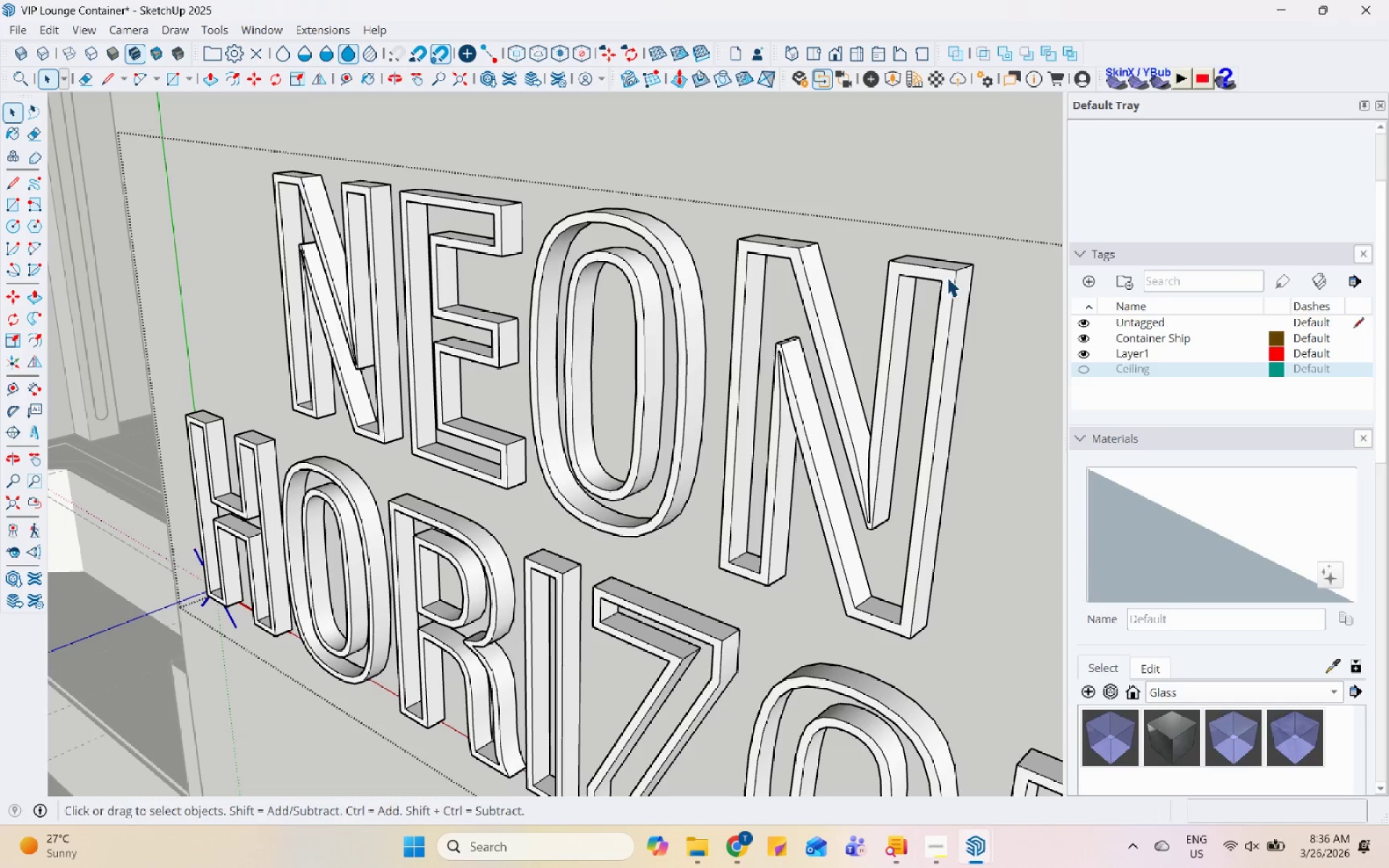 
triple_click([952, 273])
 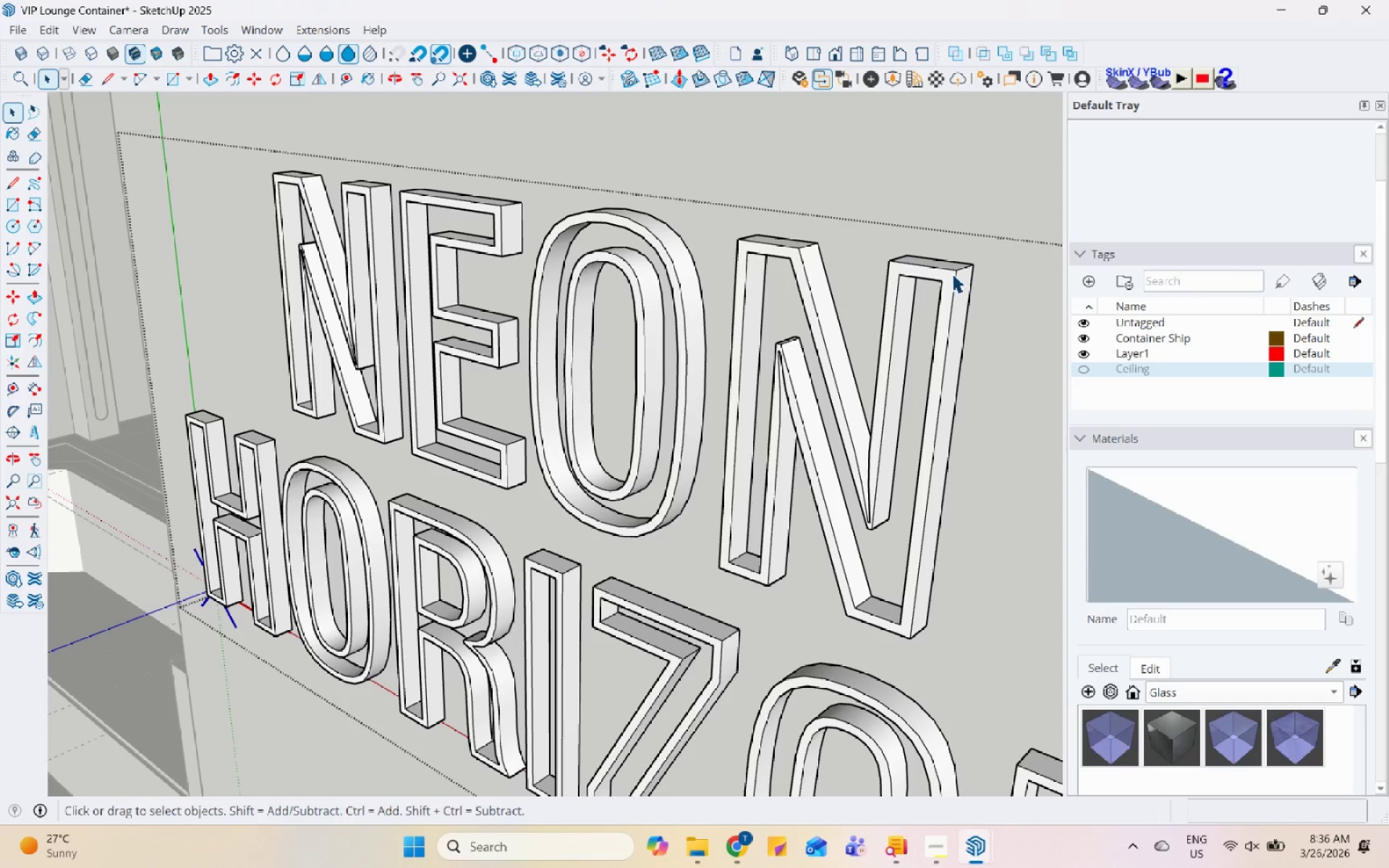 
triple_click([952, 273])
 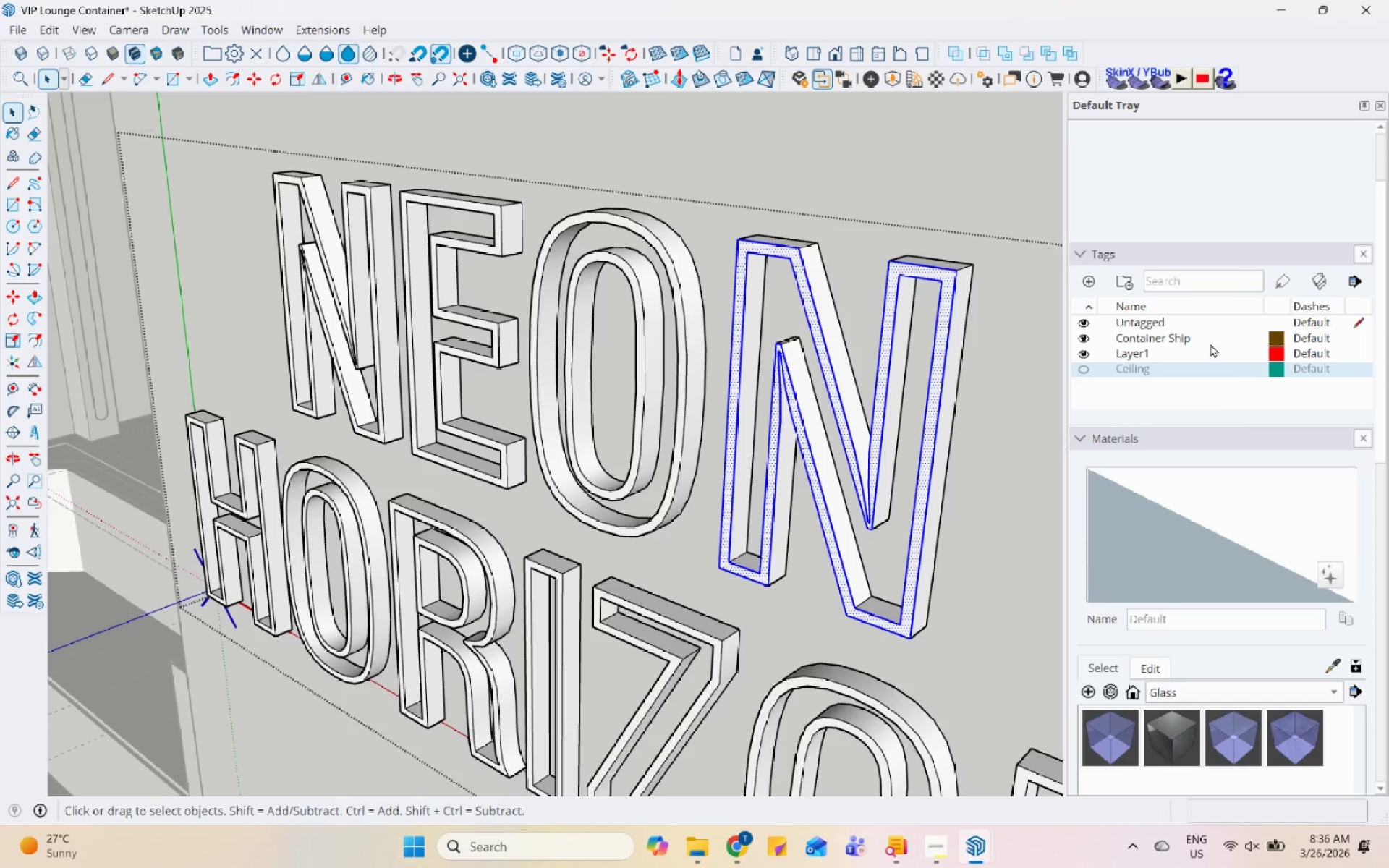 
scroll: coordinate [1139, 700], scroll_direction: down, amount: 3.0
 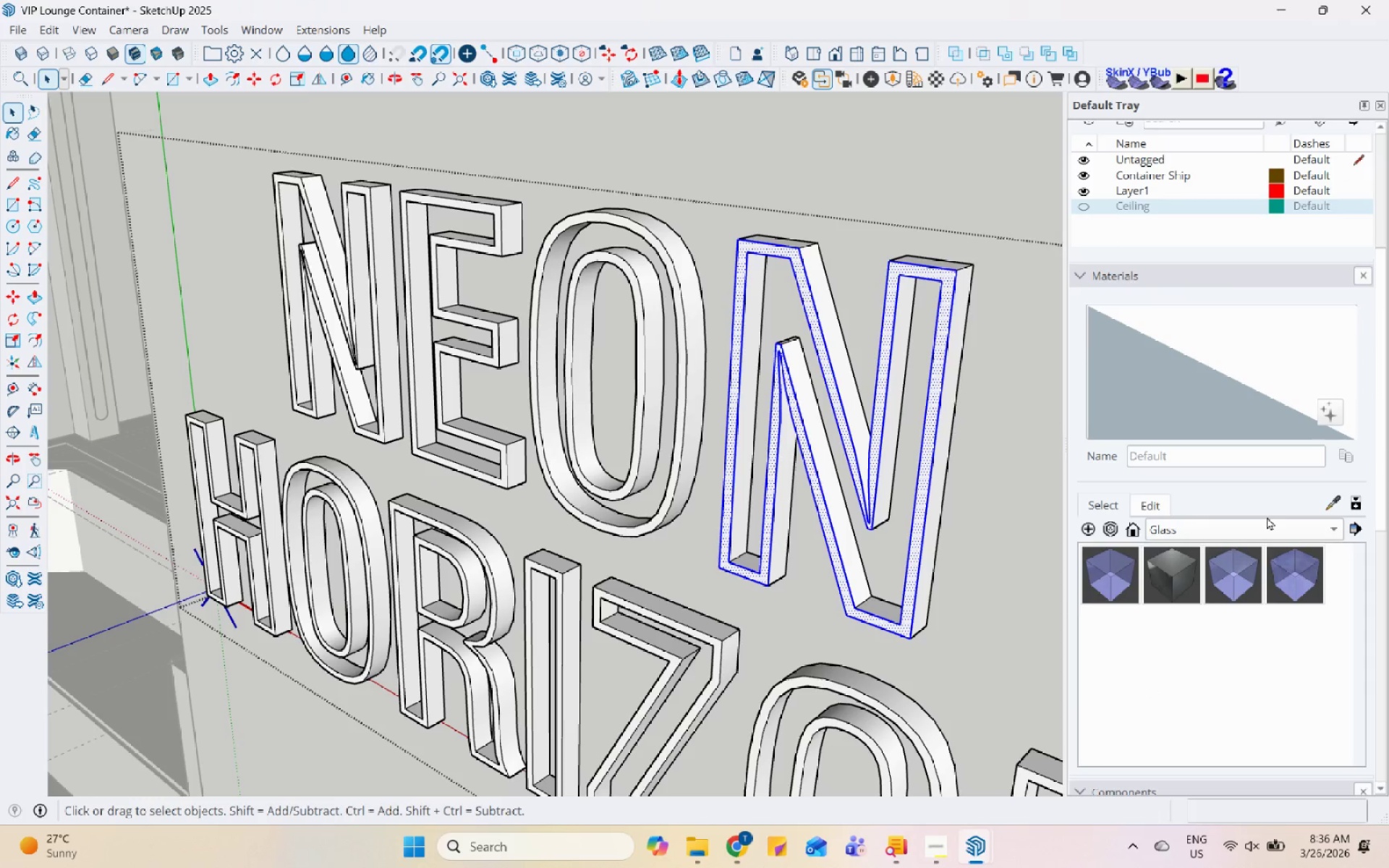 
double_click([1267, 526])
 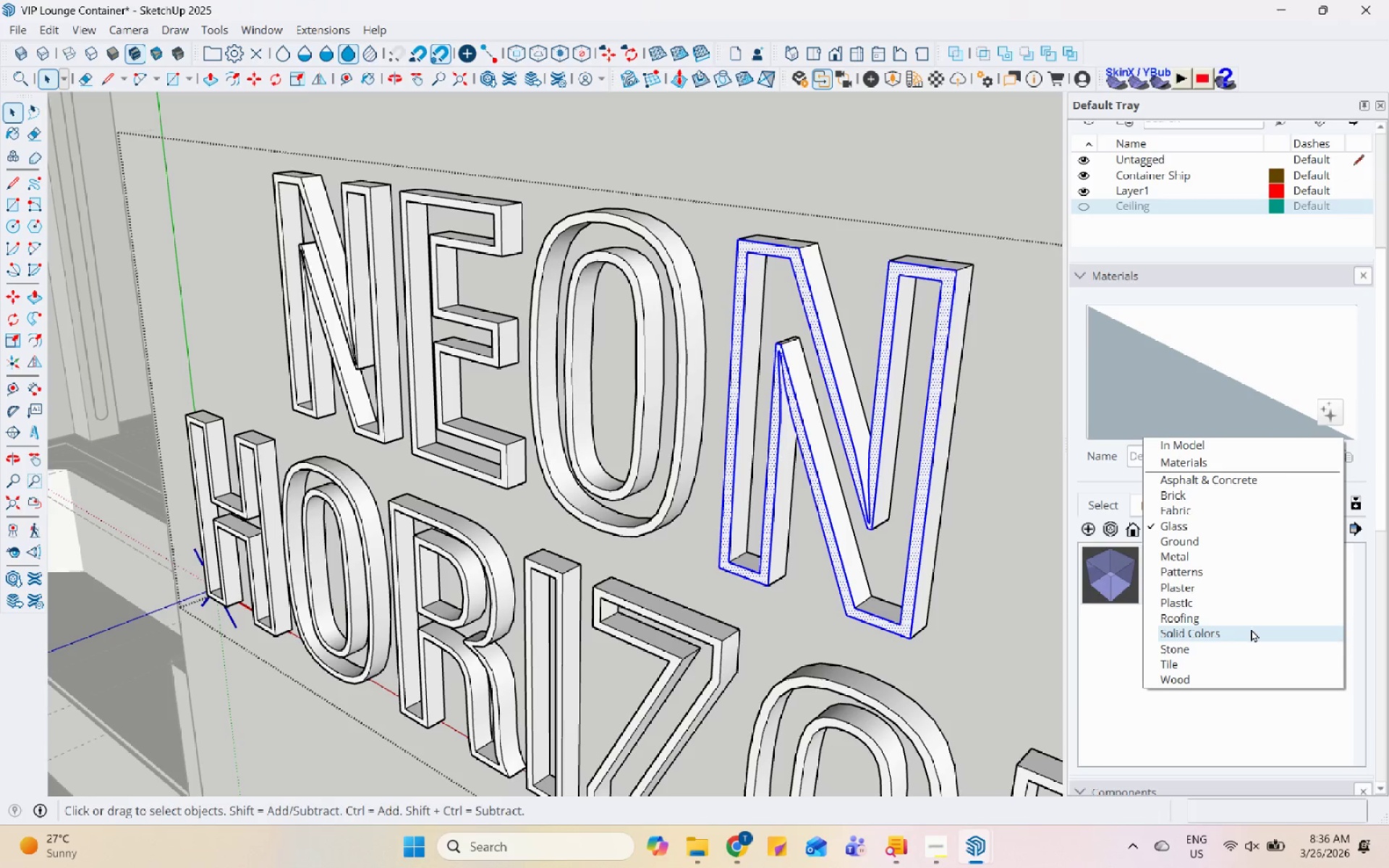 
left_click([1251, 629])
 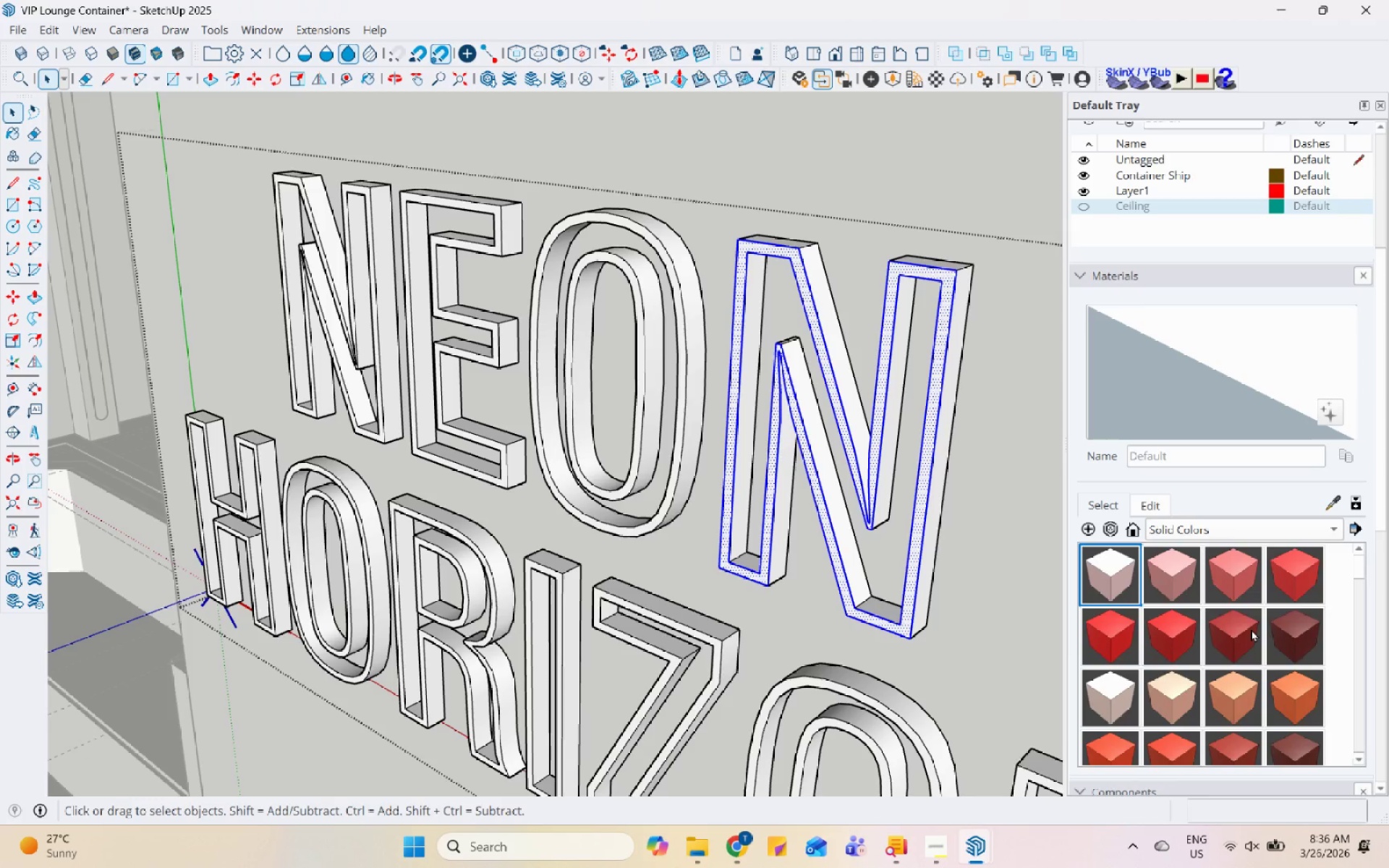 
wait(9.88)
 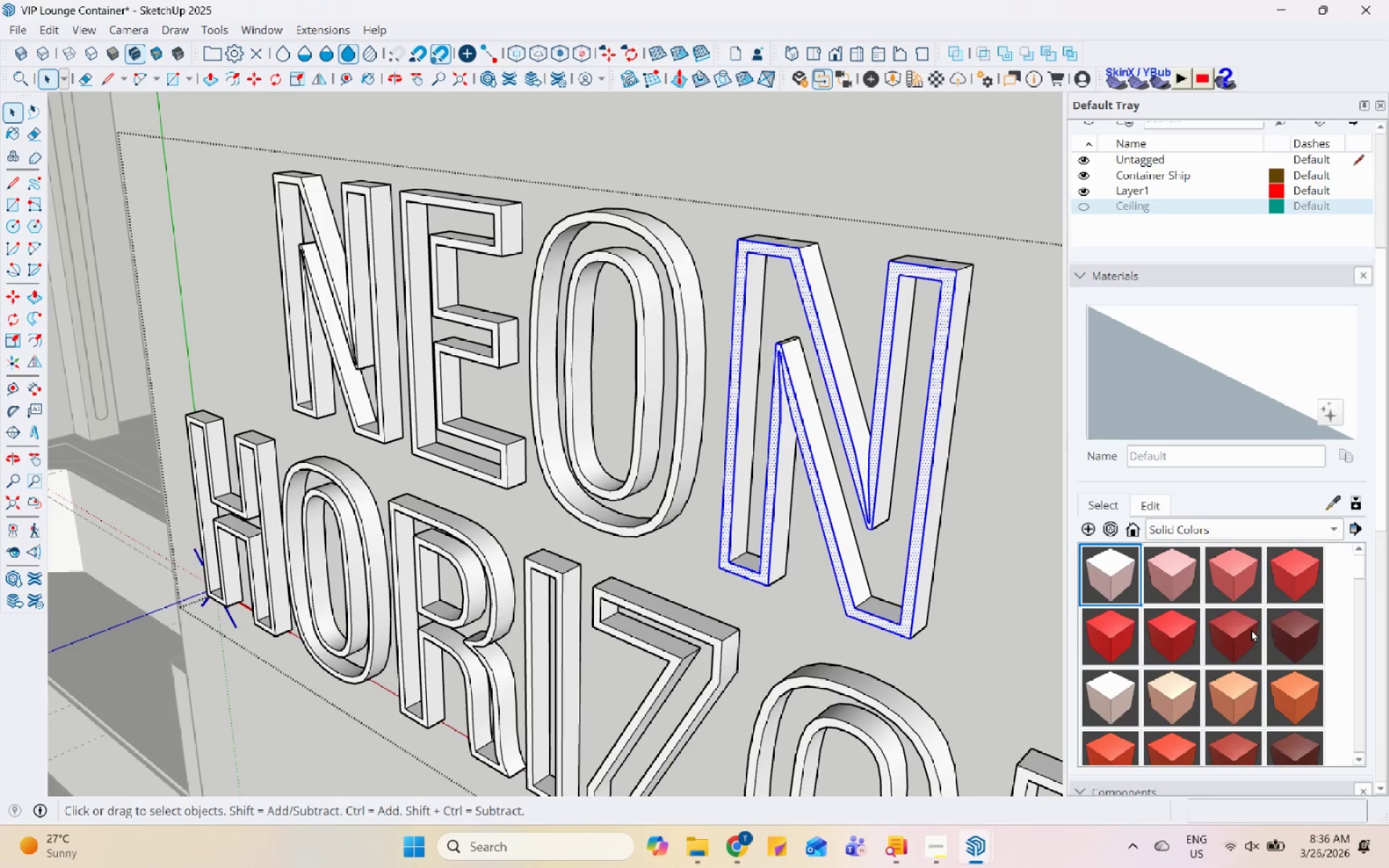 
scroll: coordinate [1149, 626], scroll_direction: down, amount: 19.0
 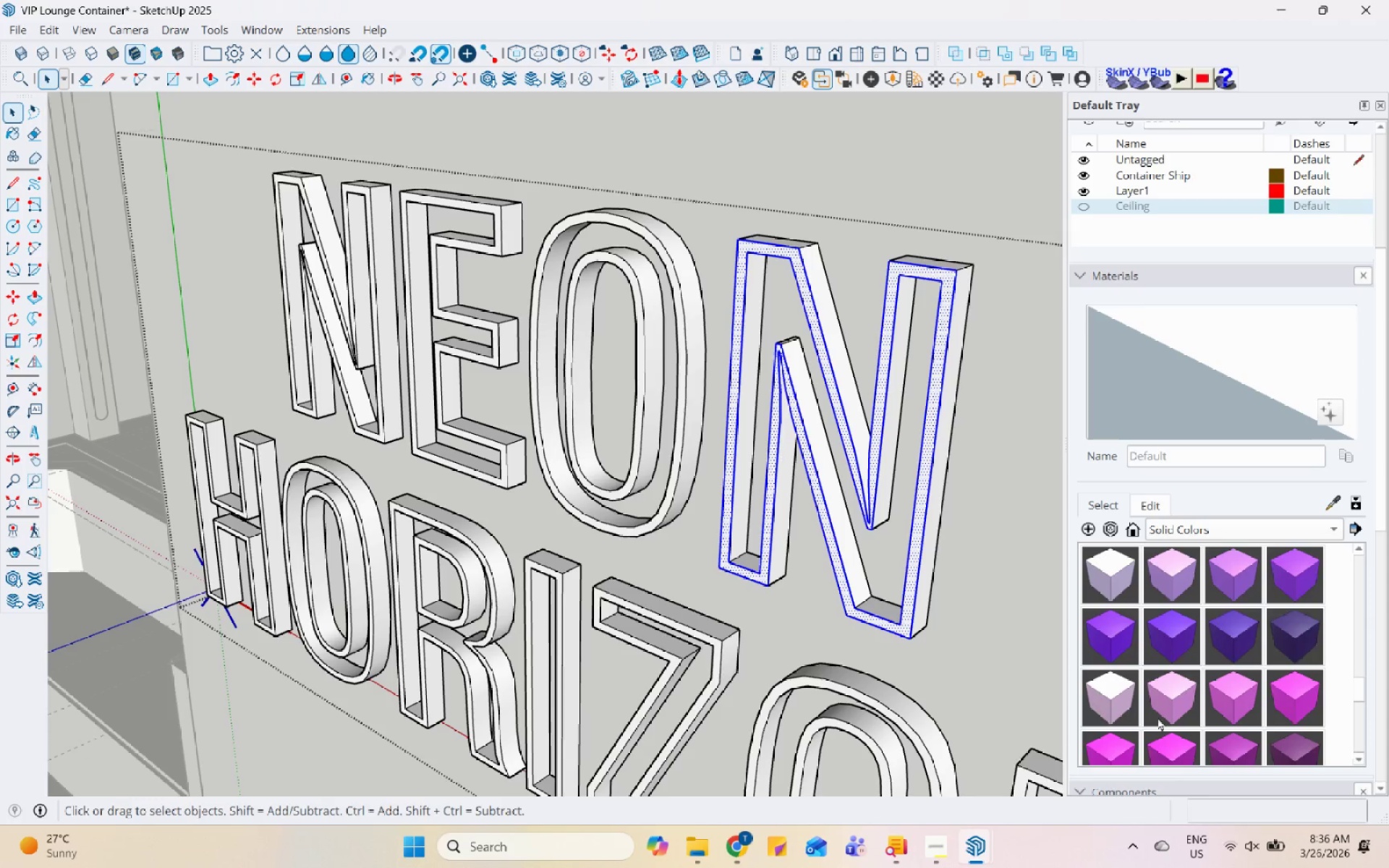 
left_click([1246, 702])
 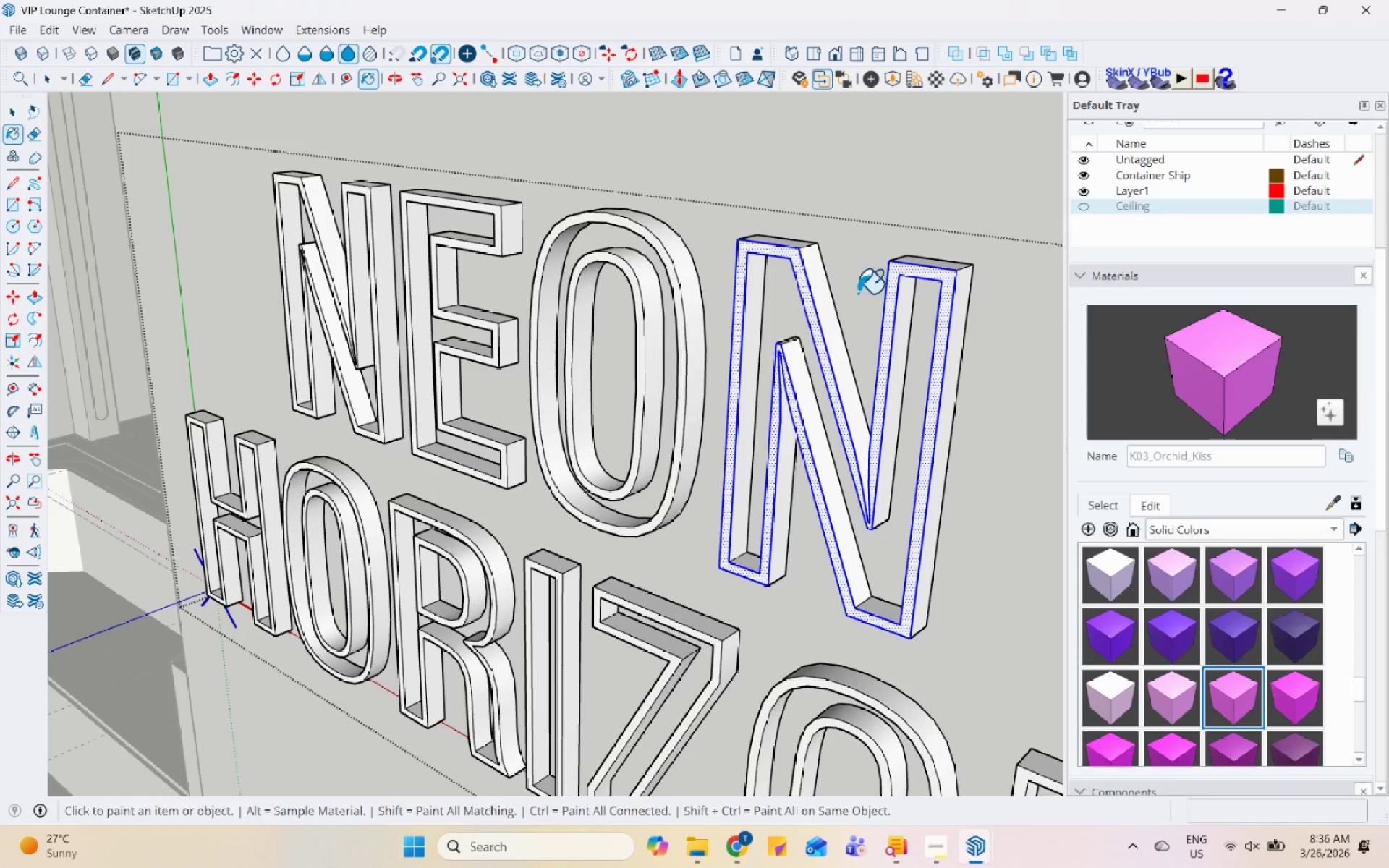 
scroll: coordinate [810, 279], scroll_direction: up, amount: 1.0
 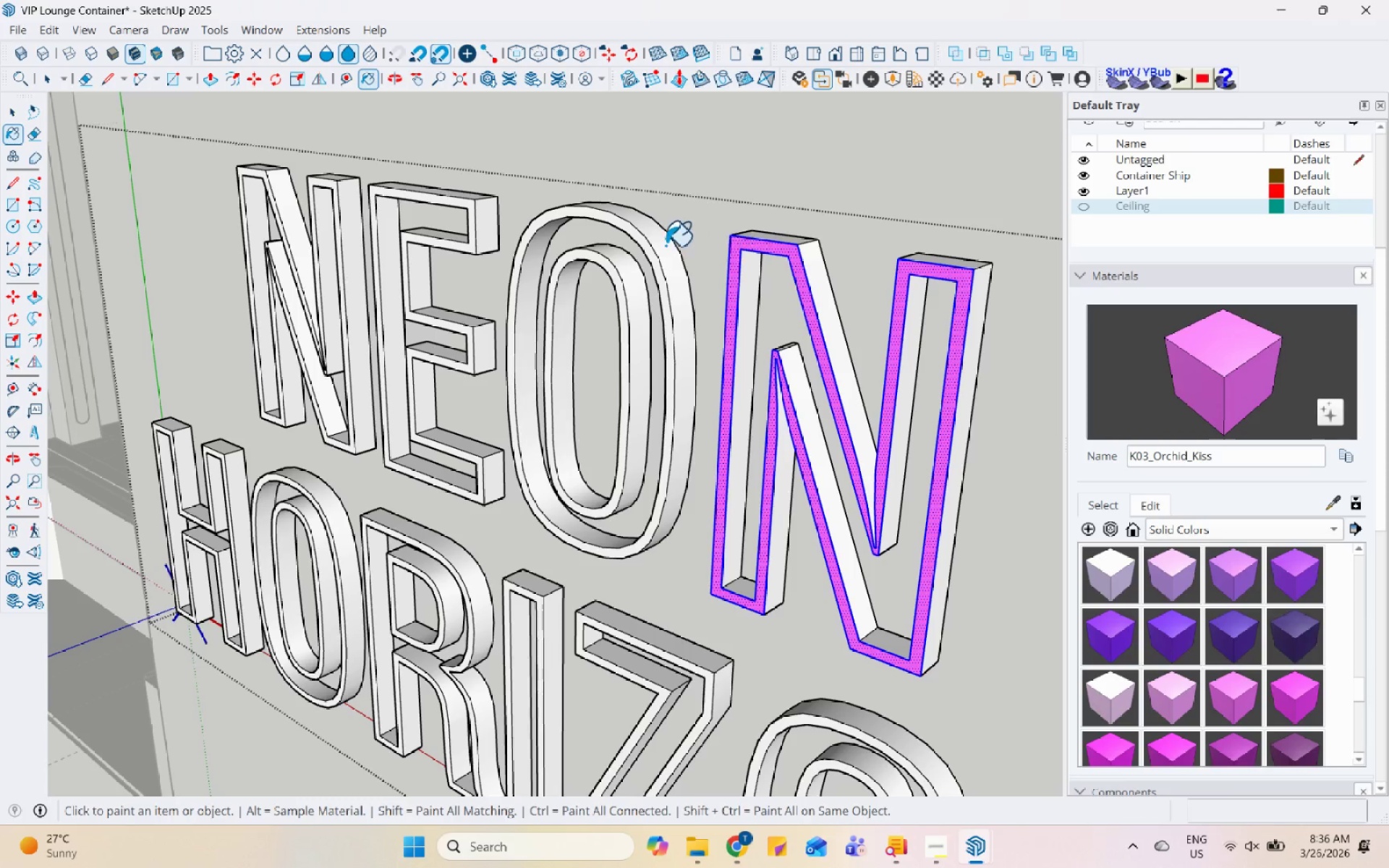 
left_click([645, 244])
 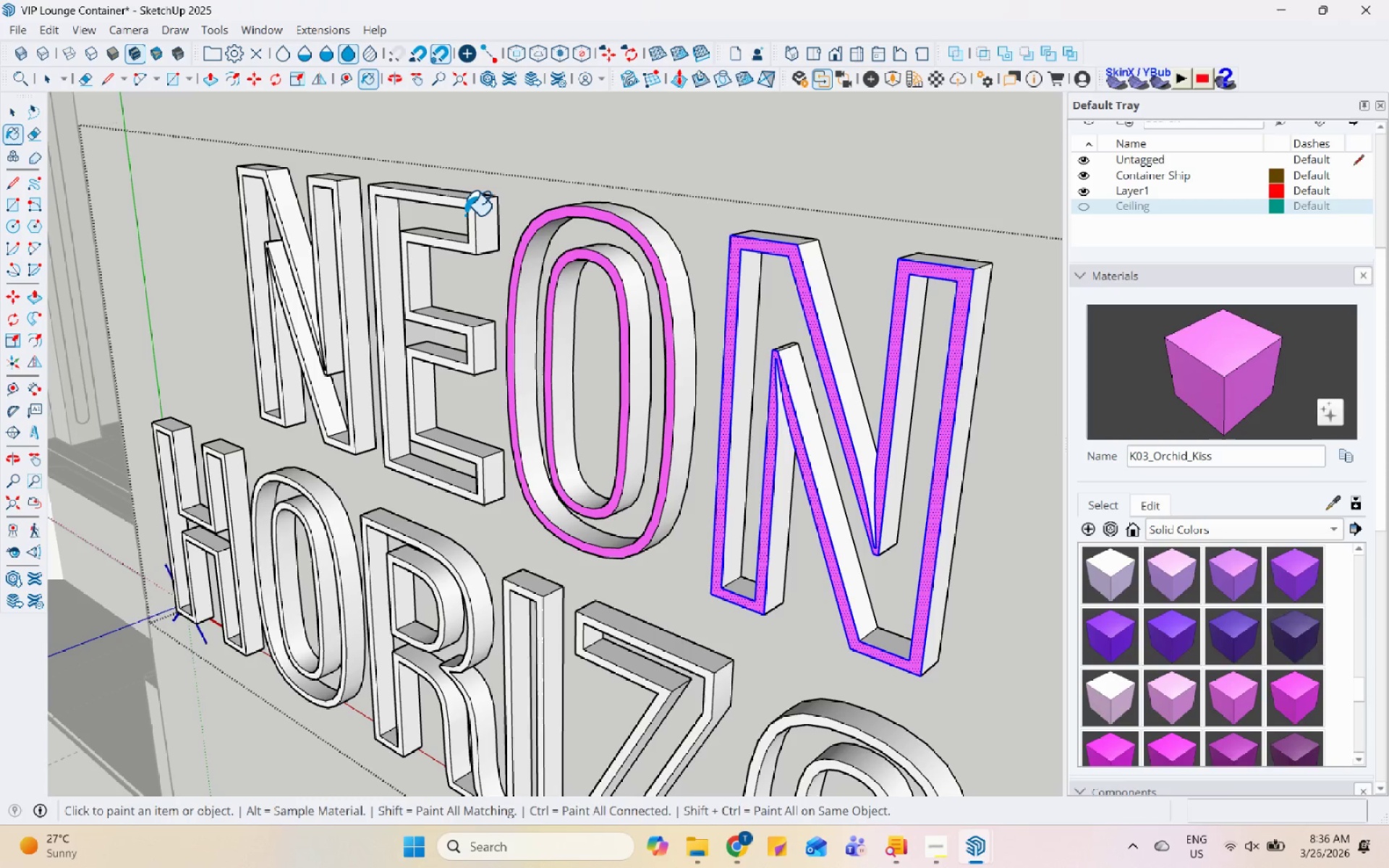 
left_click([466, 208])
 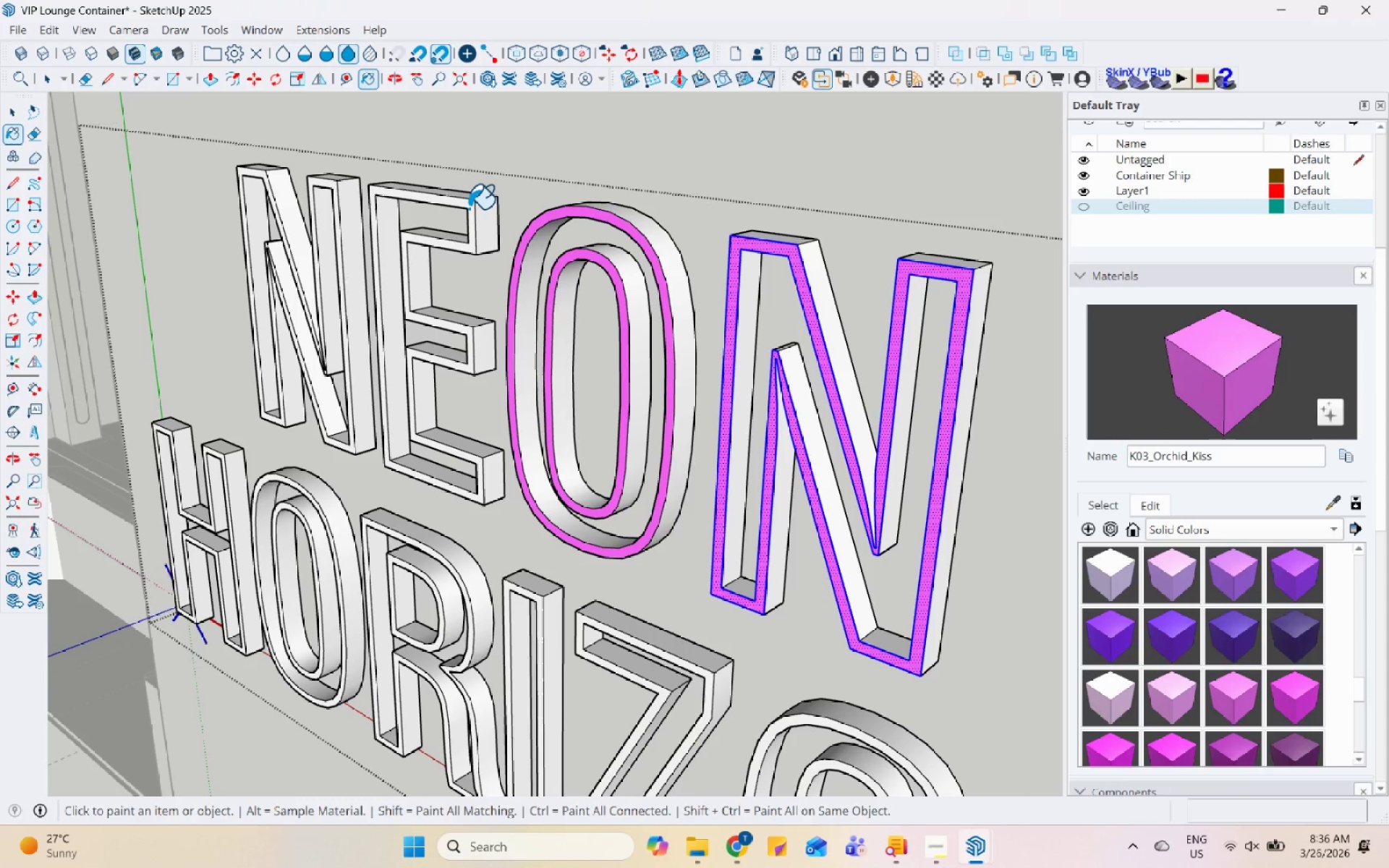 
left_click([469, 208])
 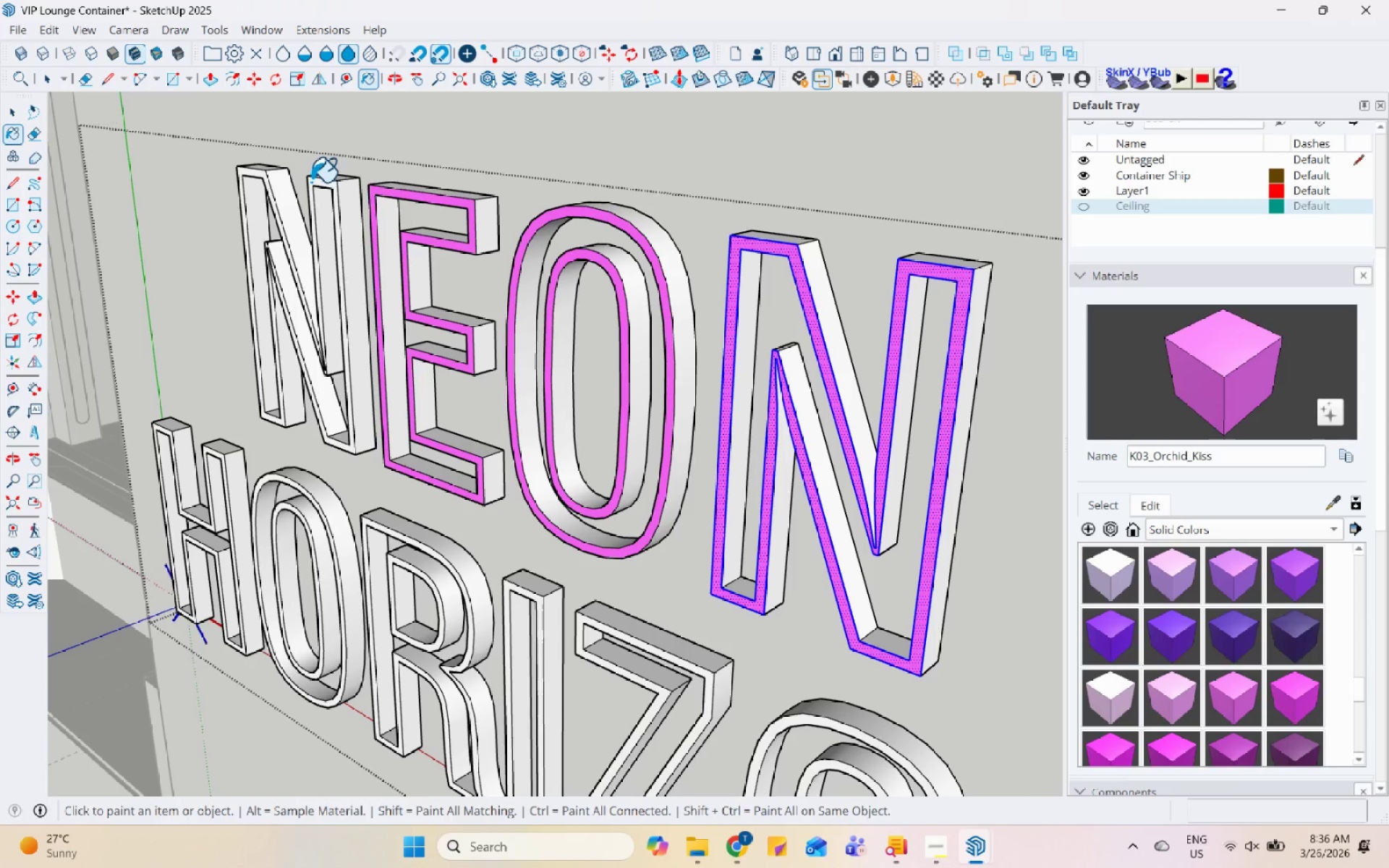 
left_click([321, 182])
 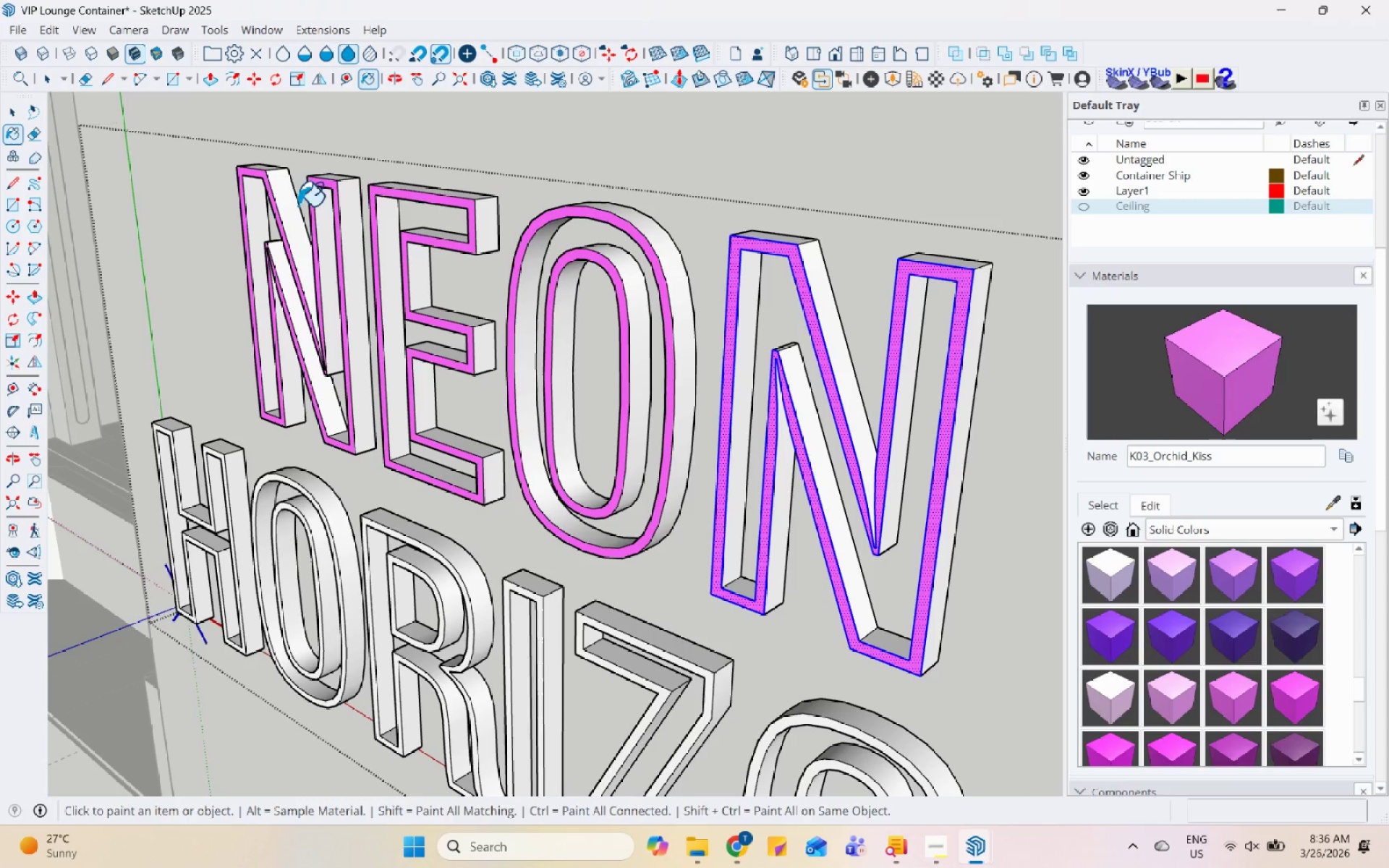 
scroll: coordinate [289, 231], scroll_direction: down, amount: 5.0
 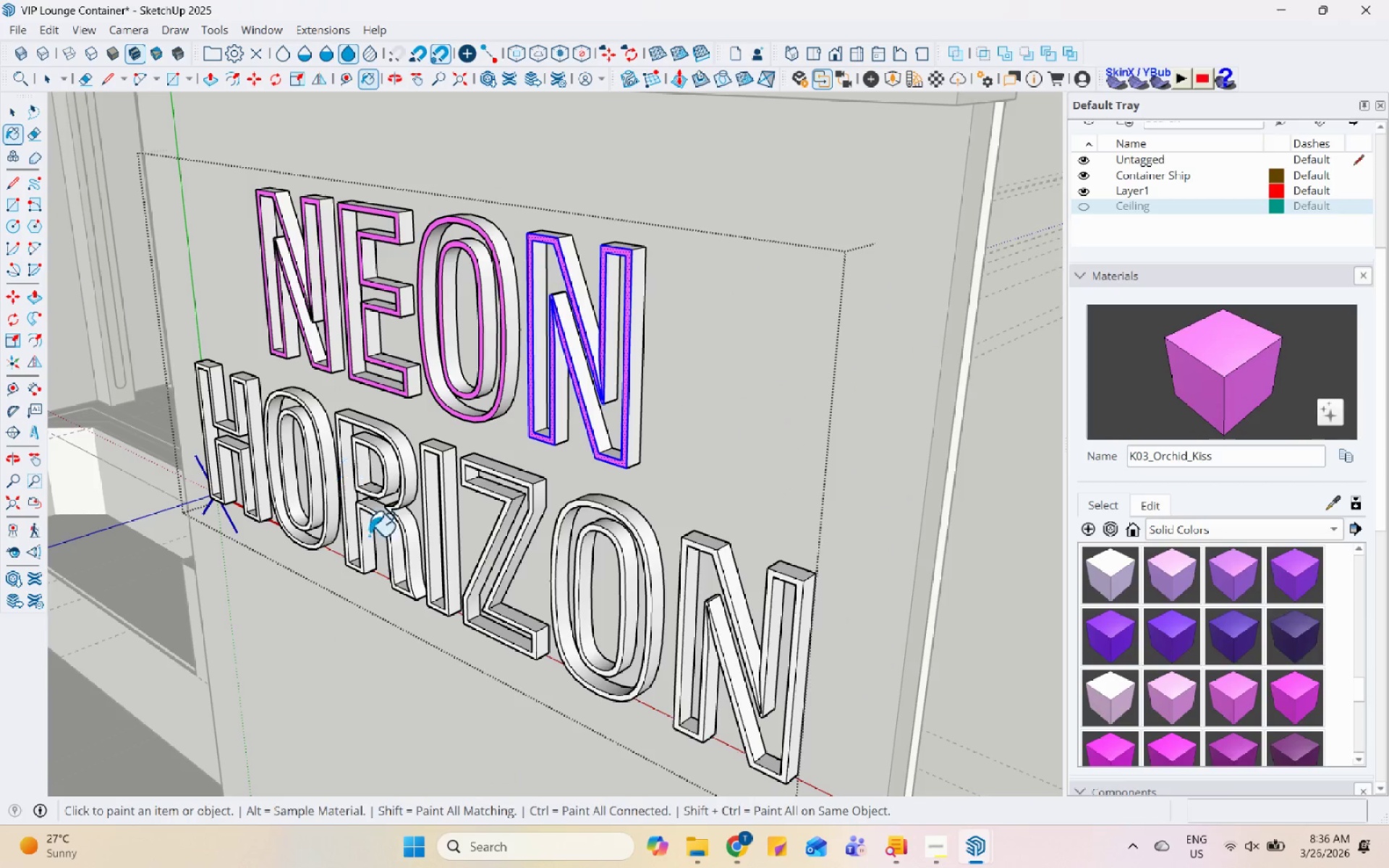 
left_click([441, 420])
 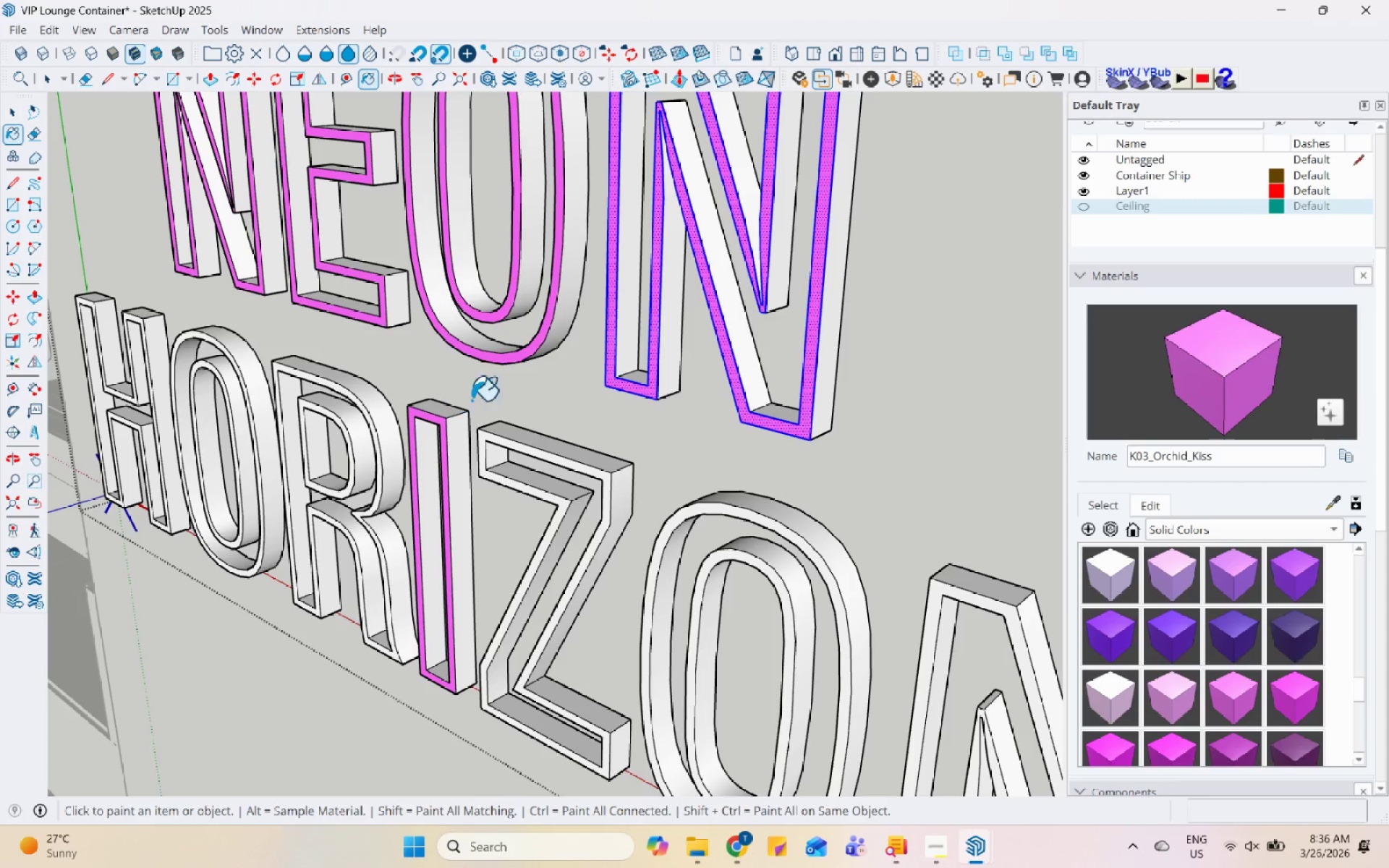 
scroll: coordinate [454, 422], scroll_direction: up, amount: 5.0
 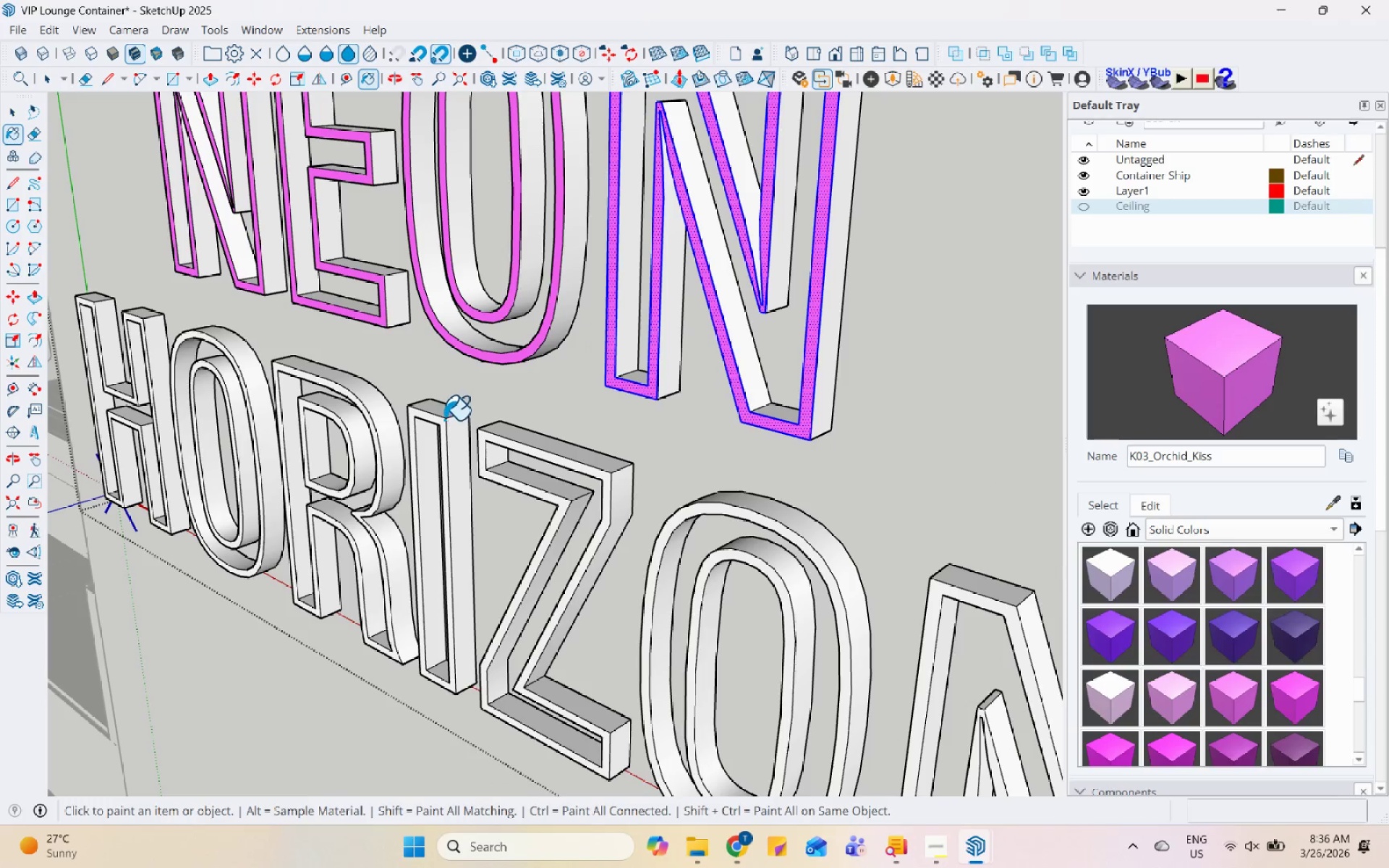 
left_click([417, 393])
 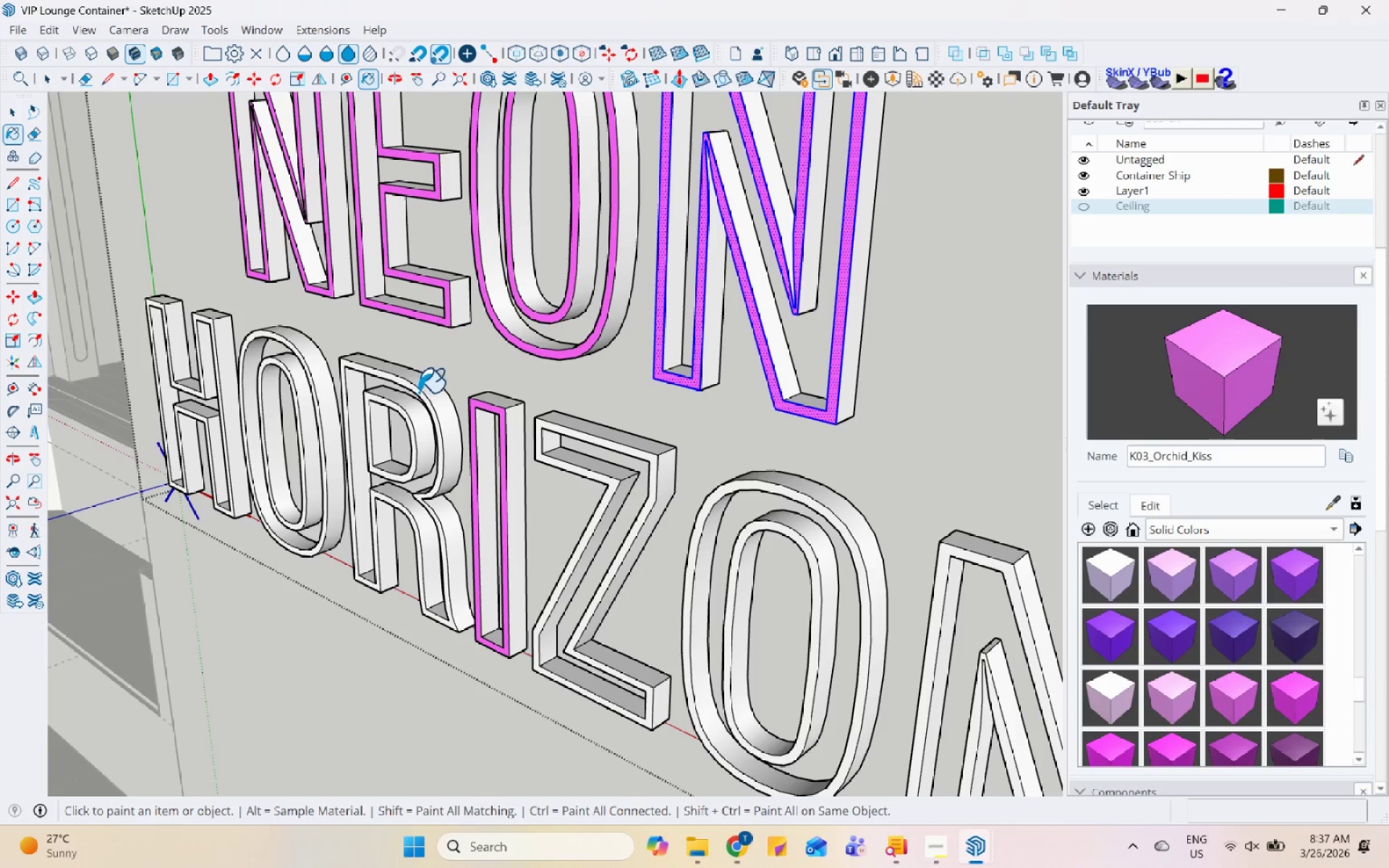 
scroll: coordinate [417, 394], scroll_direction: down, amount: 2.0
 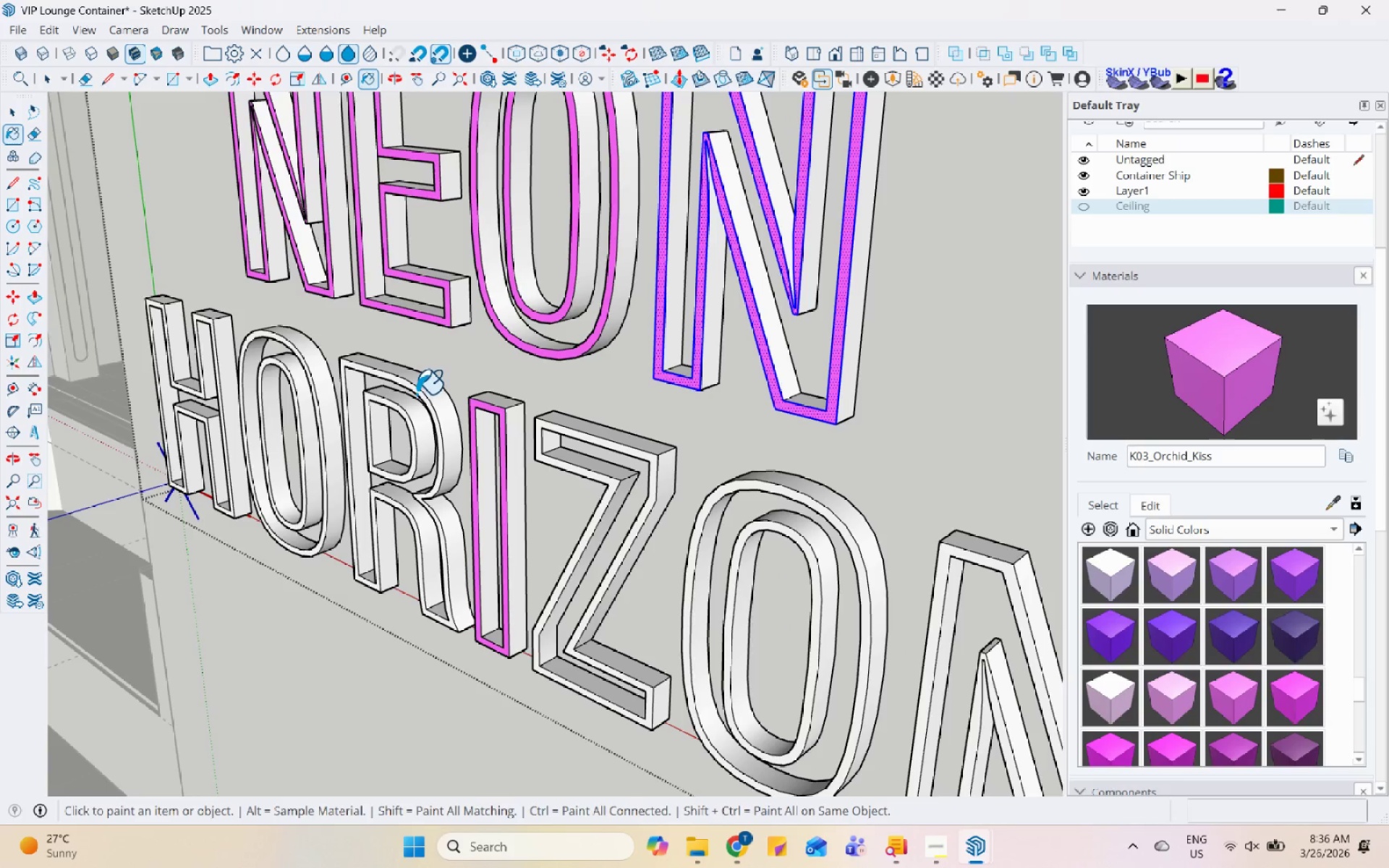 
left_click([425, 389])
 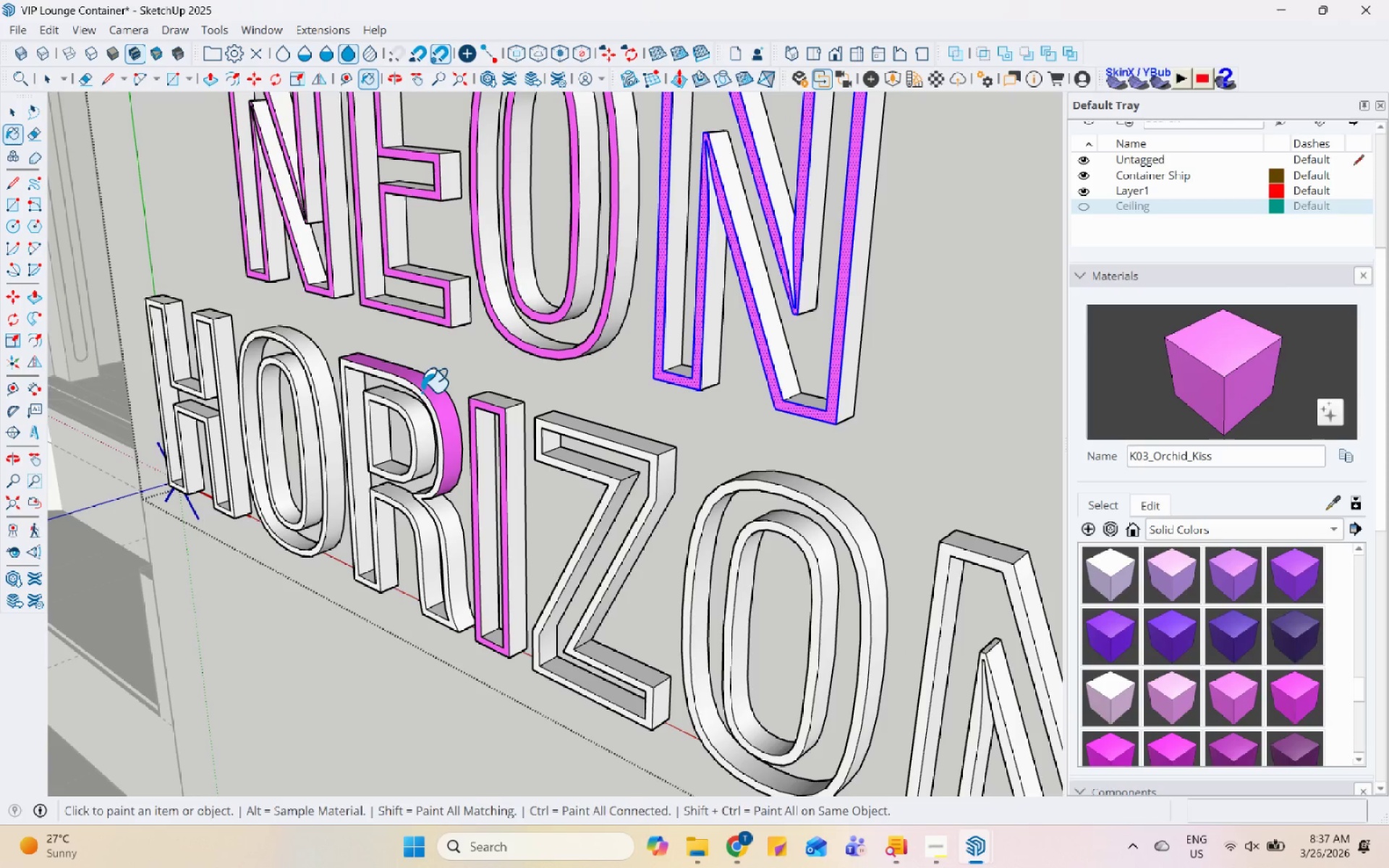 
key(Control+Z)
 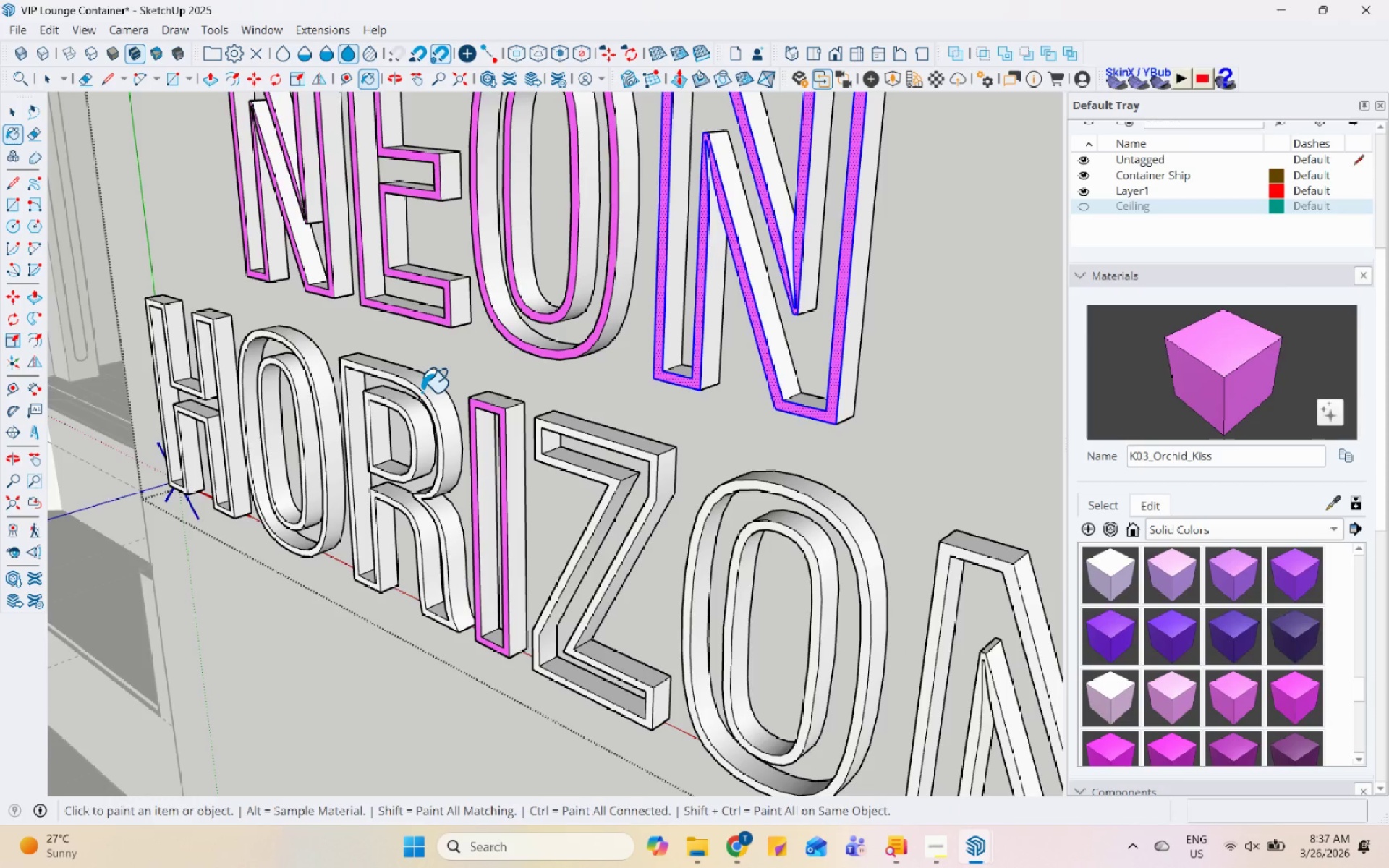 
scroll: coordinate [422, 392], scroll_direction: up, amount: 4.0
 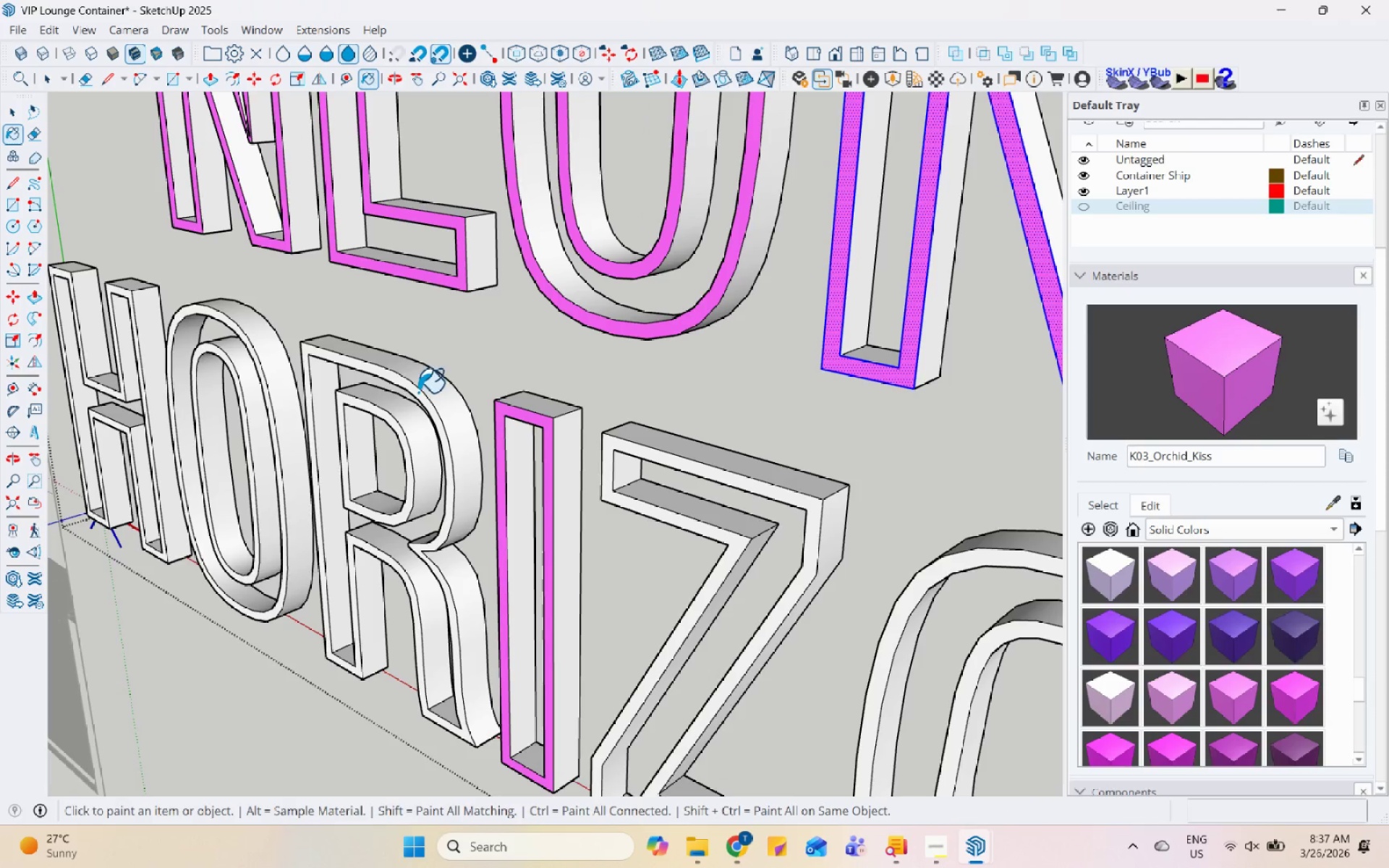 
left_click([417, 393])
 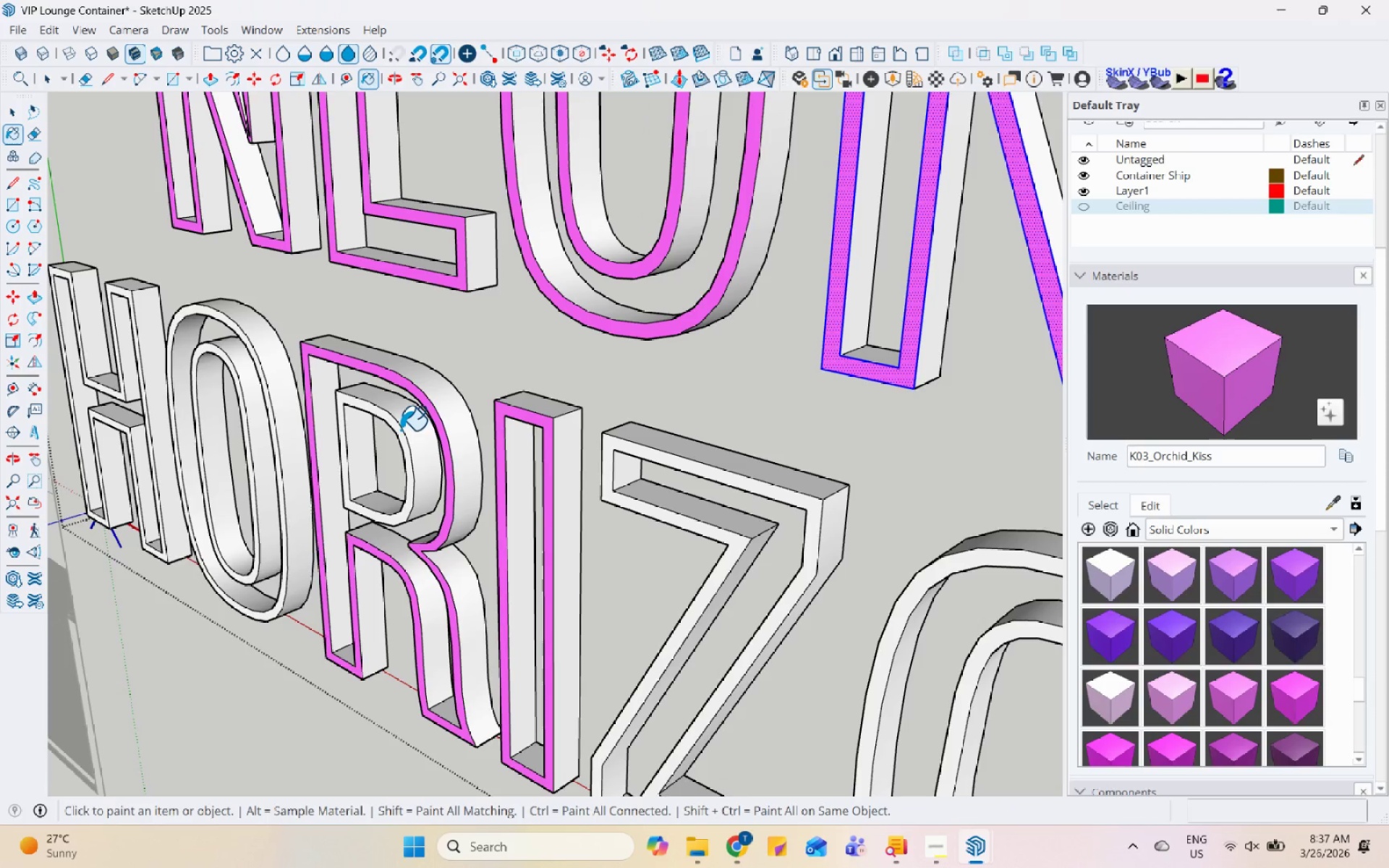 
left_click([393, 430])
 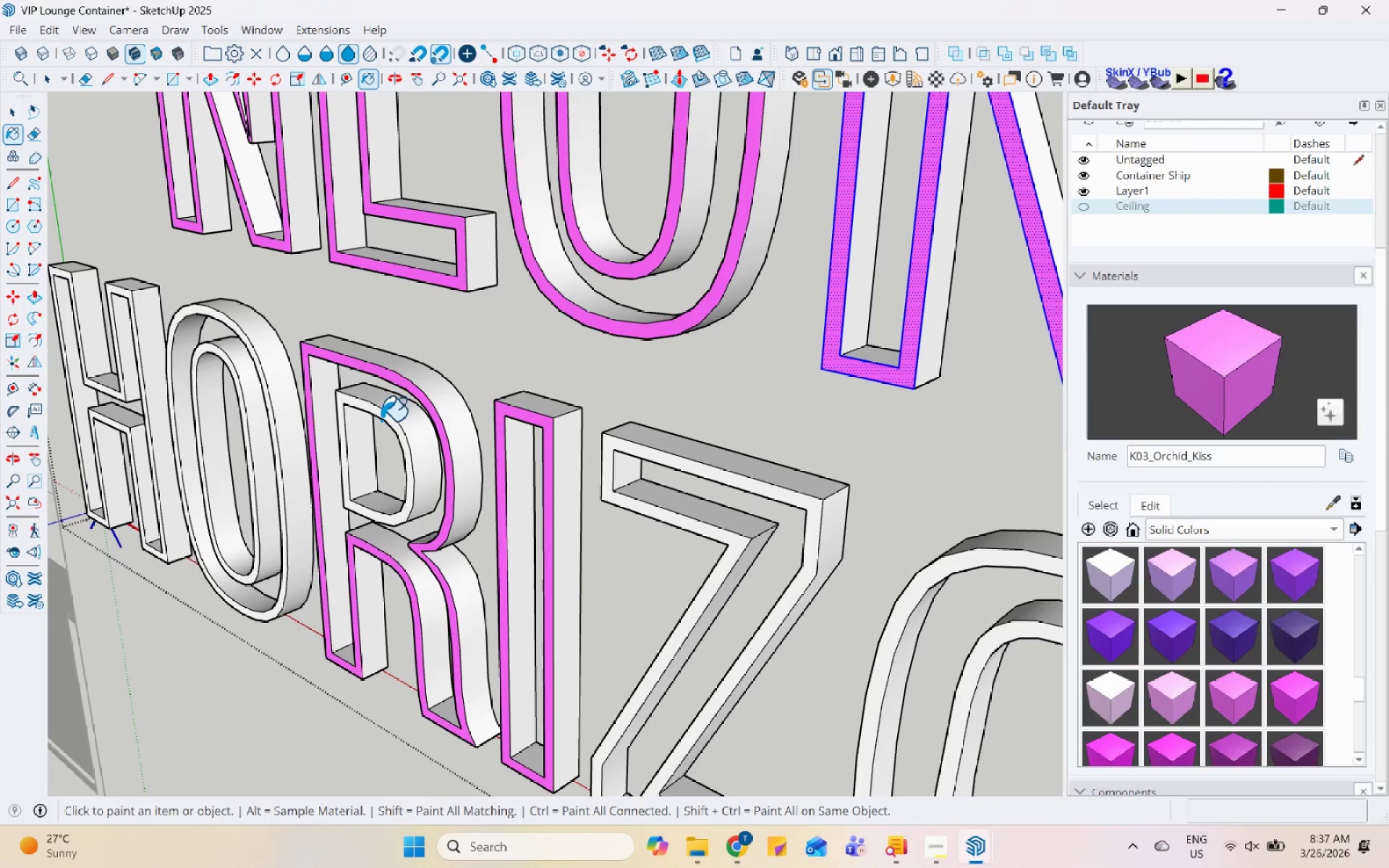 
left_click([383, 417])
 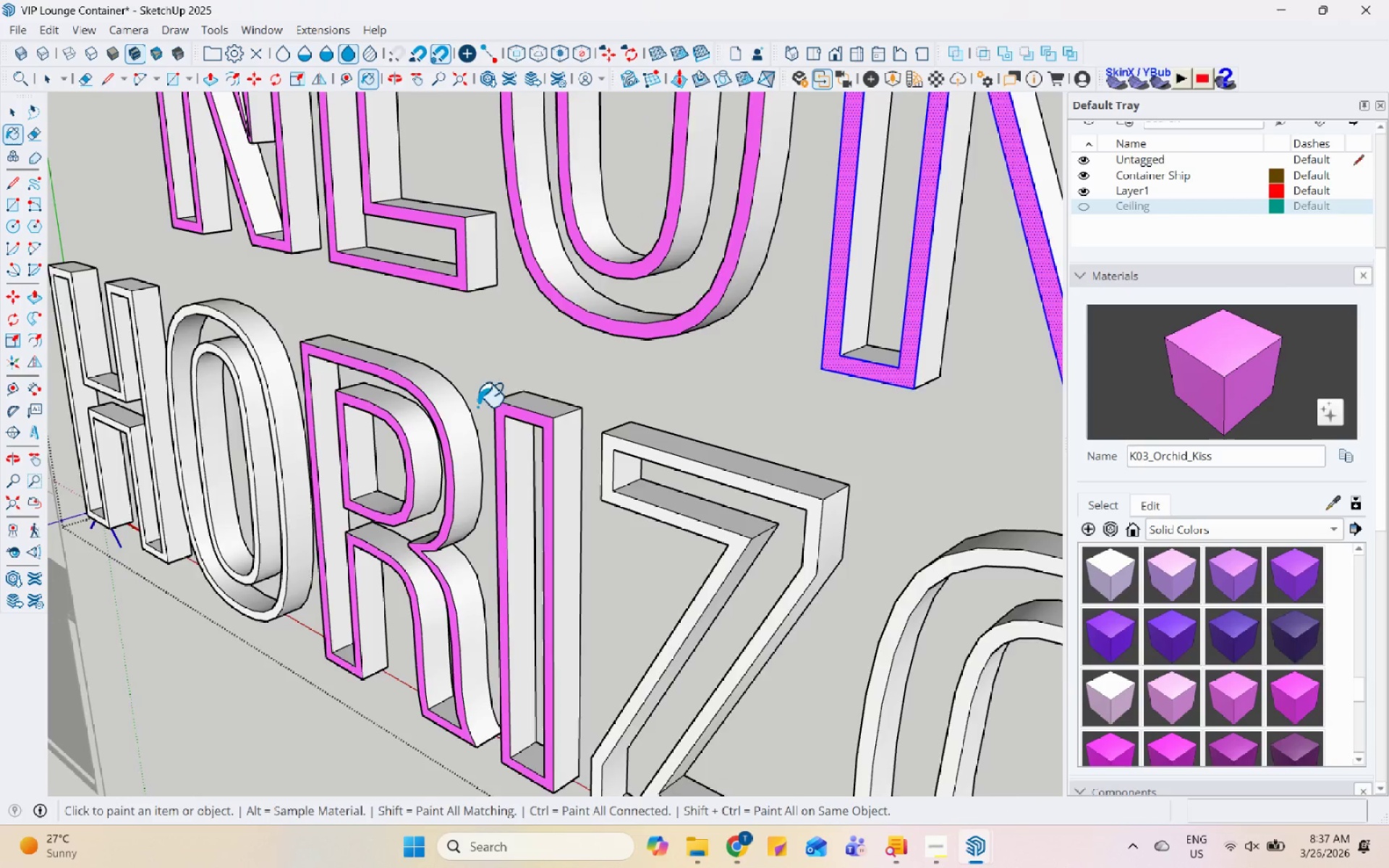 
scroll: coordinate [403, 380], scroll_direction: down, amount: 3.0
 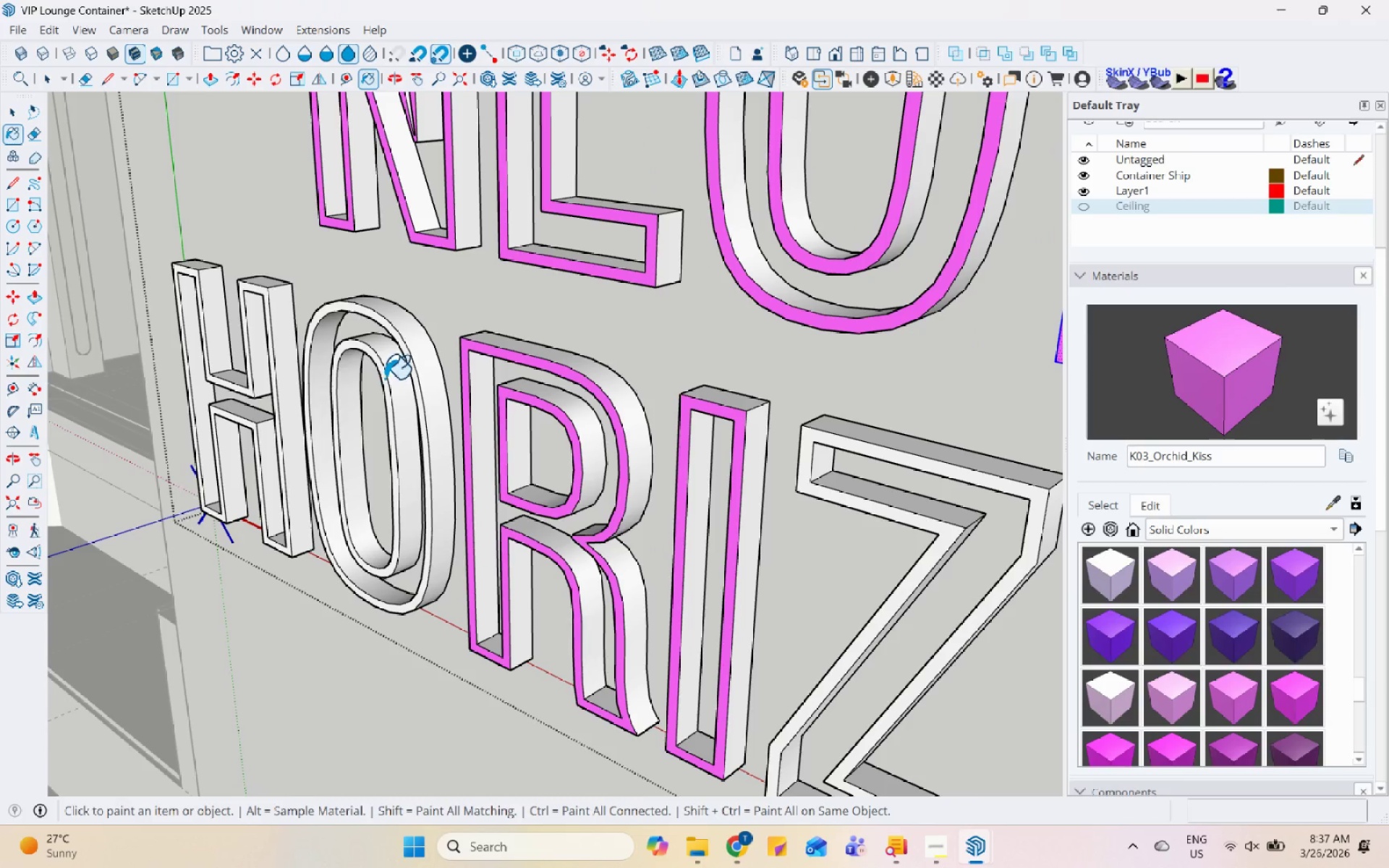 
double_click([385, 378])
 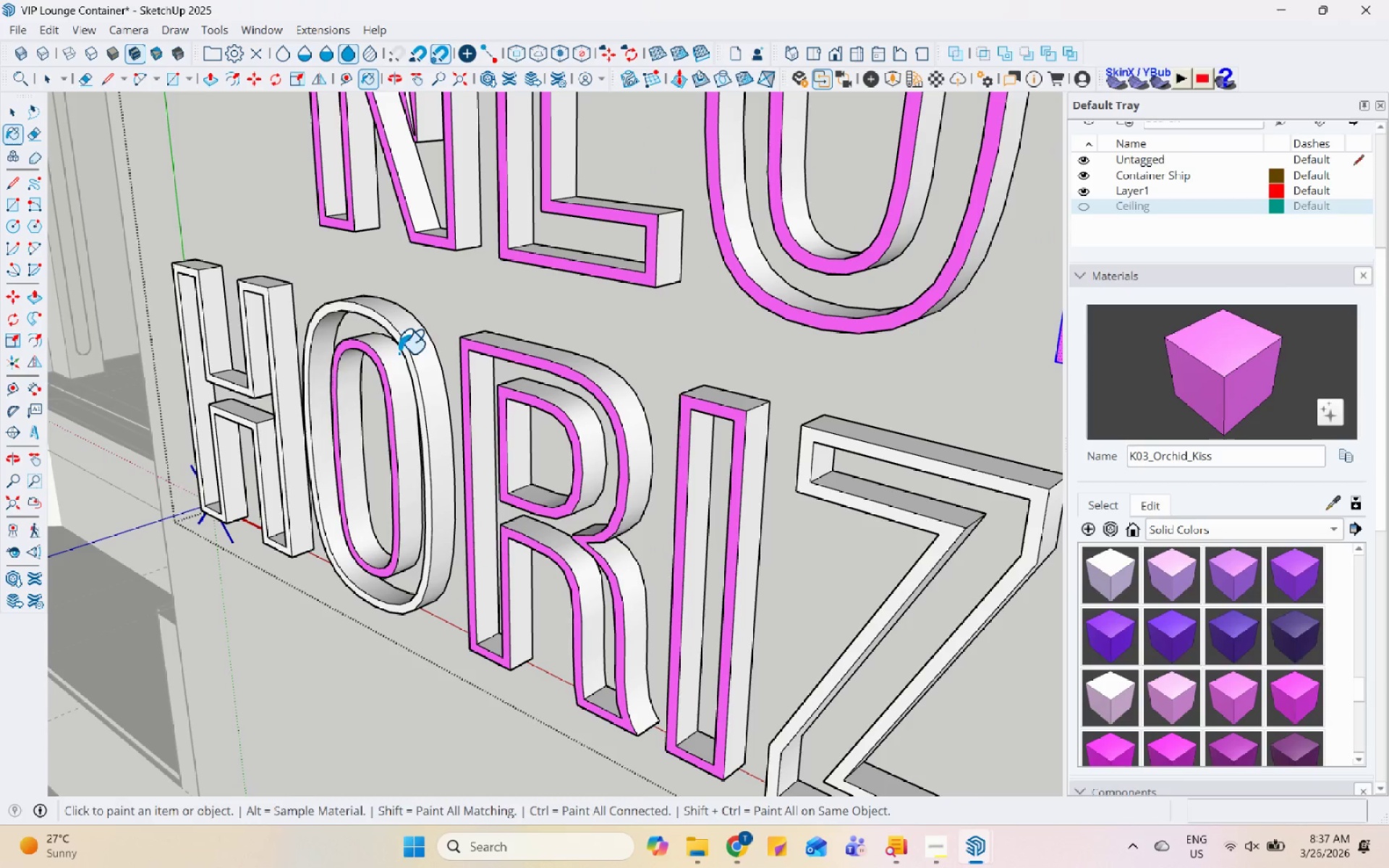 
left_click([402, 346])
 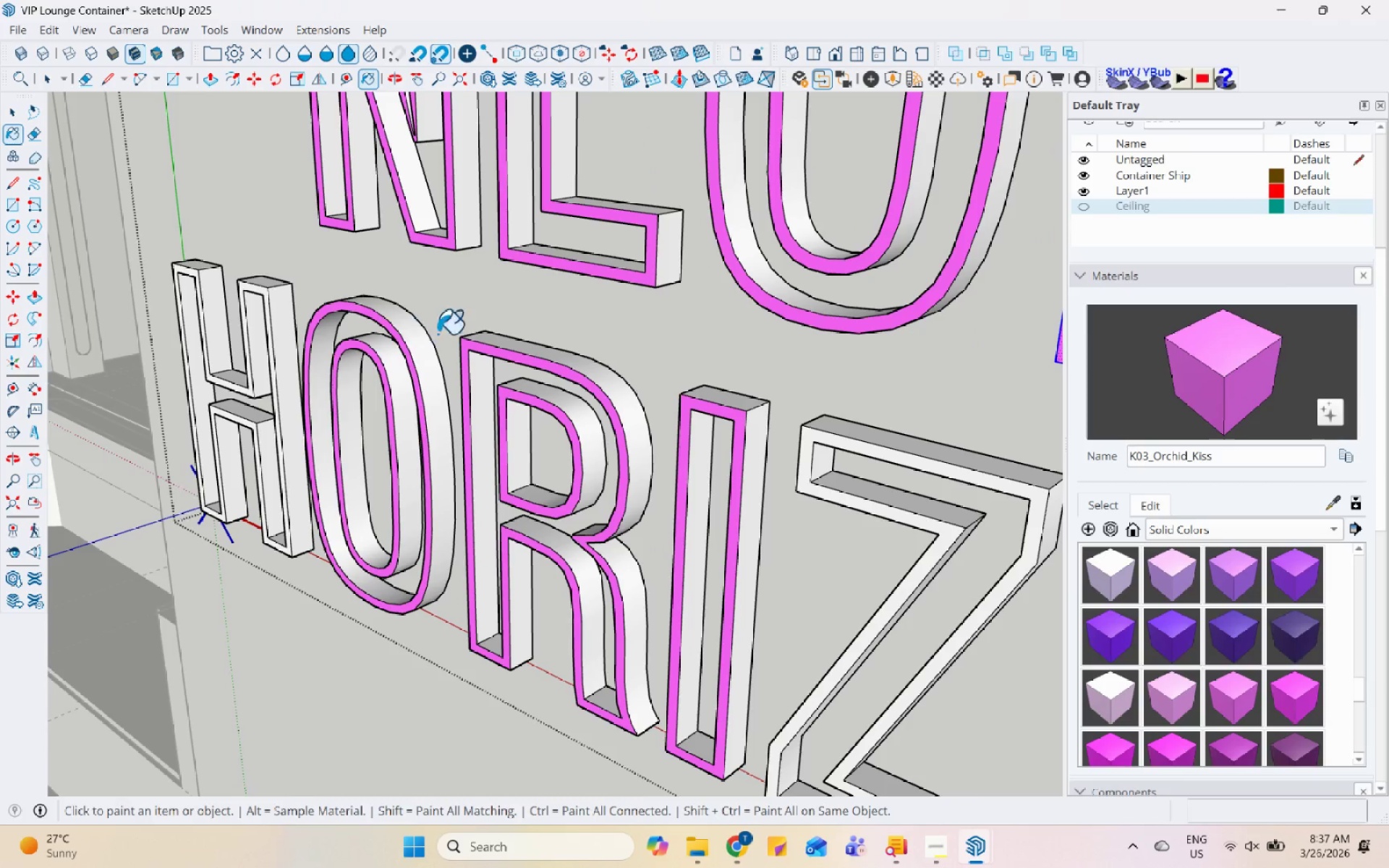 
scroll: coordinate [360, 327], scroll_direction: down, amount: 1.0
 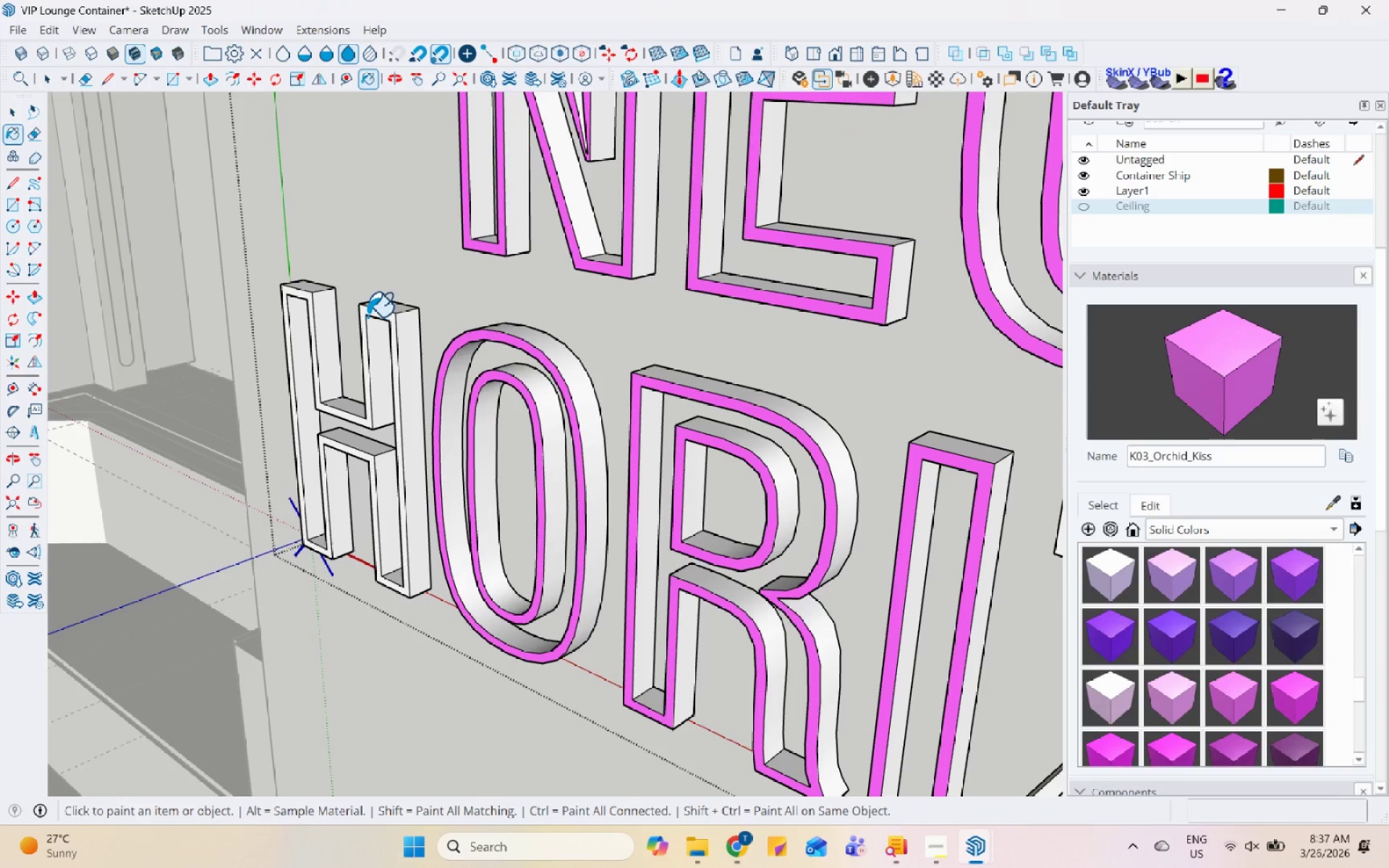 
double_click([369, 312])
 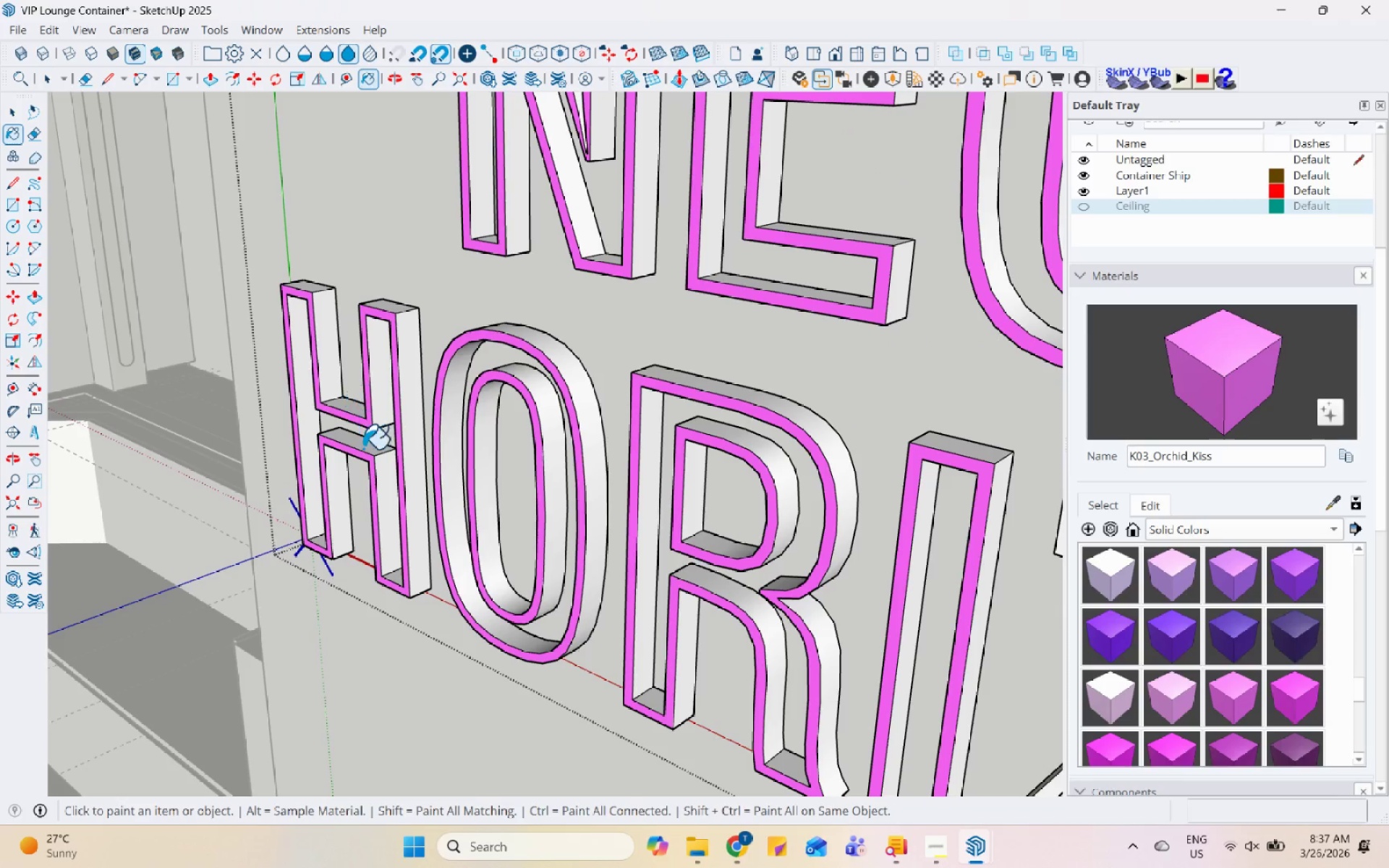 
scroll: coordinate [367, 391], scroll_direction: down, amount: 10.0
 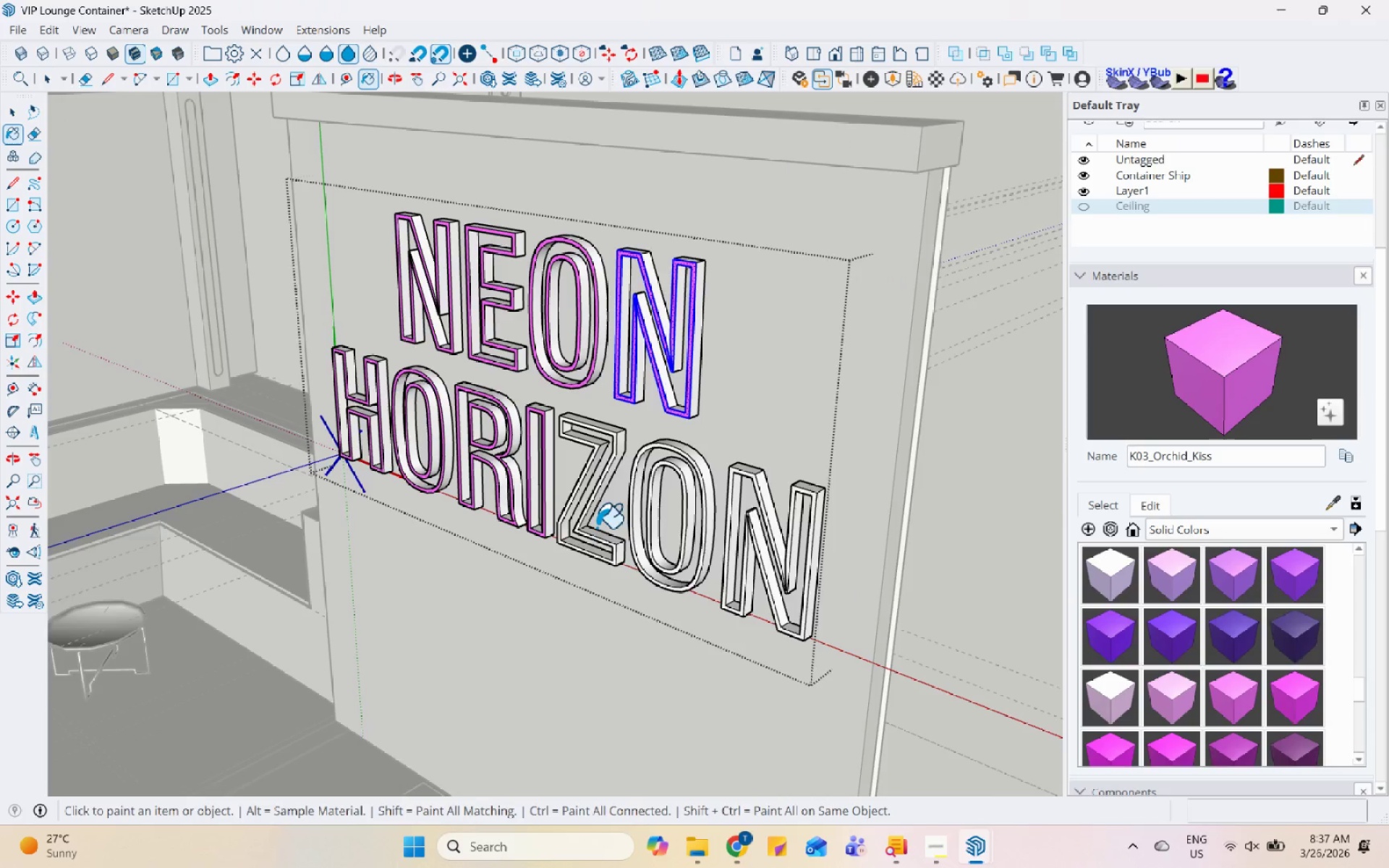 
scroll: coordinate [619, 417], scroll_direction: up, amount: 17.0
 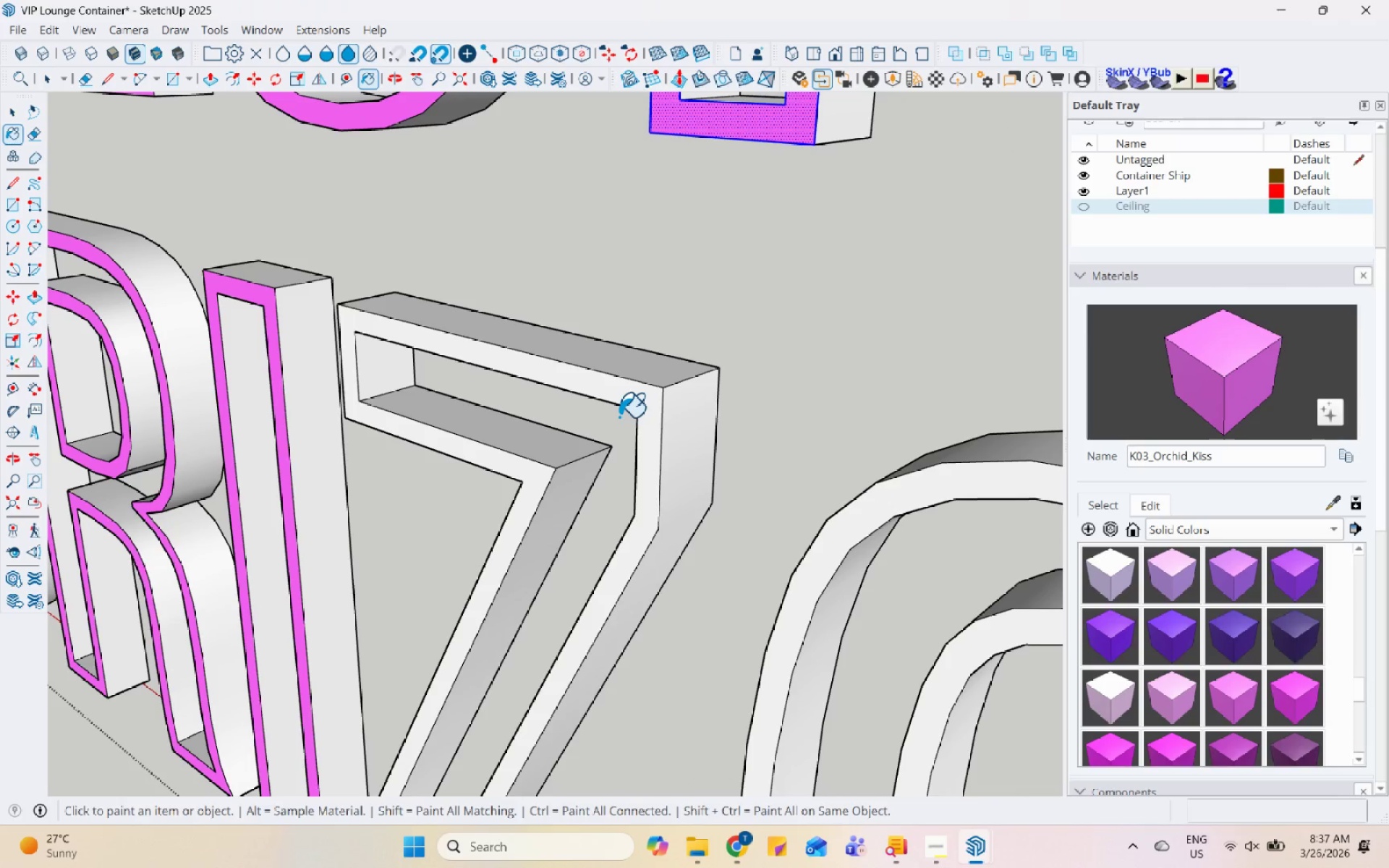 
scroll: coordinate [276, 321], scroll_direction: down, amount: 5.0
 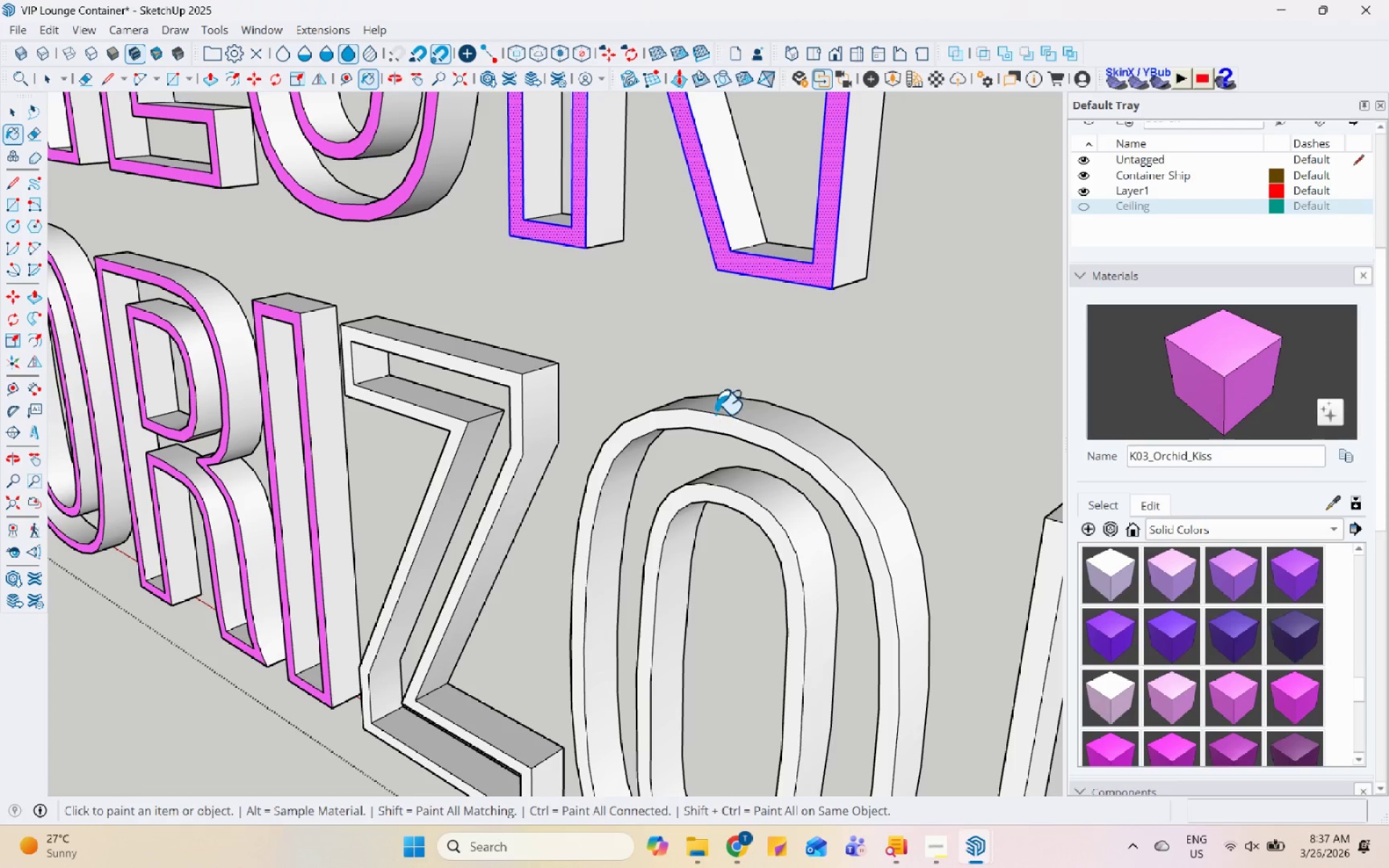 
left_click([717, 419])
 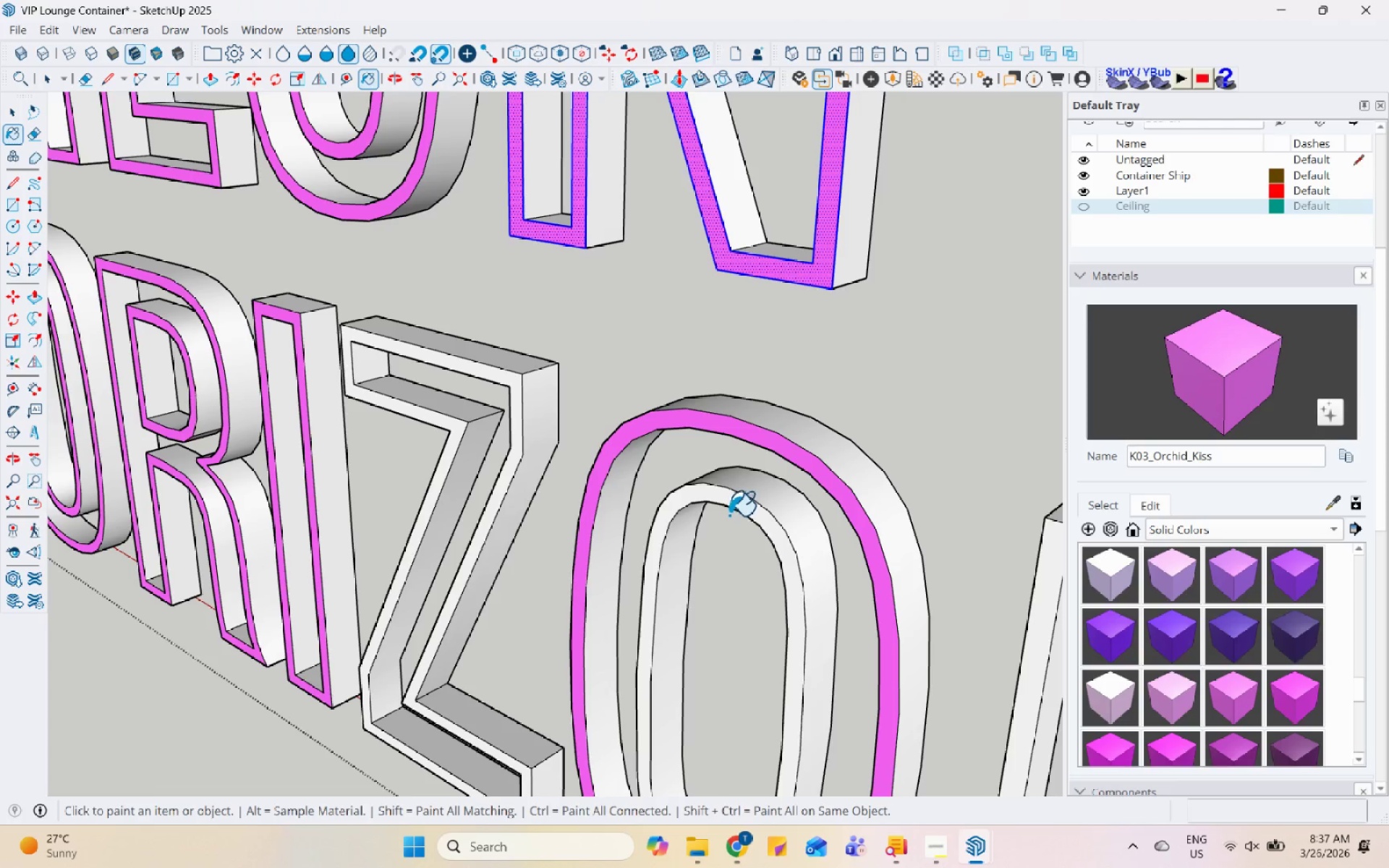 
left_click([735, 504])
 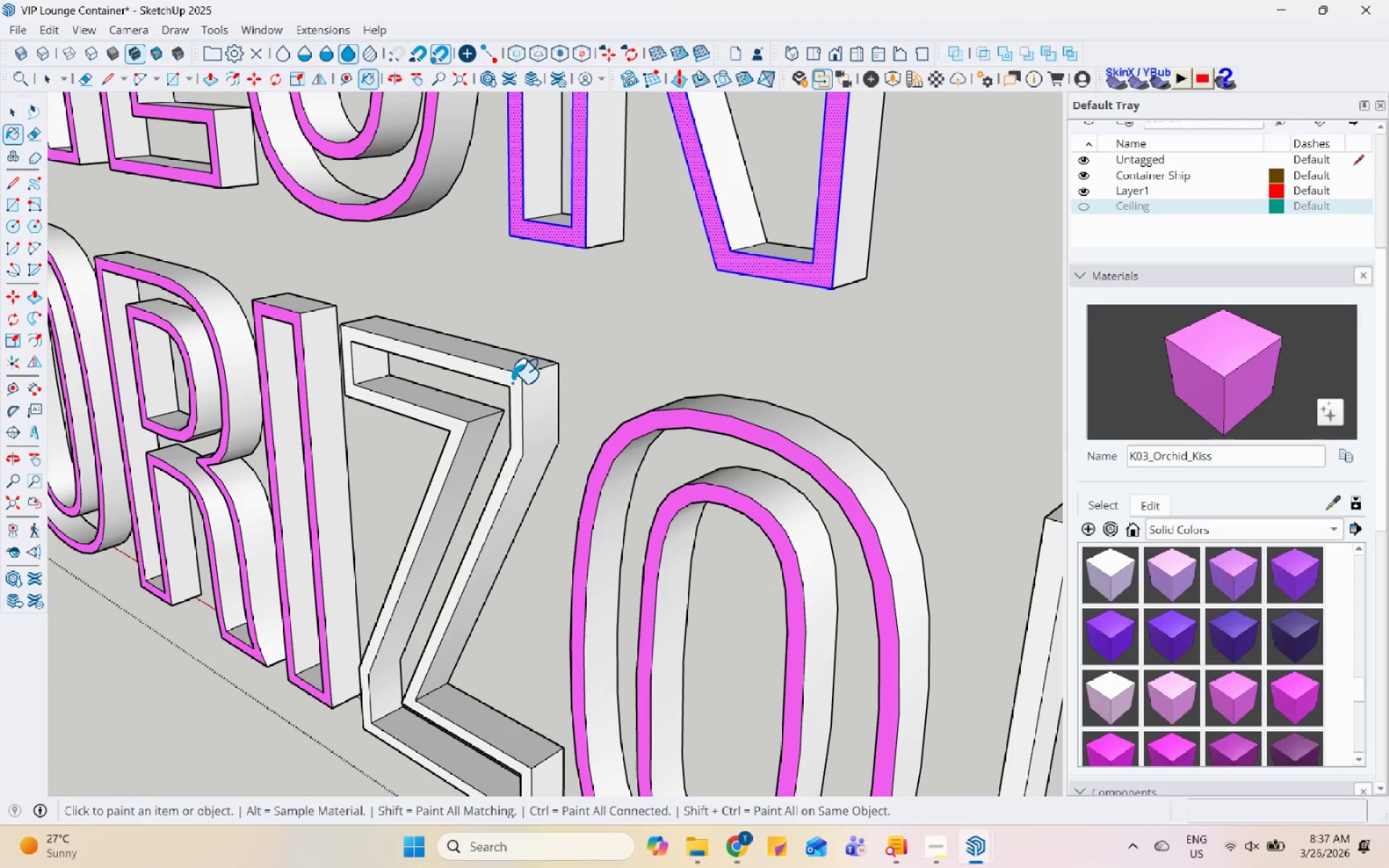 
left_click([514, 380])
 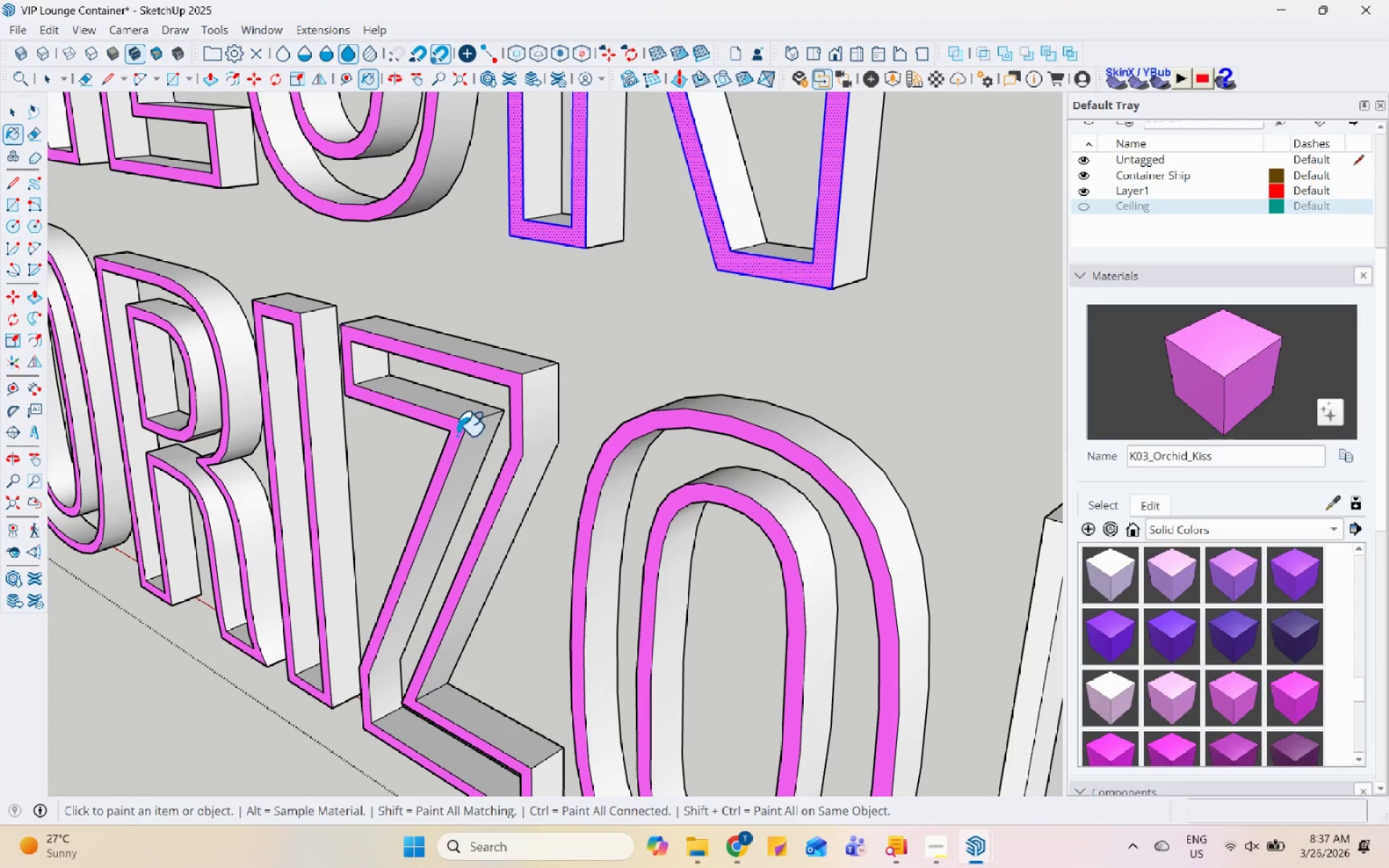 
left_click([552, 416])
 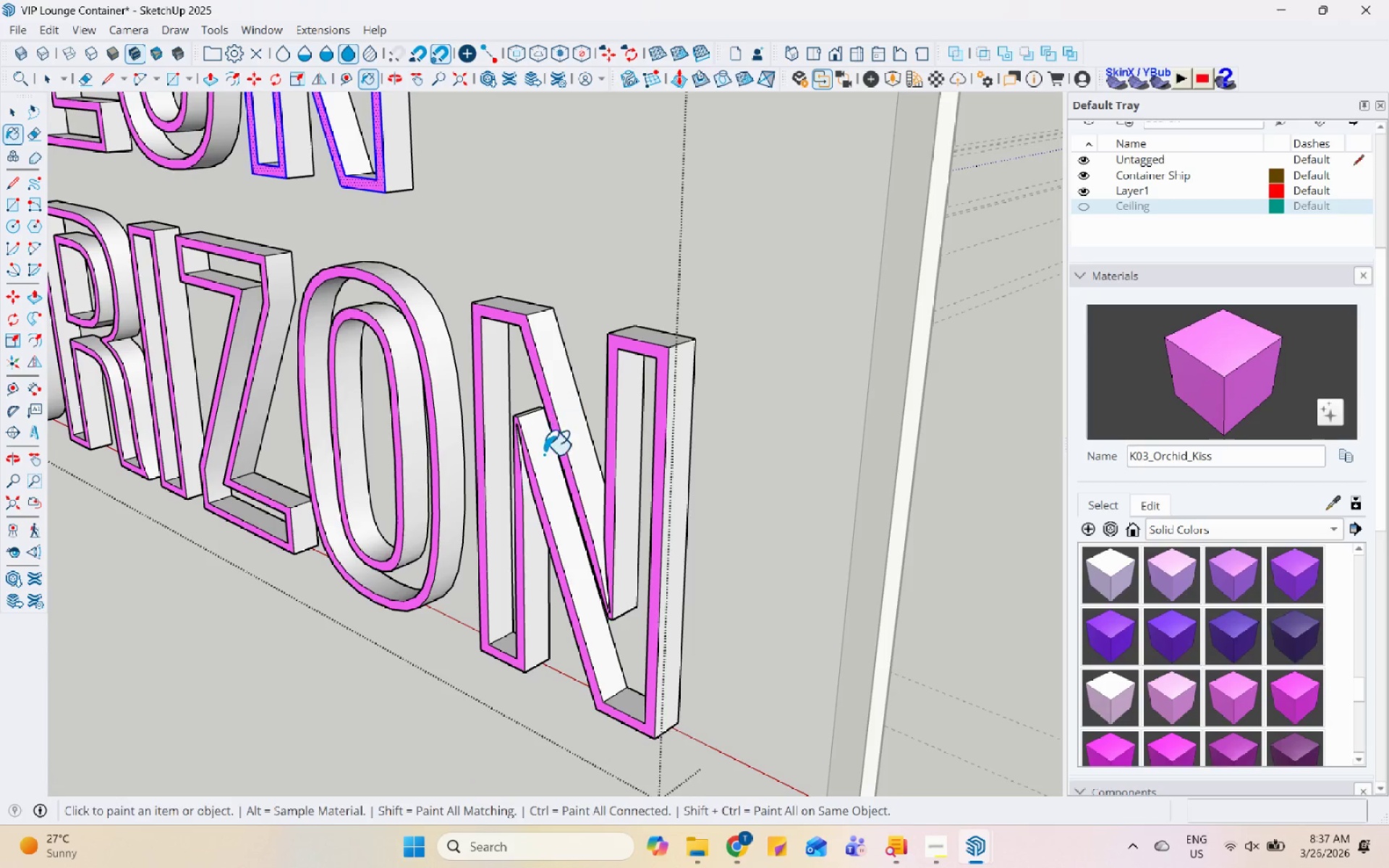 
scroll: coordinate [585, 484], scroll_direction: down, amount: 14.0
 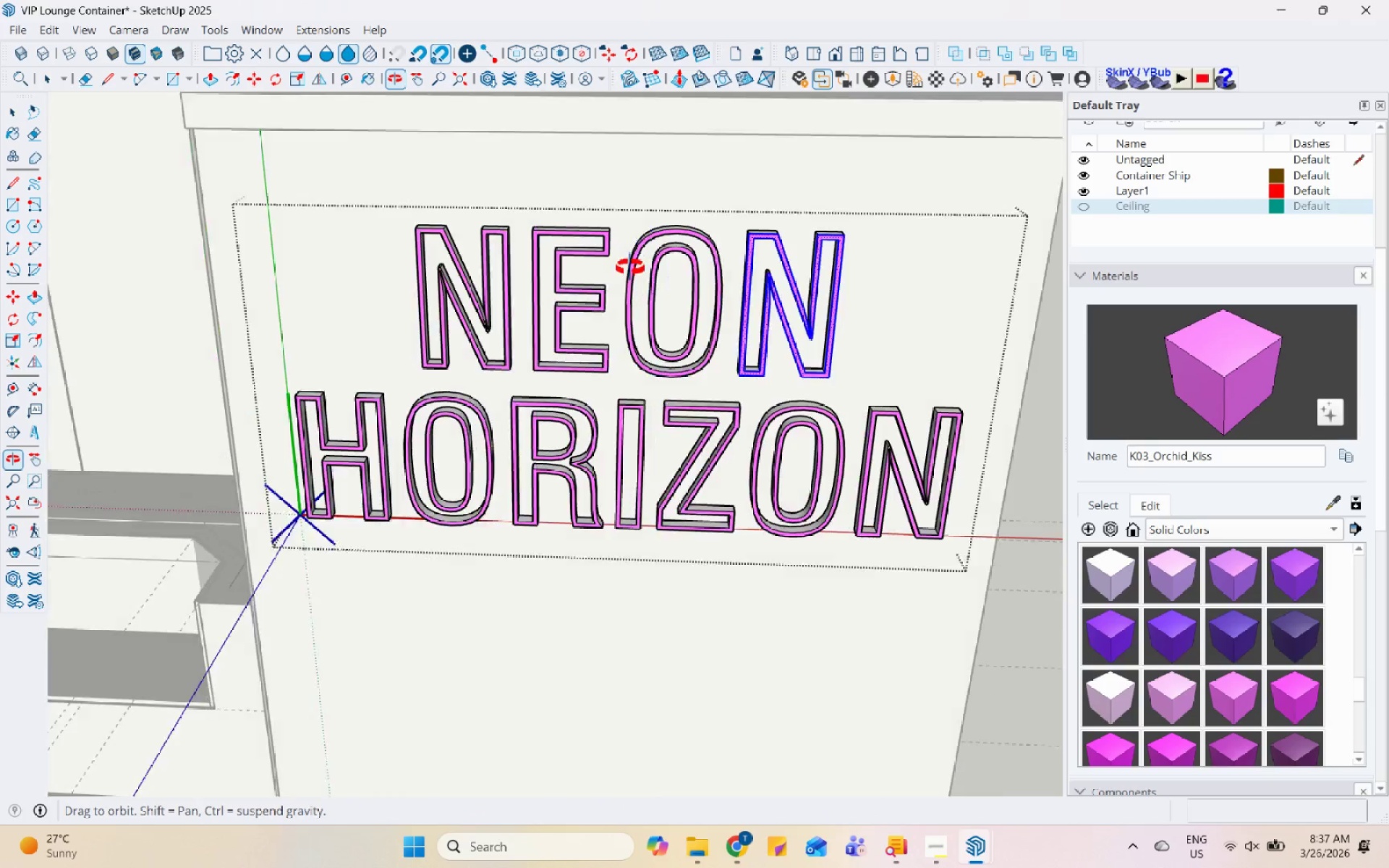 
scroll: coordinate [577, 307], scroll_direction: up, amount: 10.0
 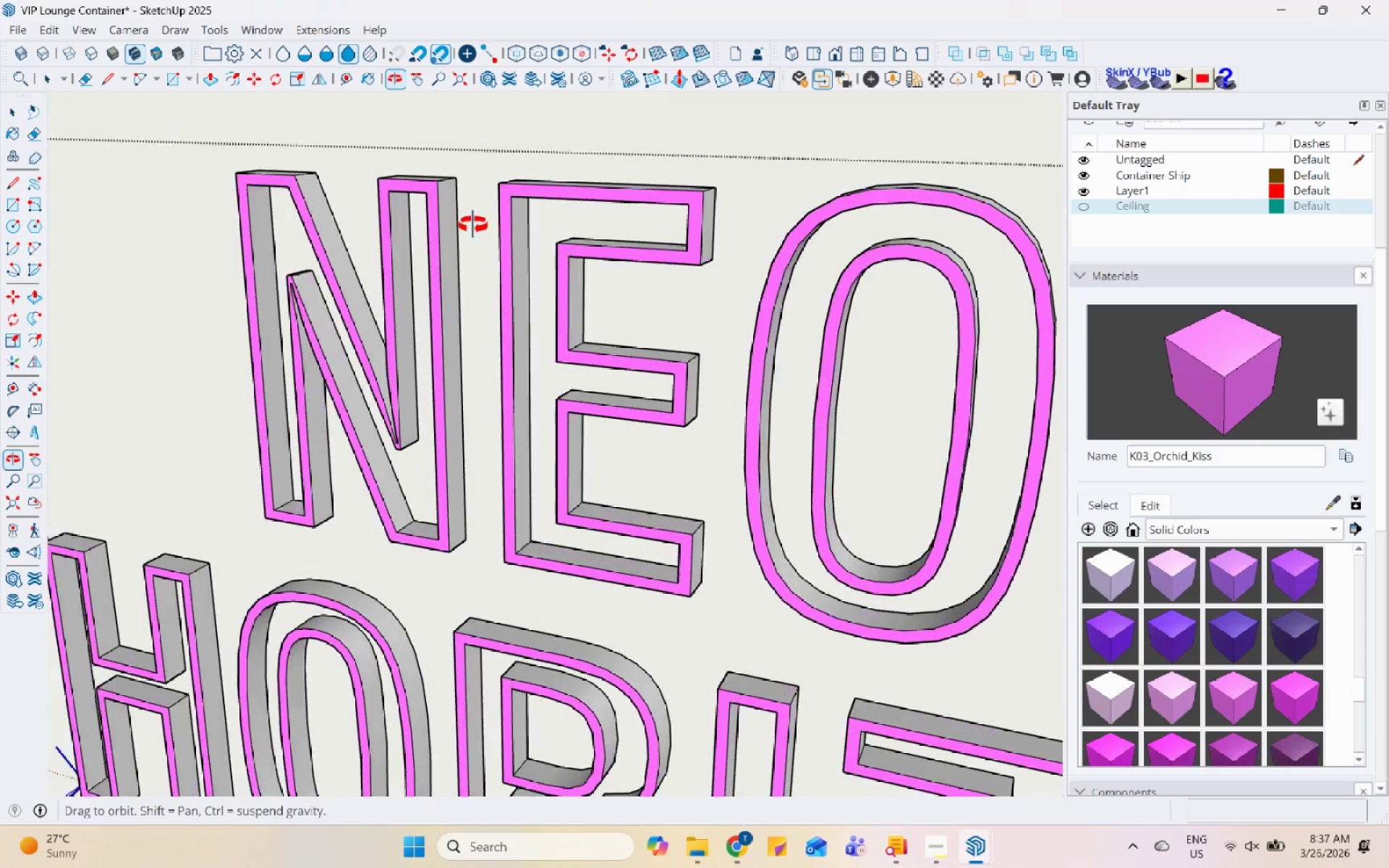 
scroll: coordinate [459, 209], scroll_direction: down, amount: 6.0
 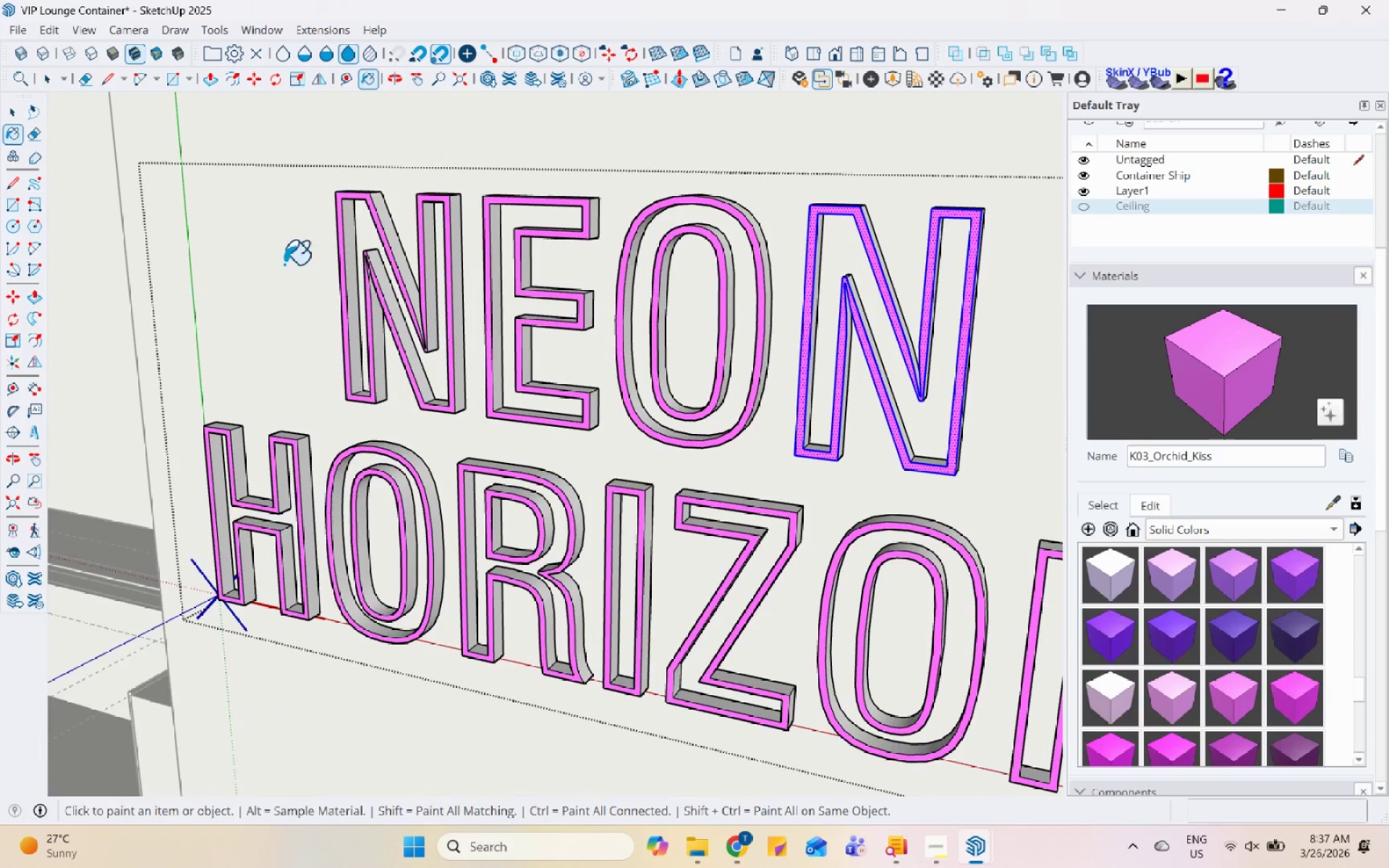 
scroll: coordinate [380, 221], scroll_direction: up, amount: 4.0
 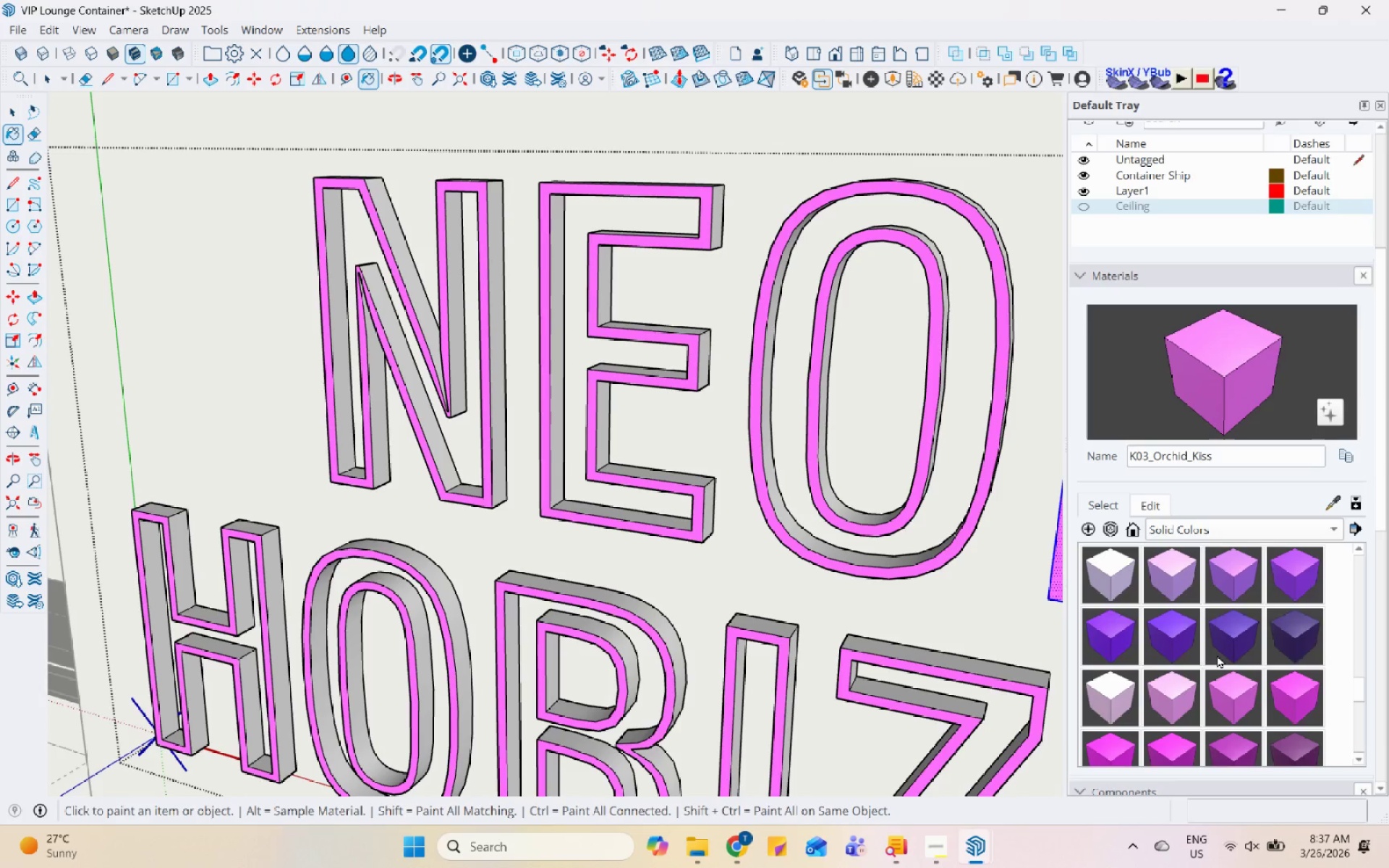 
scroll: coordinate [1230, 634], scroll_direction: down, amount: 6.0
 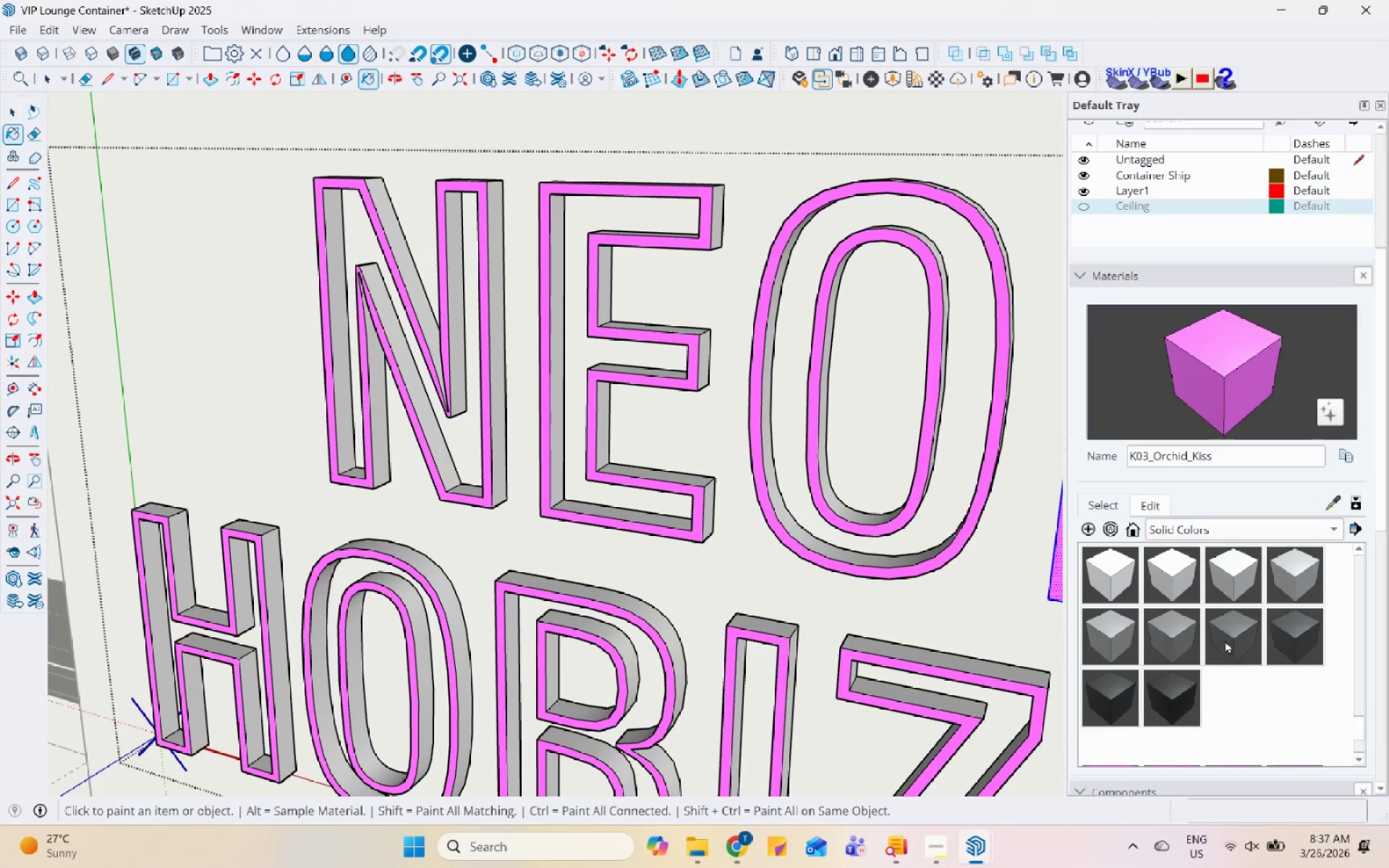 
left_click([1233, 635])
 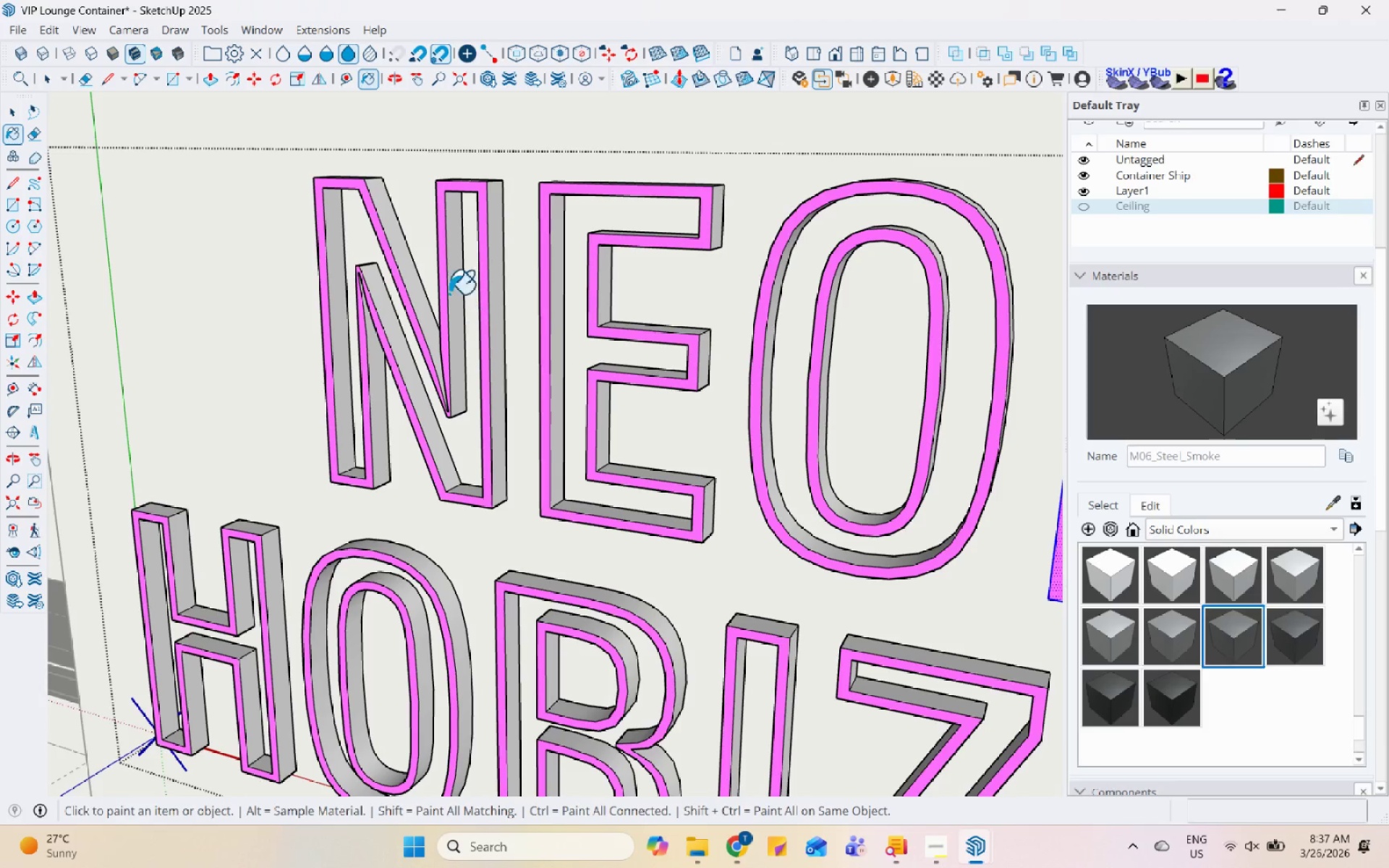 
scroll: coordinate [418, 238], scroll_direction: up, amount: 1.0
 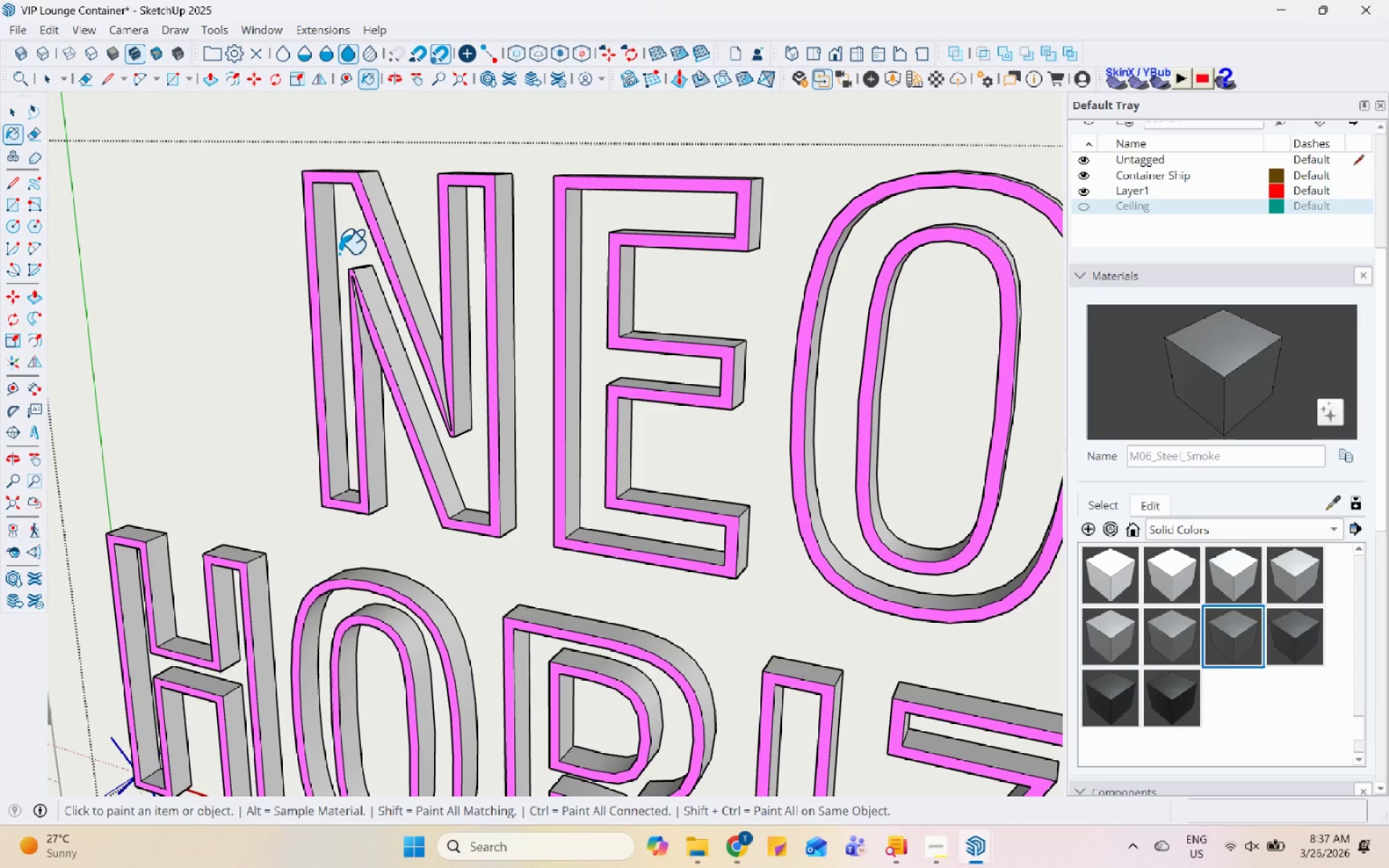 
left_click([323, 255])
 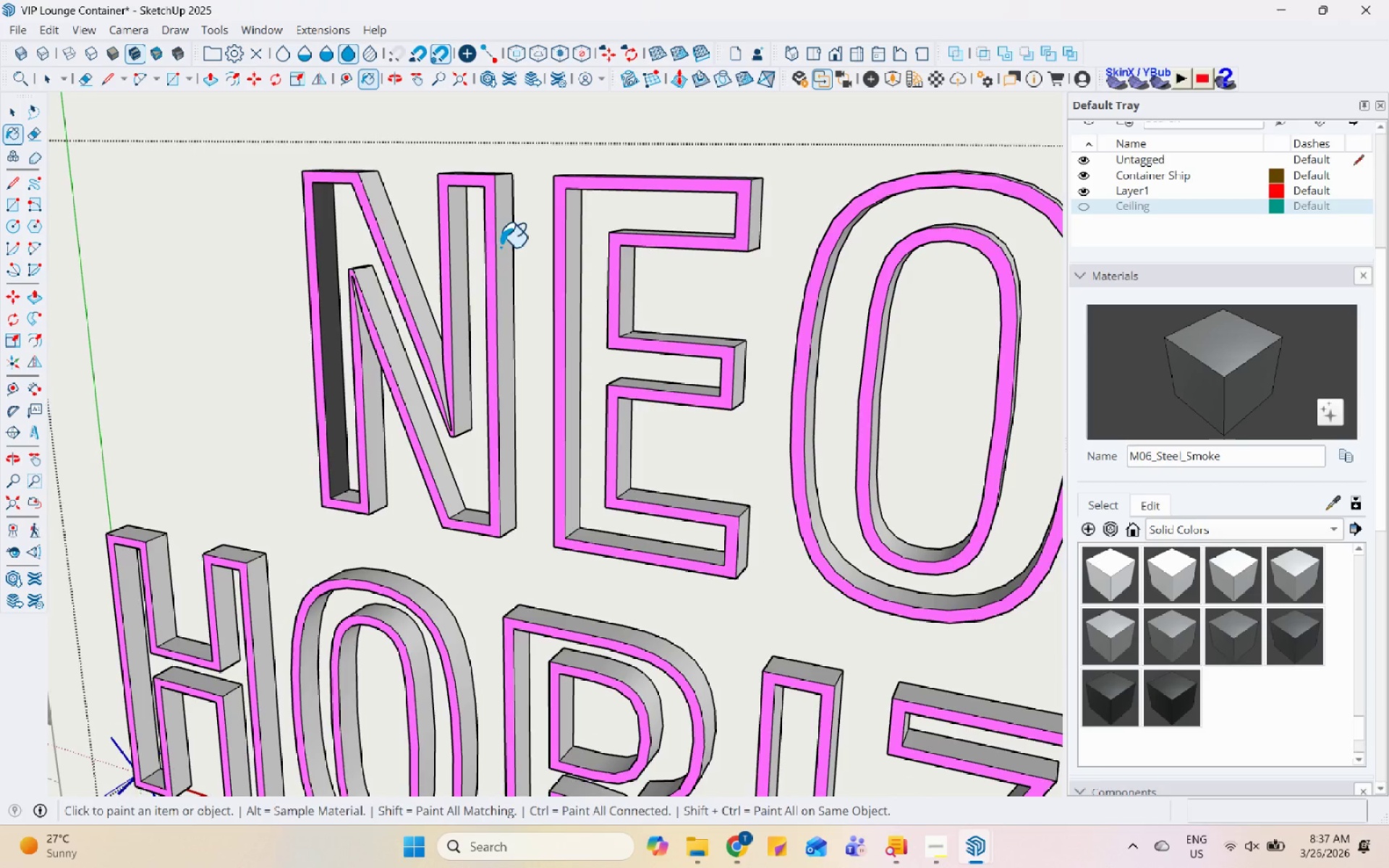 
scroll: coordinate [572, 357], scroll_direction: up, amount: 1.0
 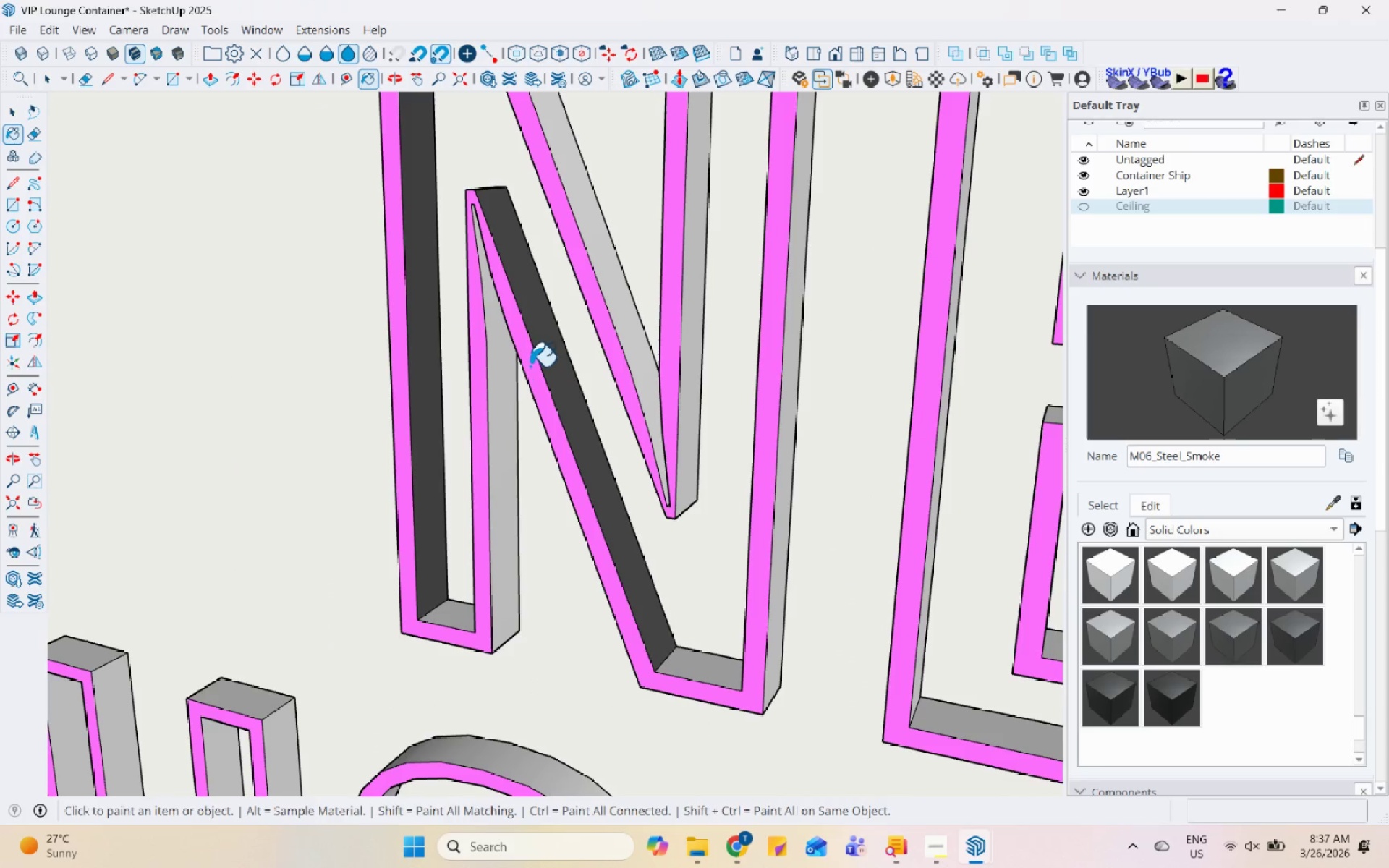 
left_click([496, 368])
 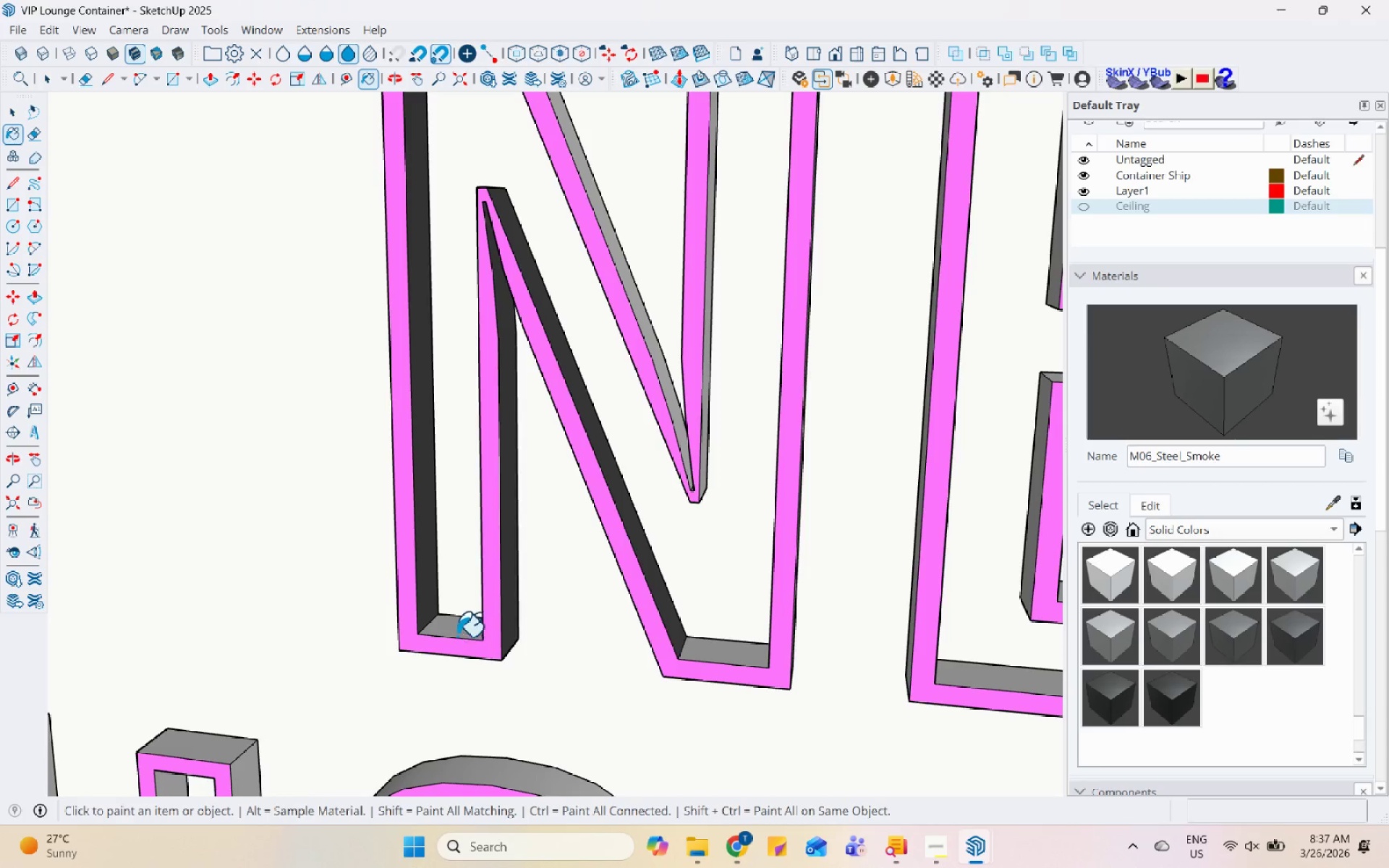 
double_click([476, 575])
 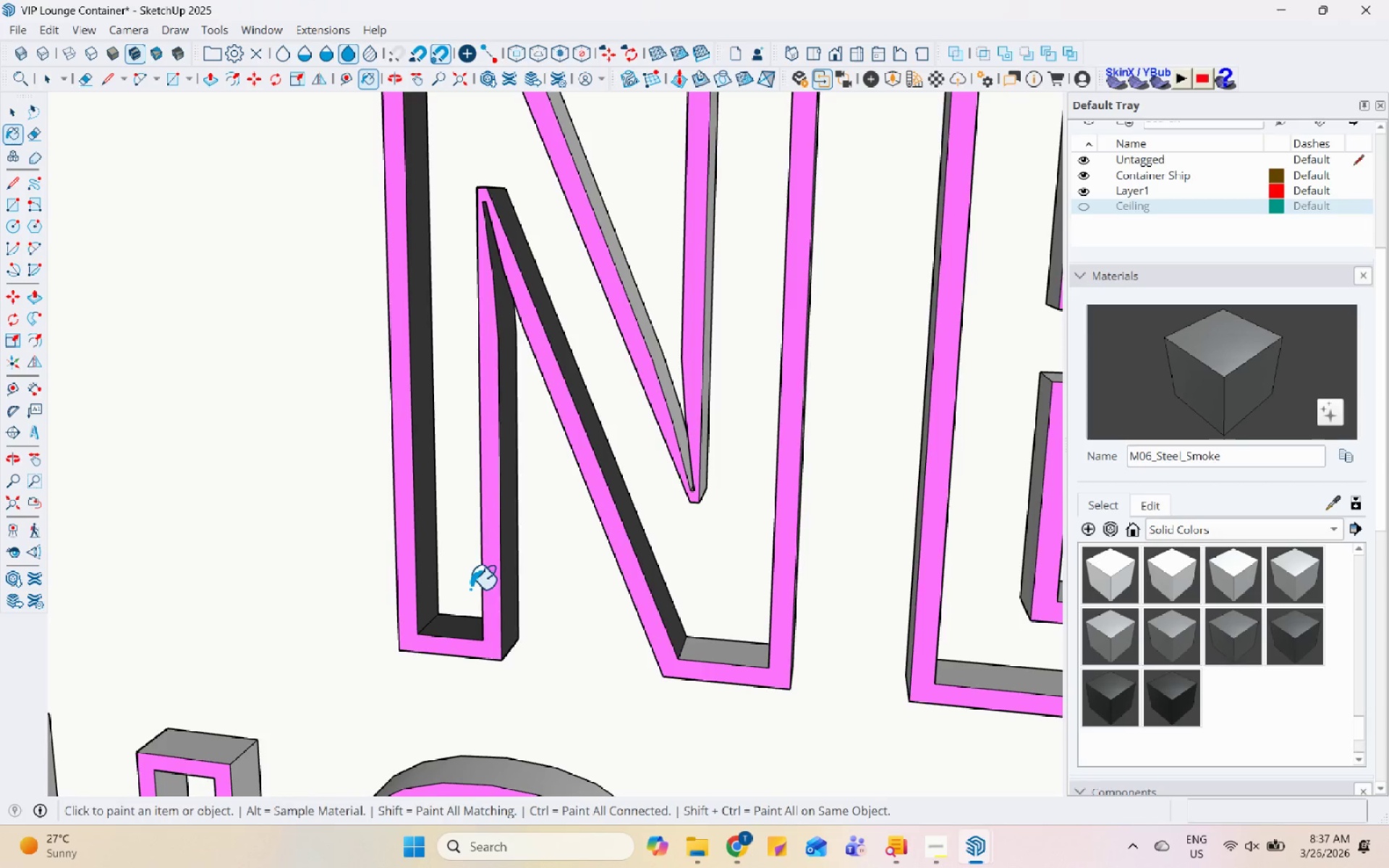 
triple_click([470, 549])
 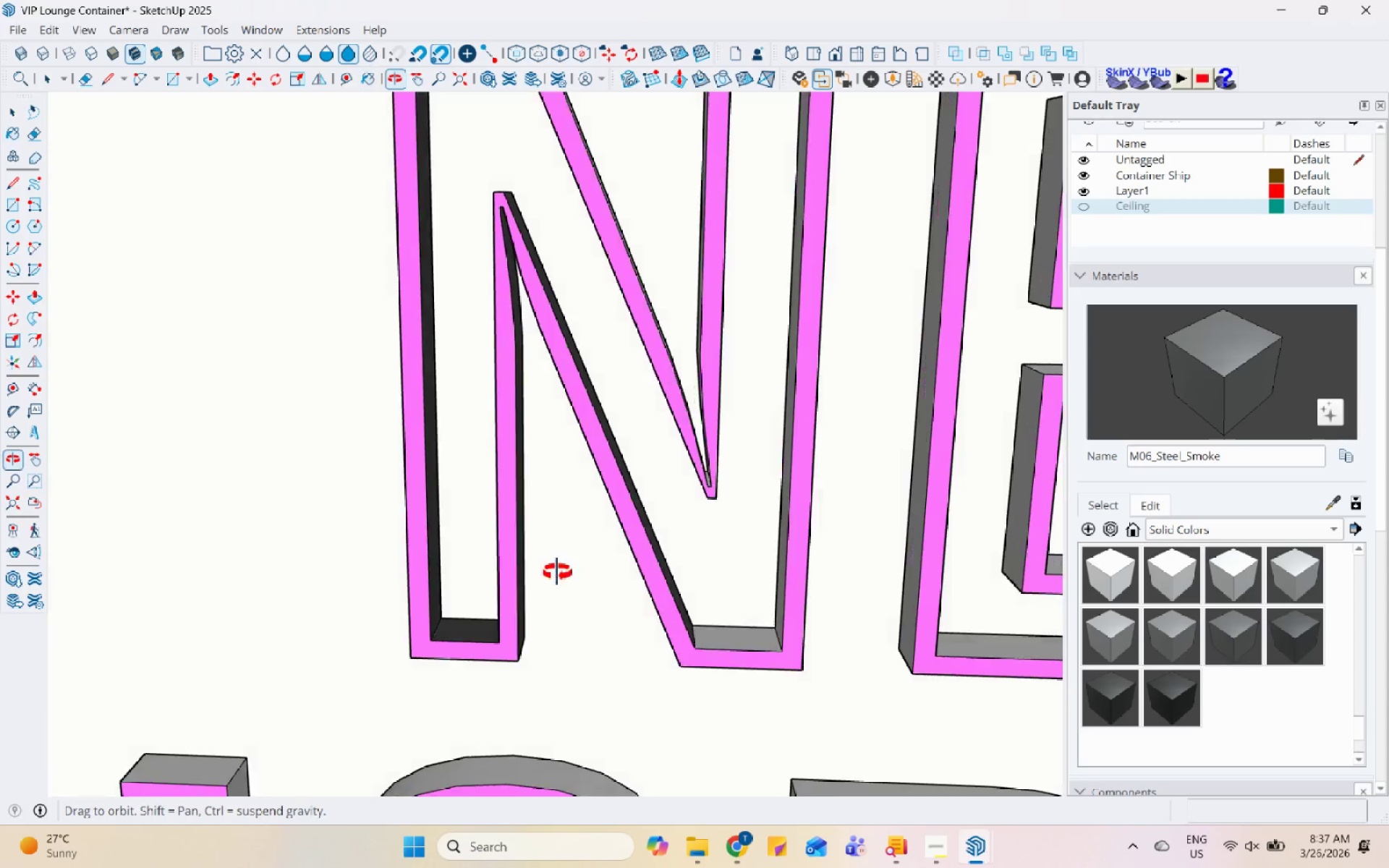 
scroll: coordinate [715, 646], scroll_direction: up, amount: 1.0
 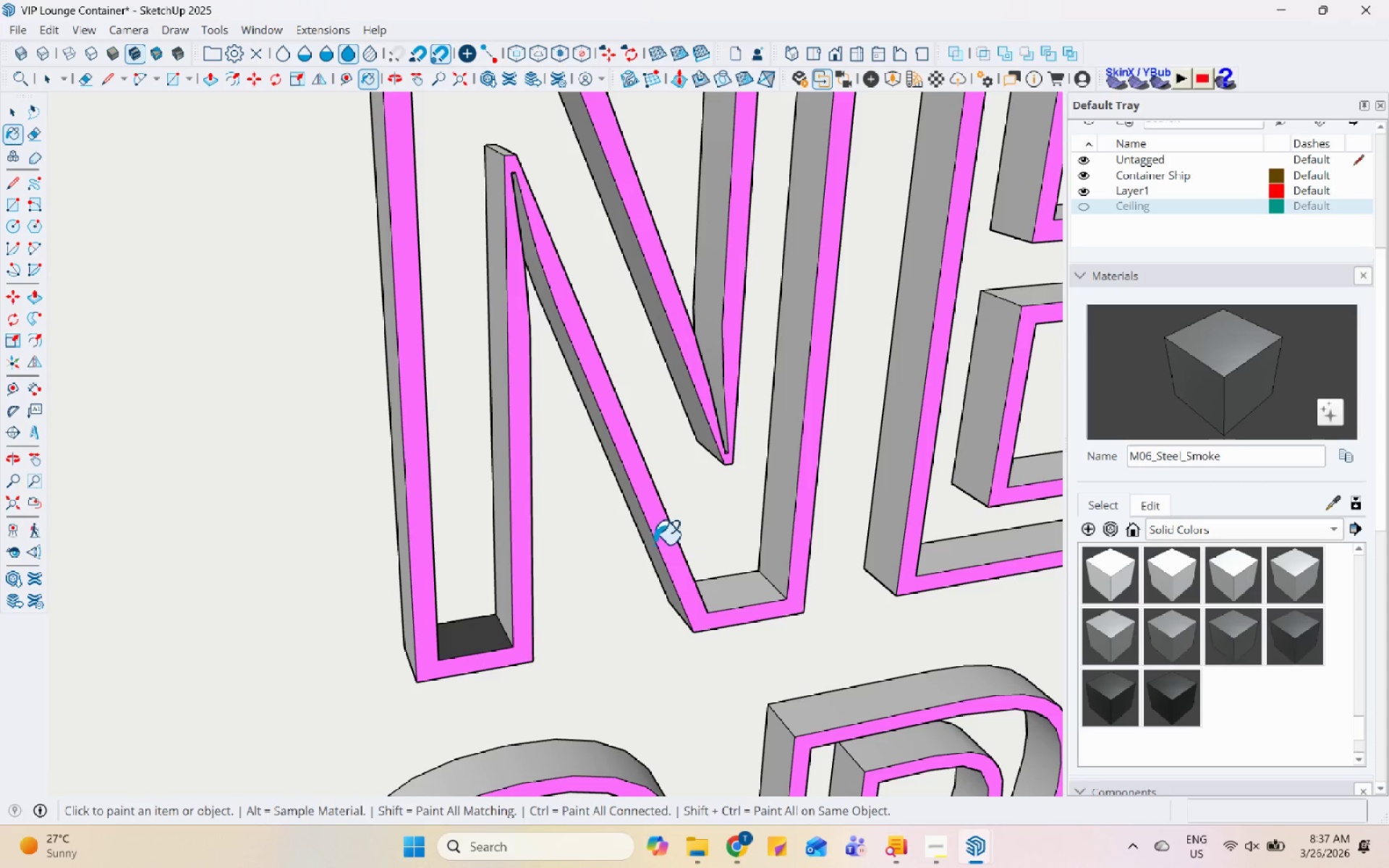 
left_click([645, 544])
 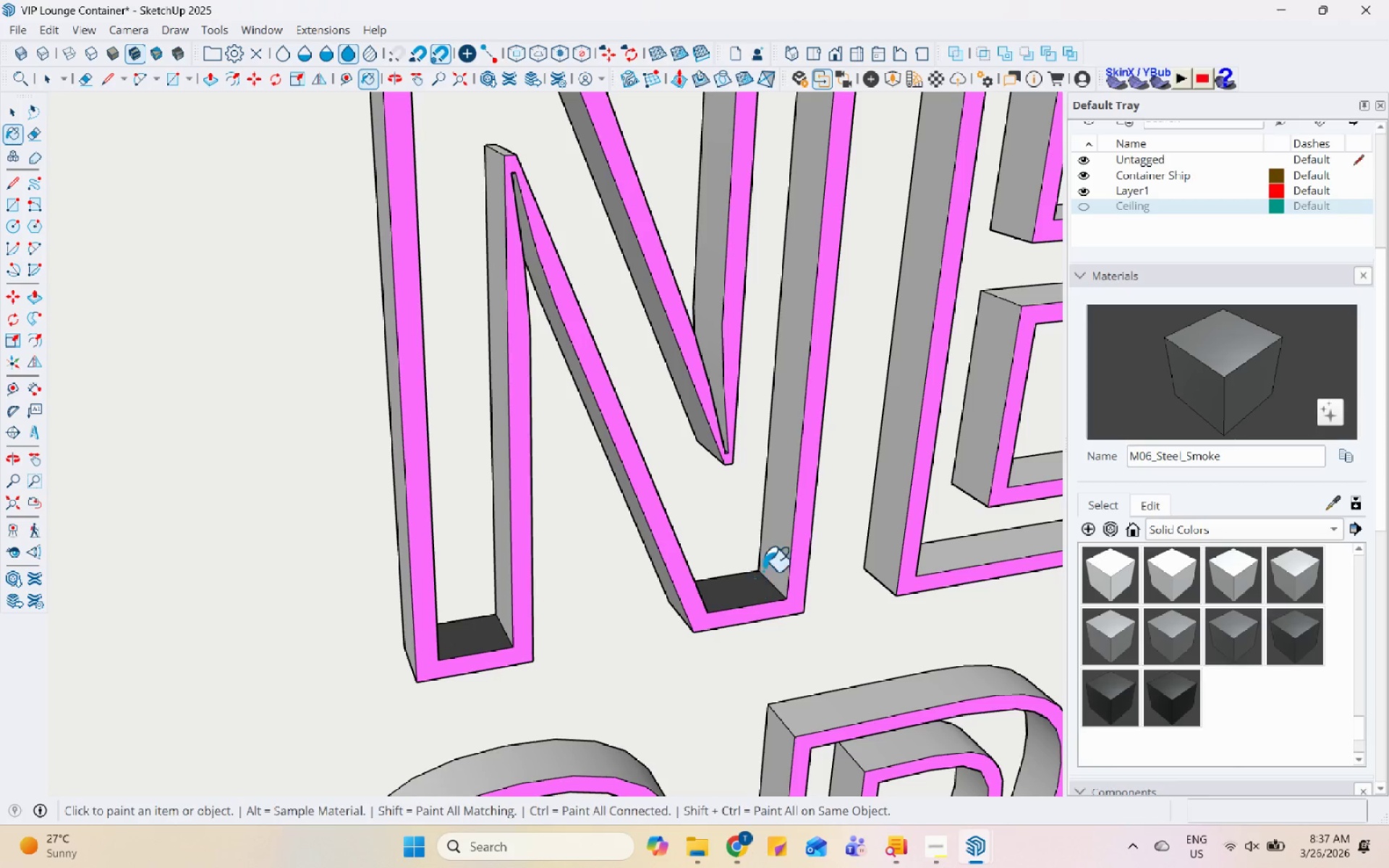 
double_click([770, 534])
 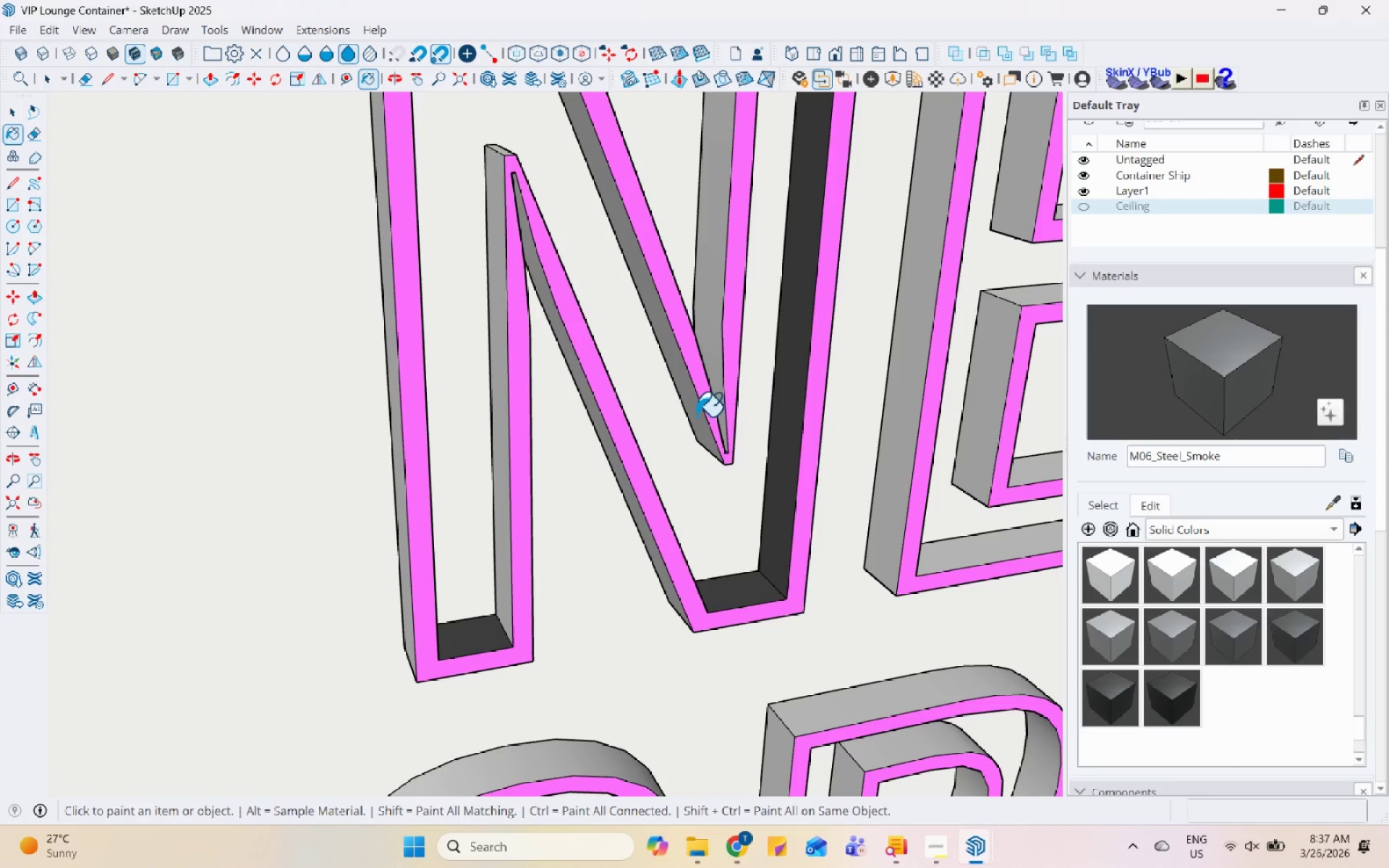 
left_click([698, 411])
 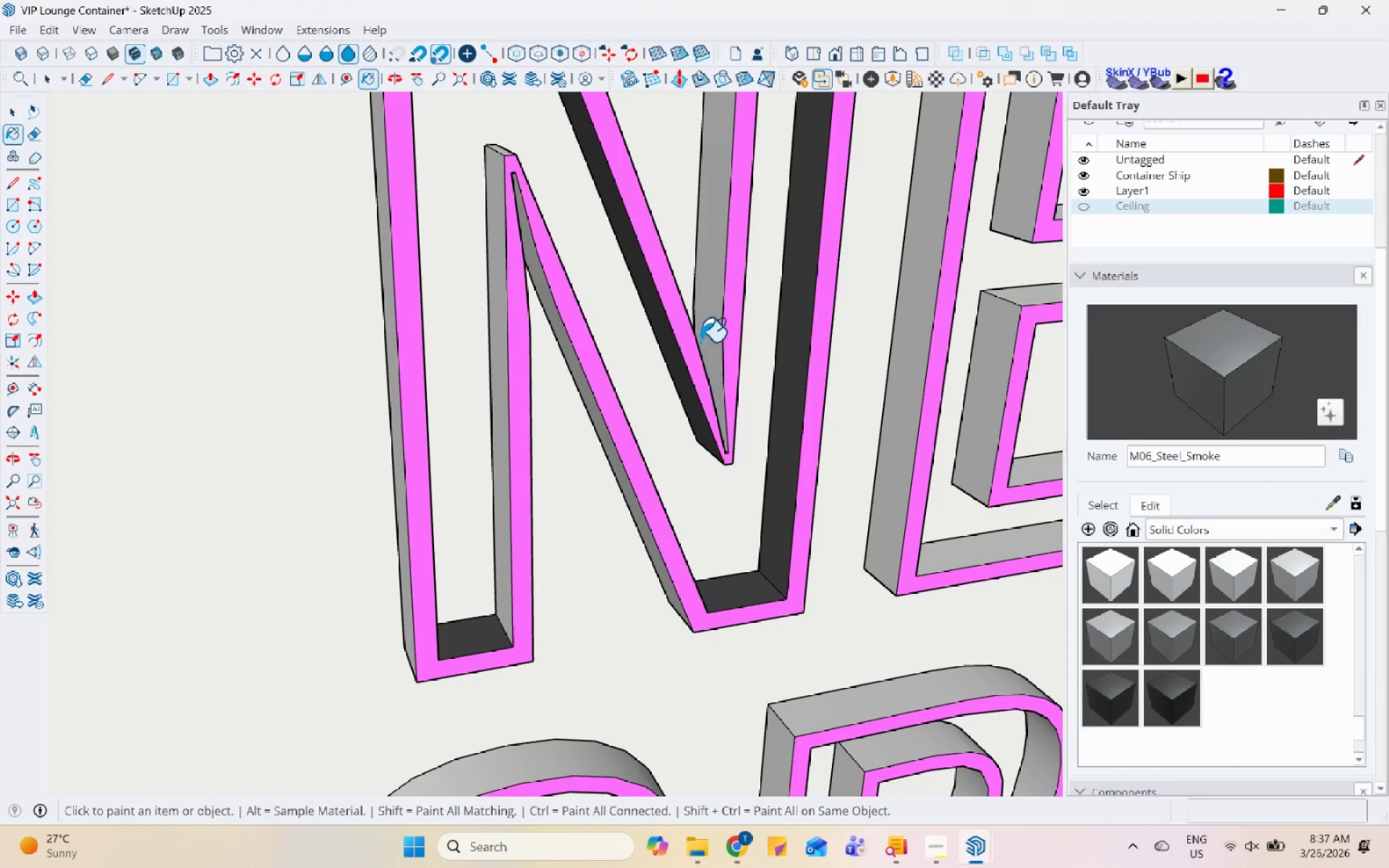 
left_click([705, 307])
 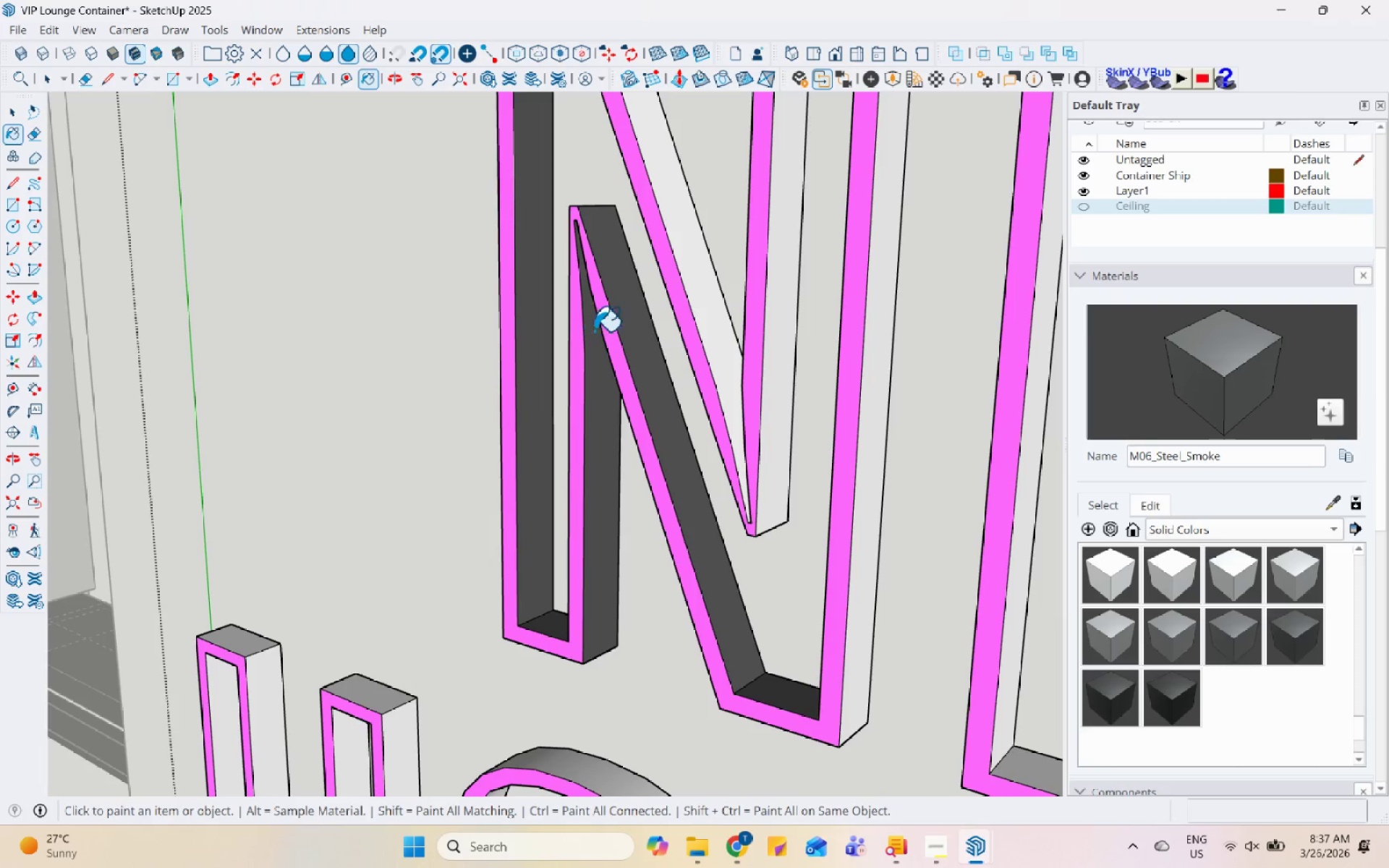 
left_click([719, 355])
 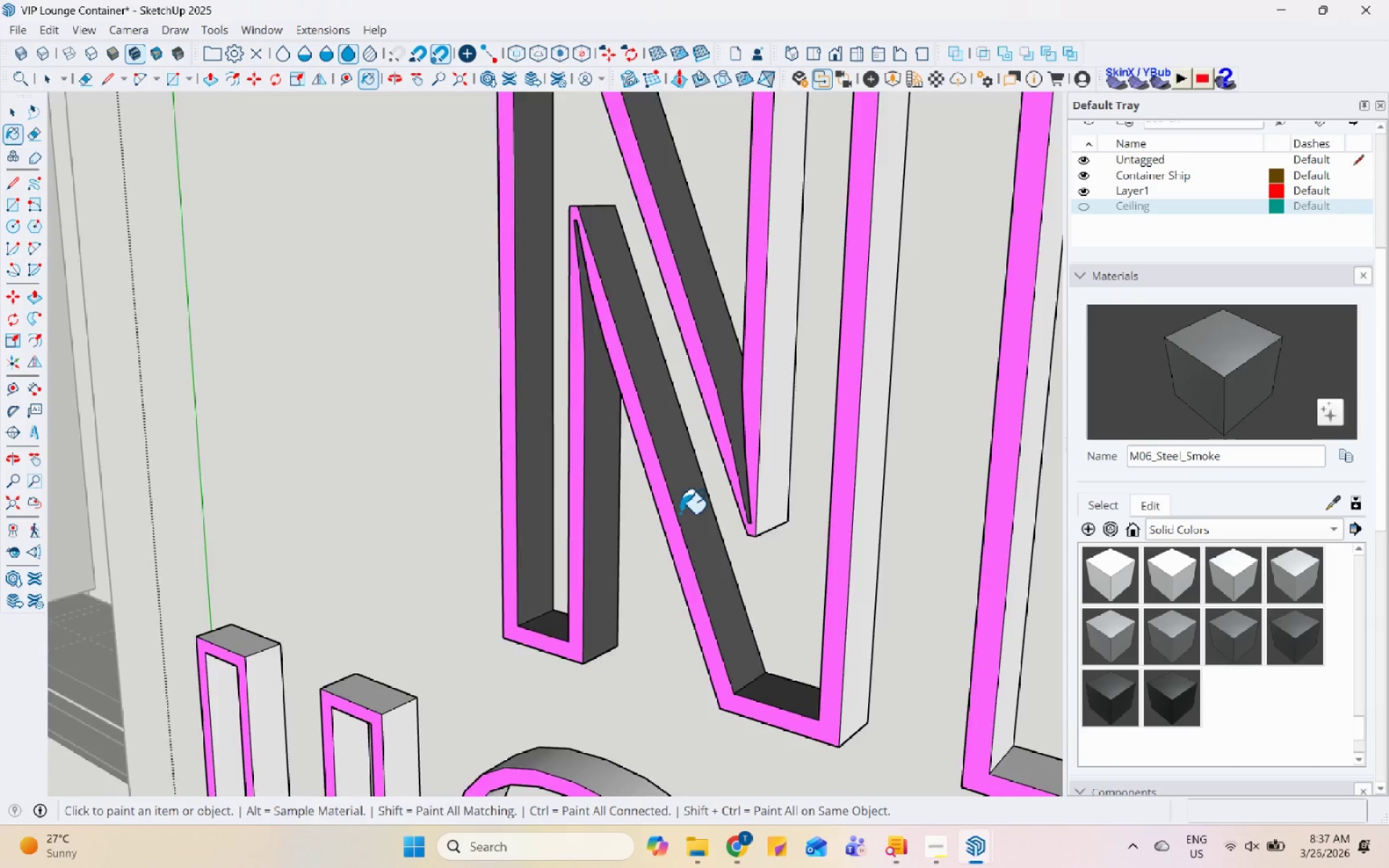 
left_click([810, 308])
 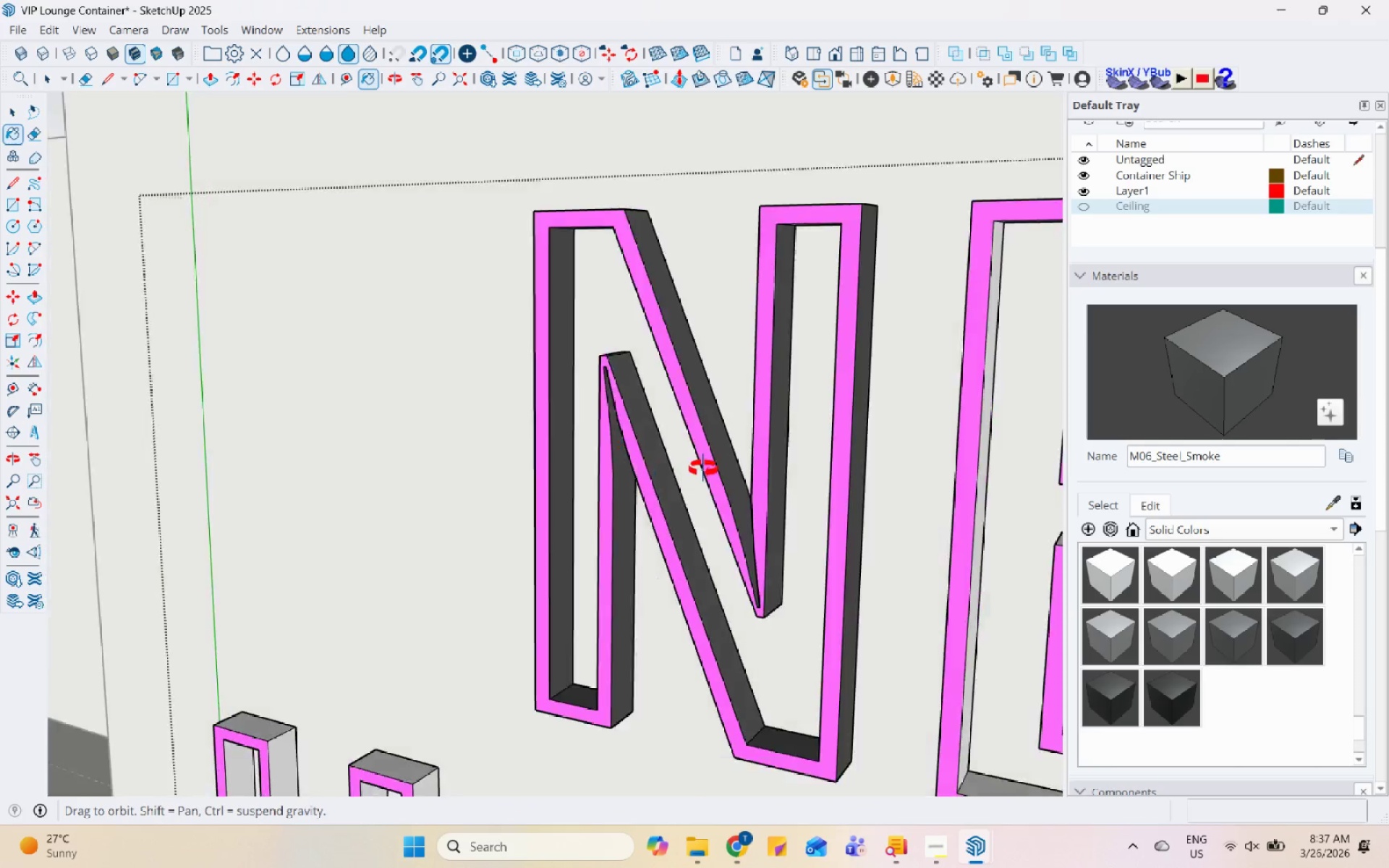 
scroll: coordinate [776, 329], scroll_direction: down, amount: 3.0
 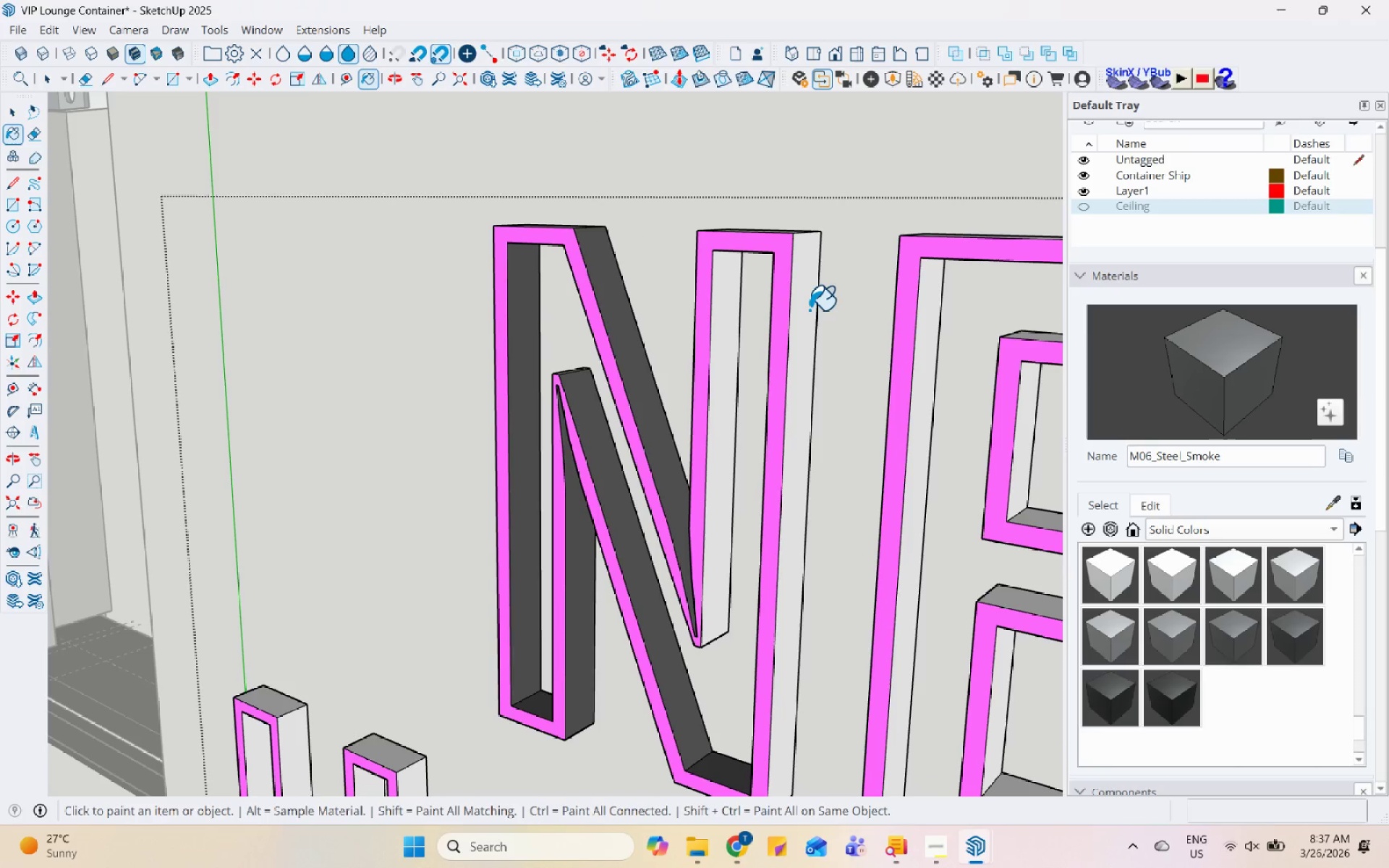 
left_click([946, 464])
 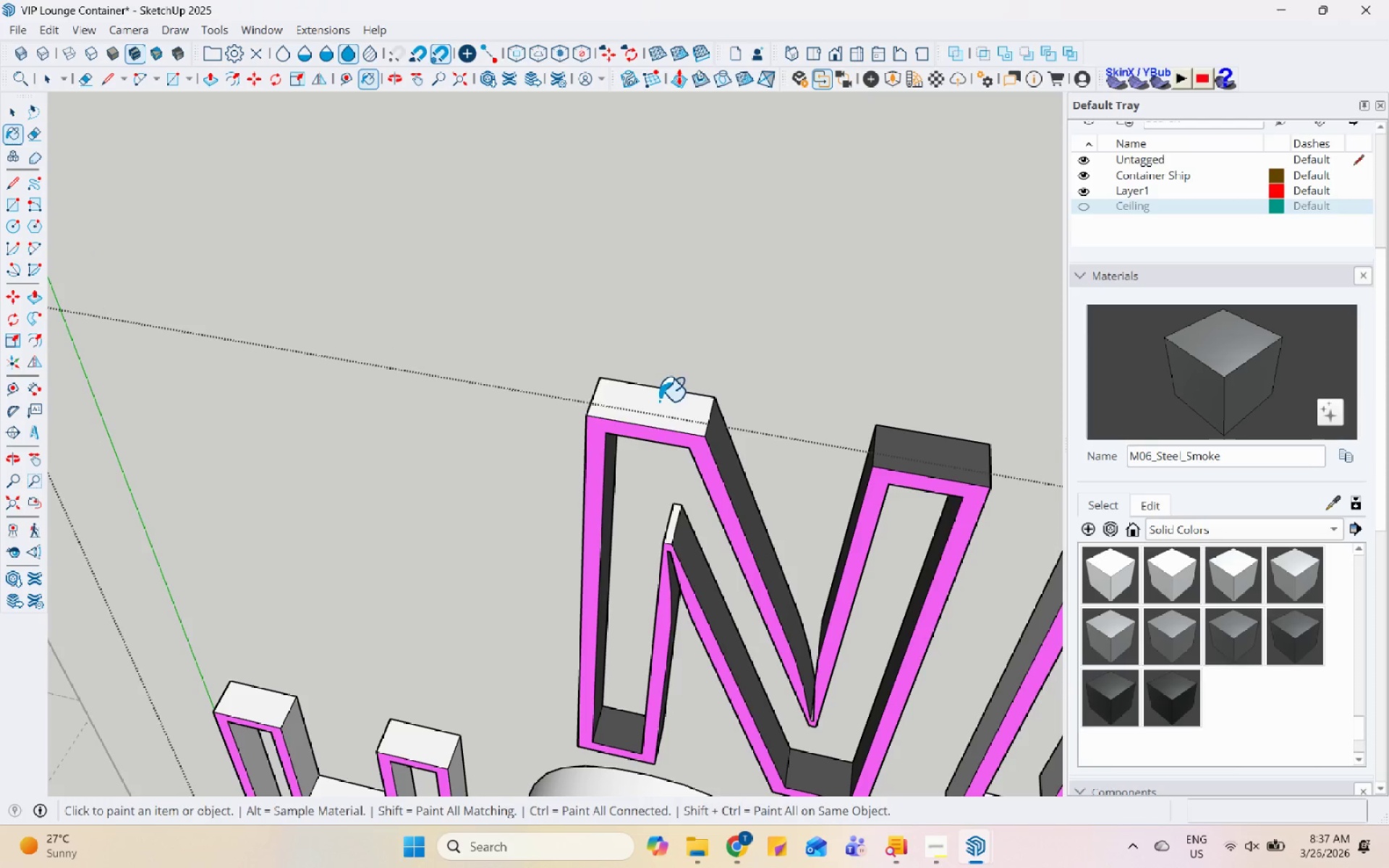 
scroll: coordinate [851, 542], scroll_direction: up, amount: 1.0
 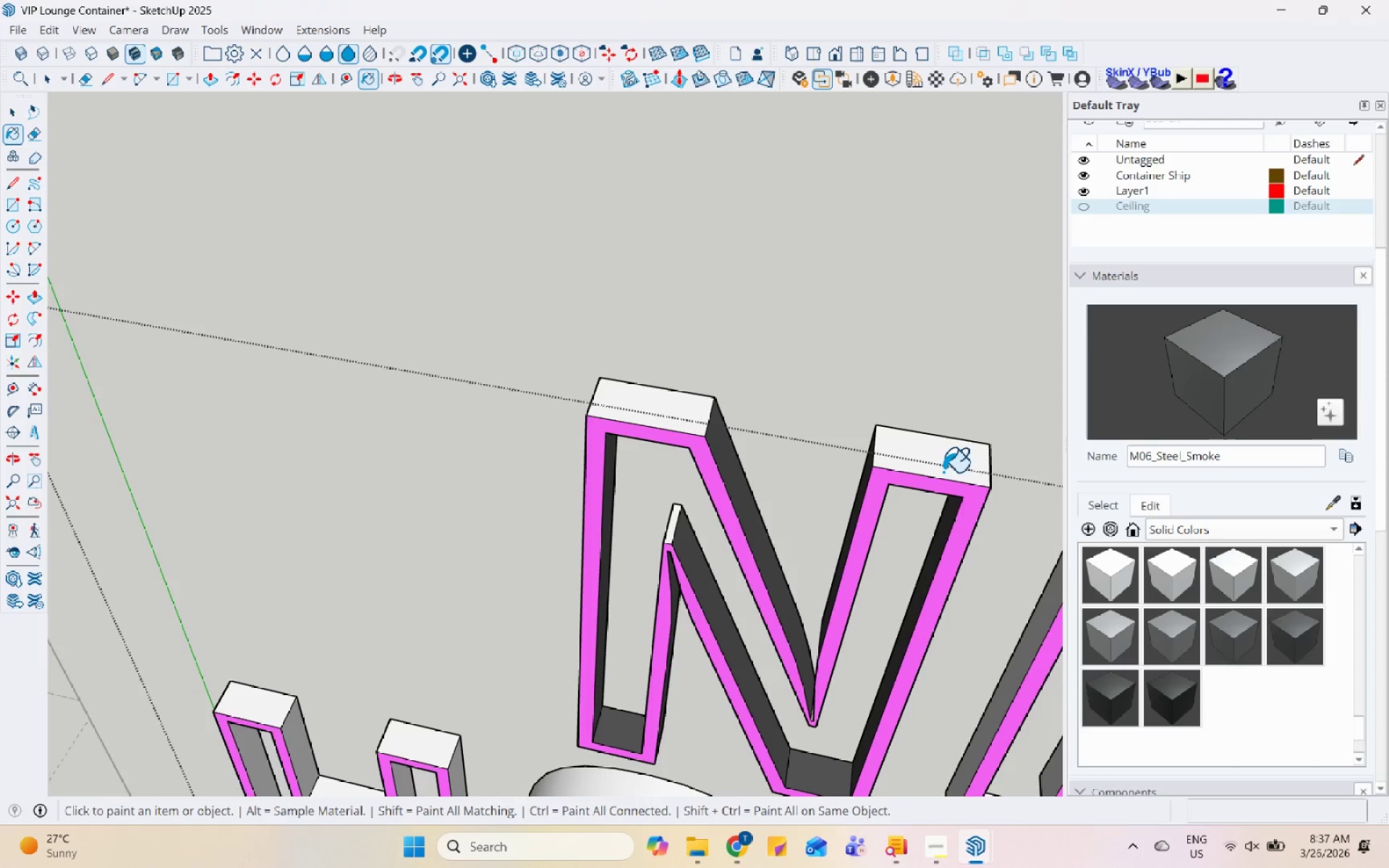 
left_click([671, 533])
 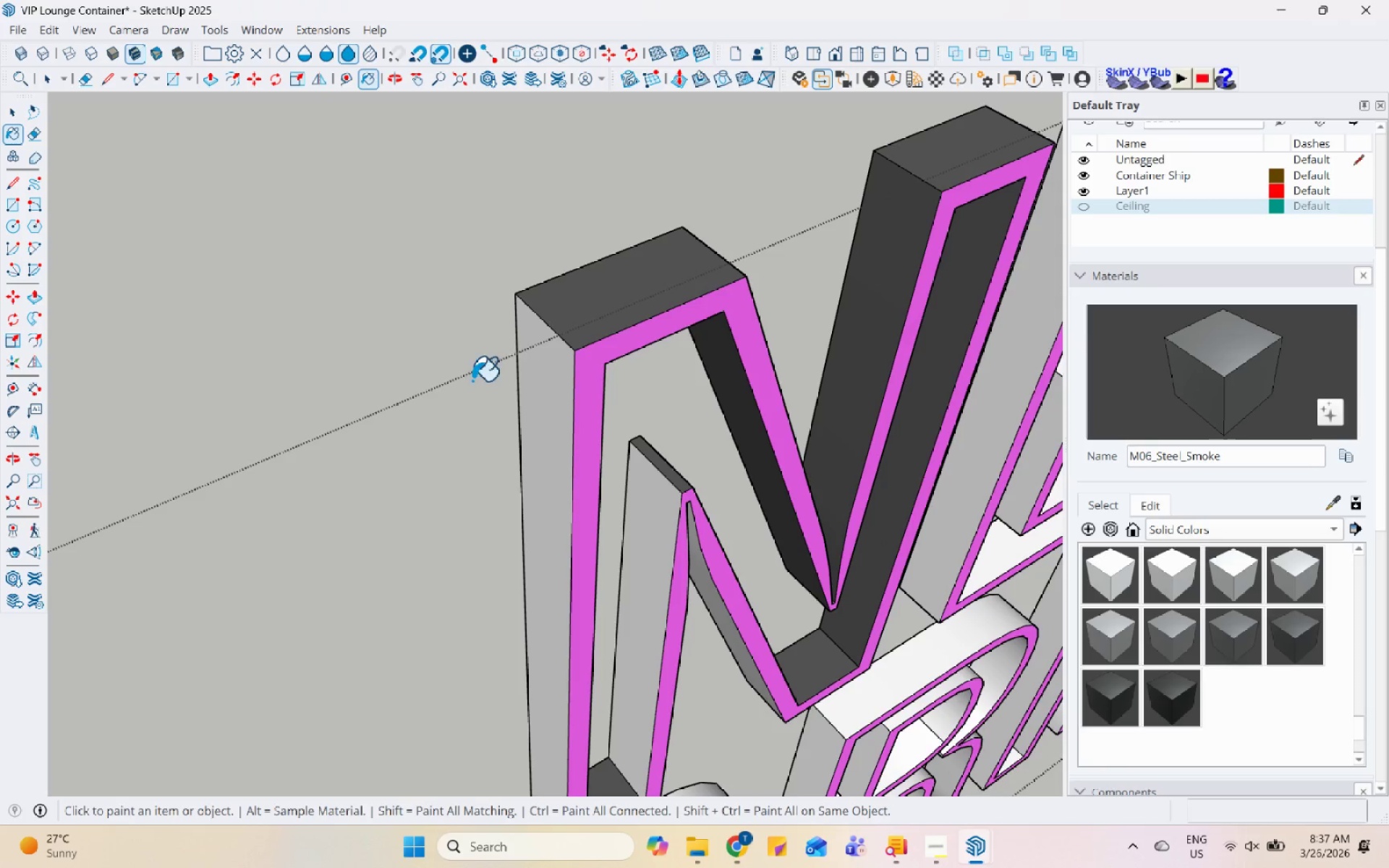 
scroll: coordinate [677, 522], scroll_direction: up, amount: 5.0
 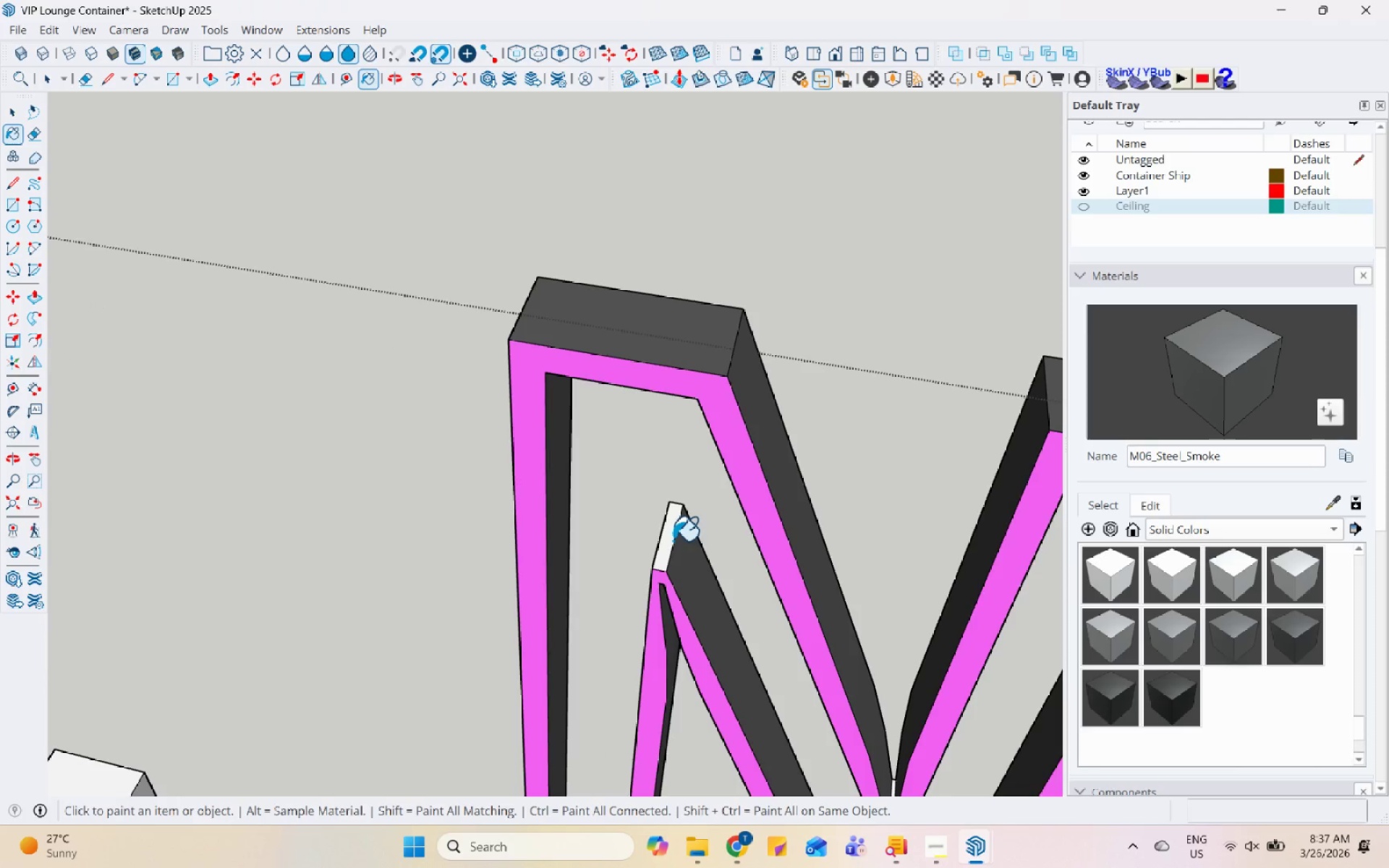 
left_click([530, 355])
 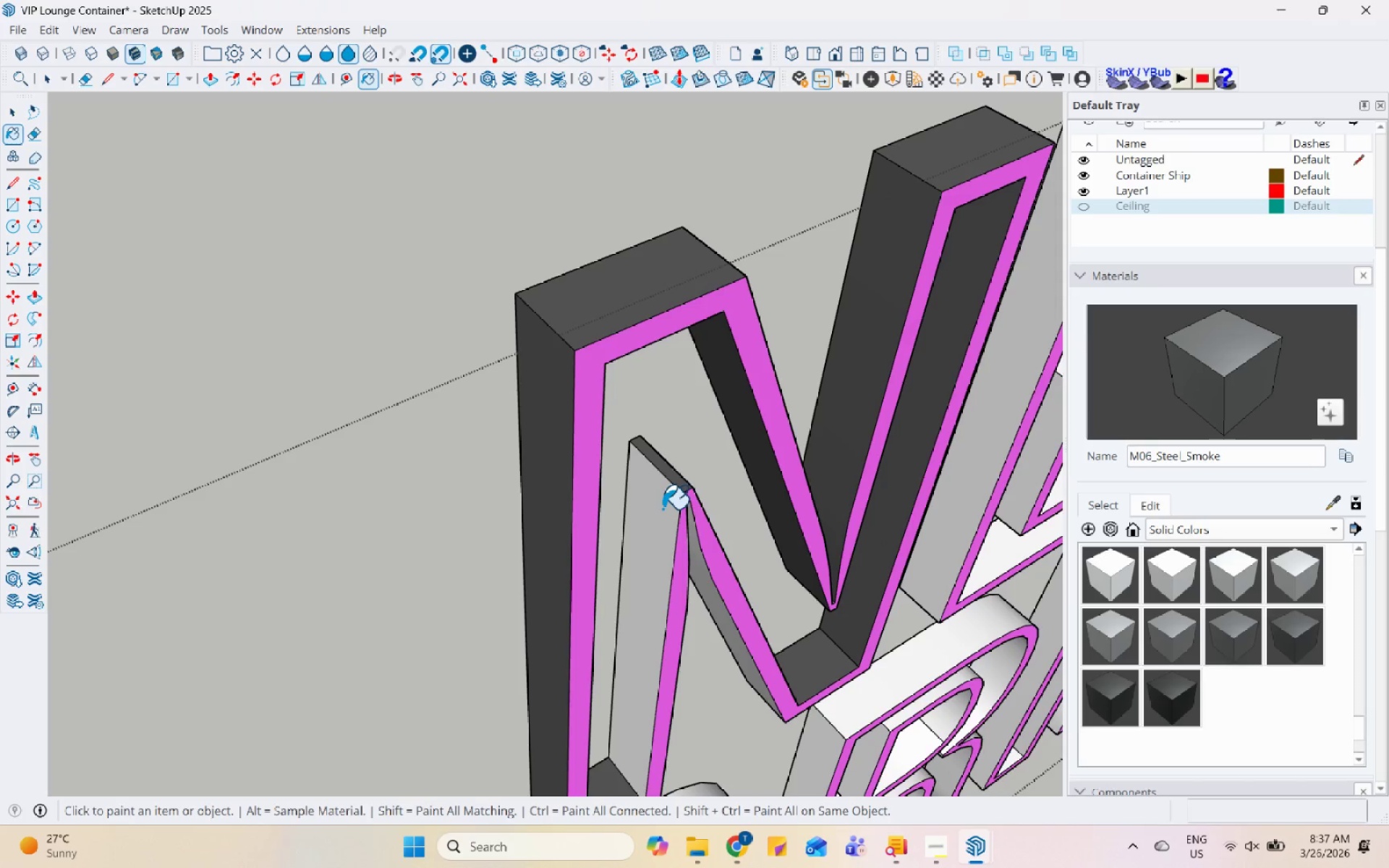 
scroll: coordinate [608, 384], scroll_direction: down, amount: 4.0
 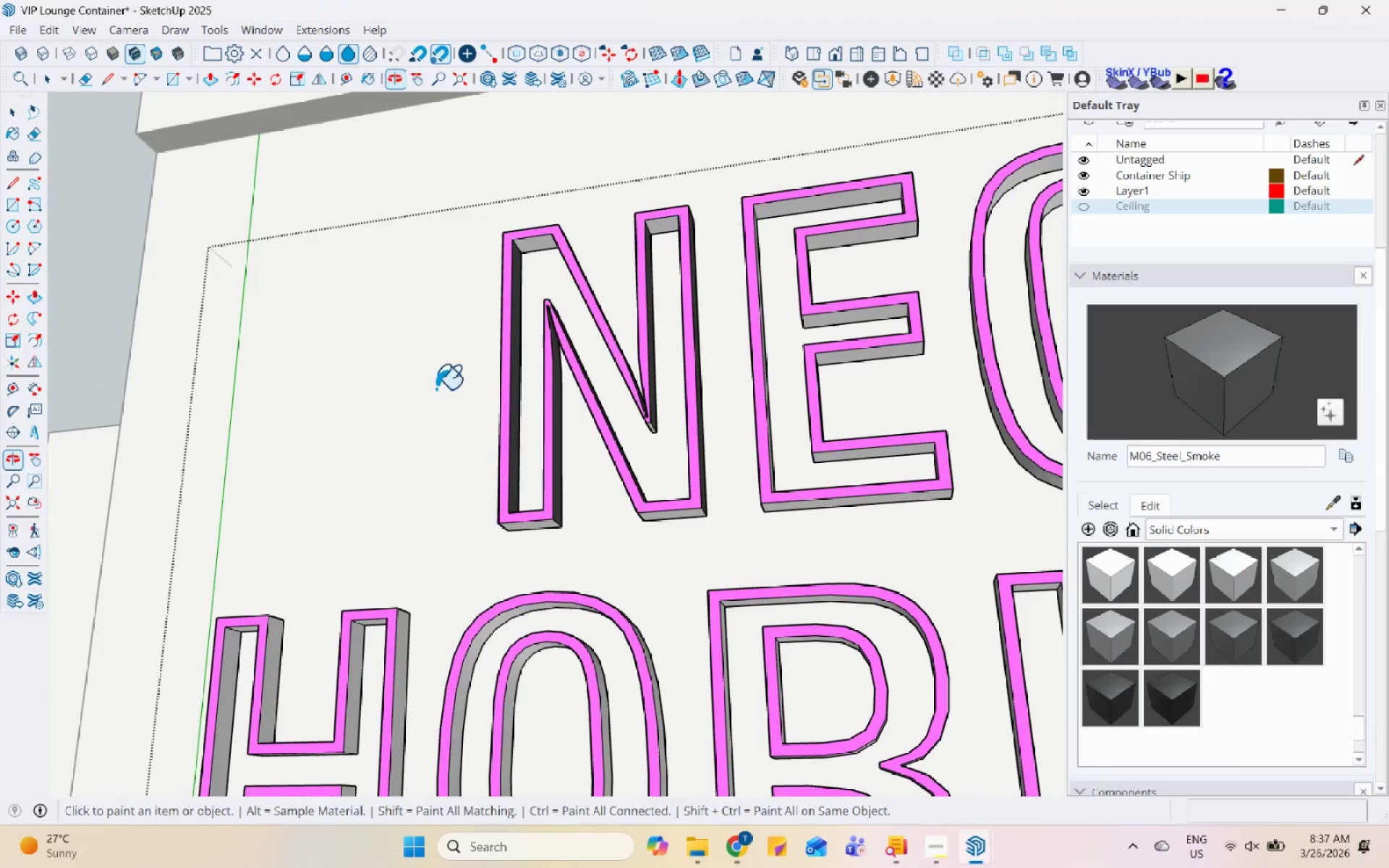 
scroll: coordinate [504, 435], scroll_direction: up, amount: 4.0
 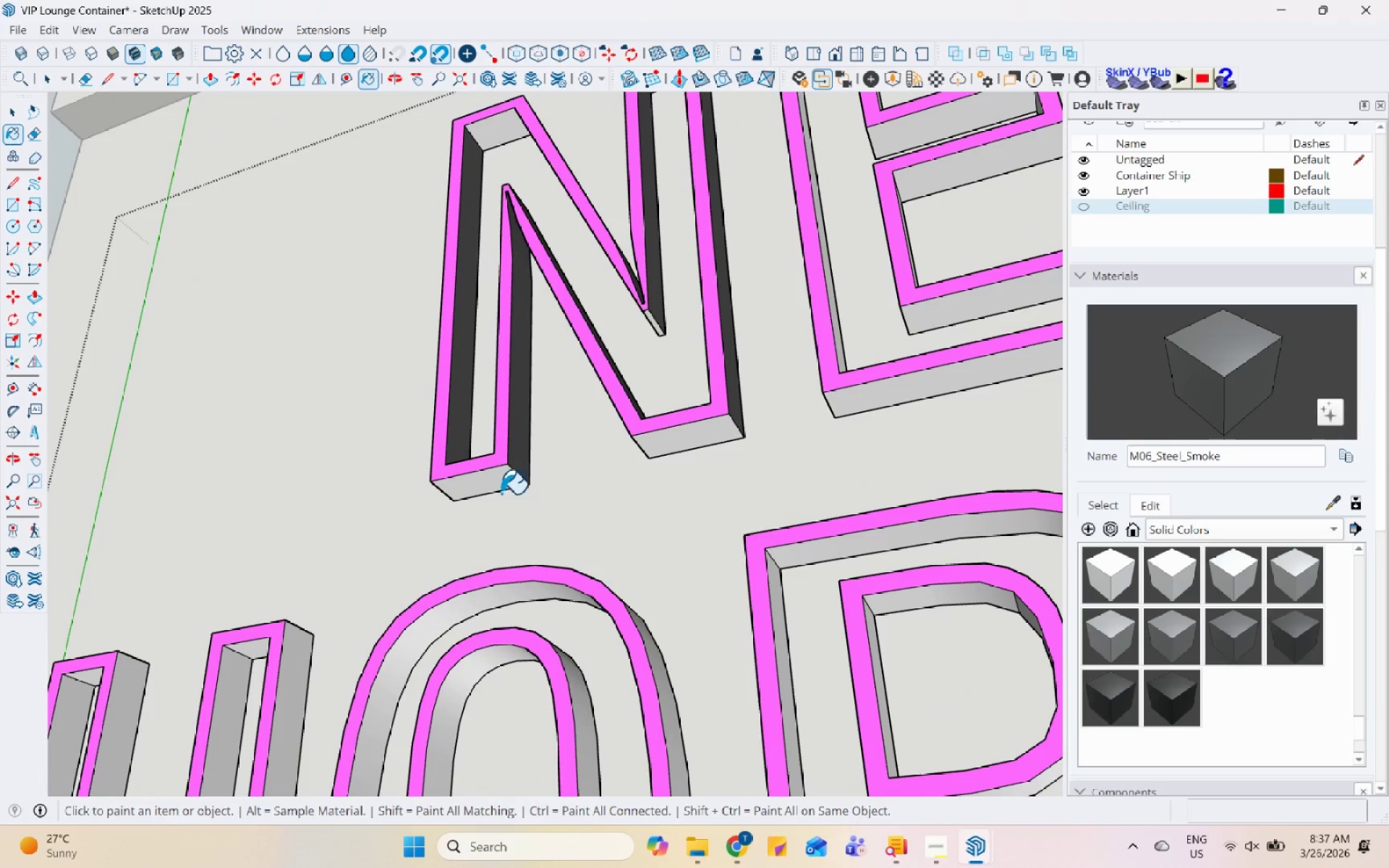 
left_click([503, 486])
 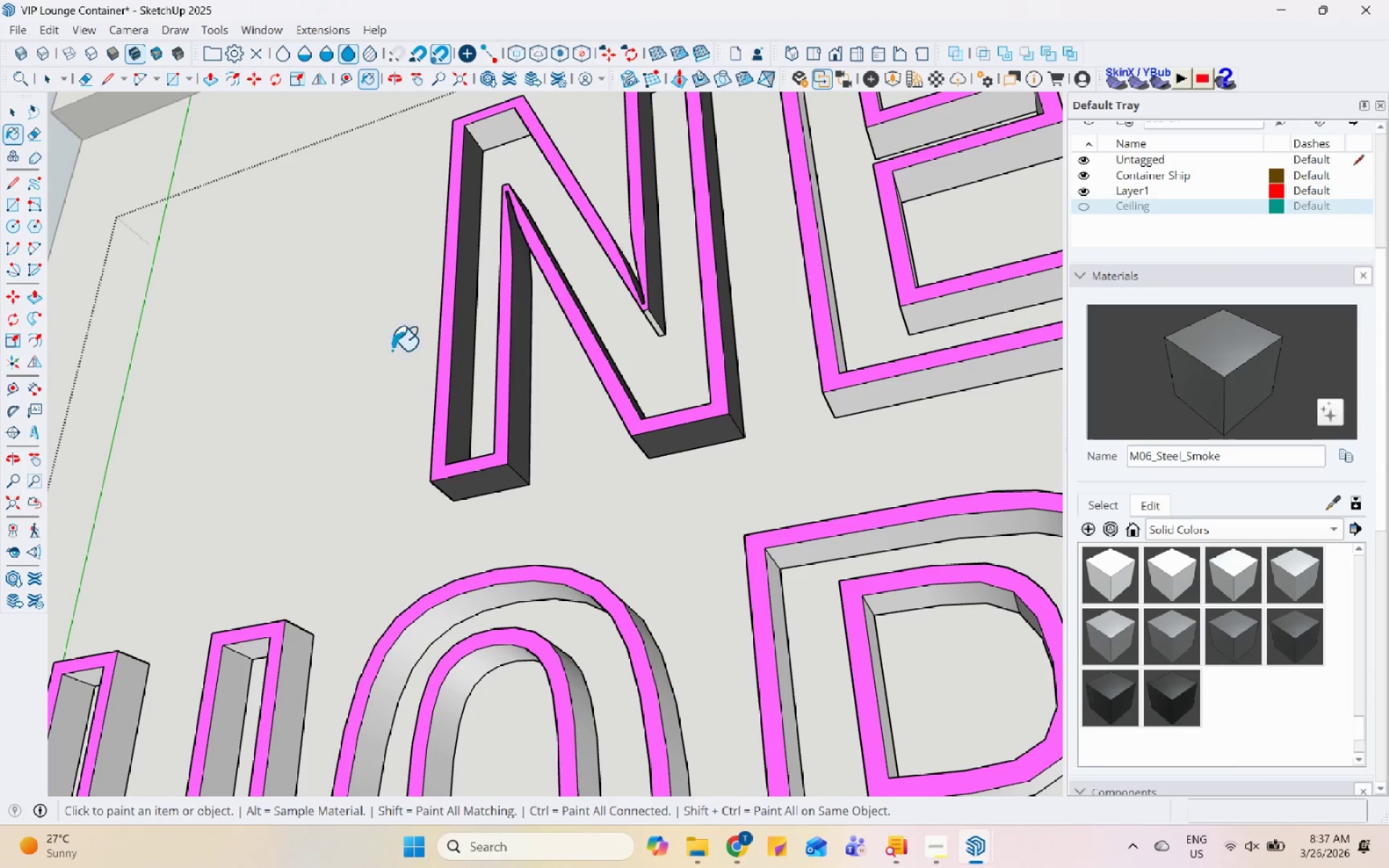 
scroll: coordinate [644, 312], scroll_direction: up, amount: 5.0
 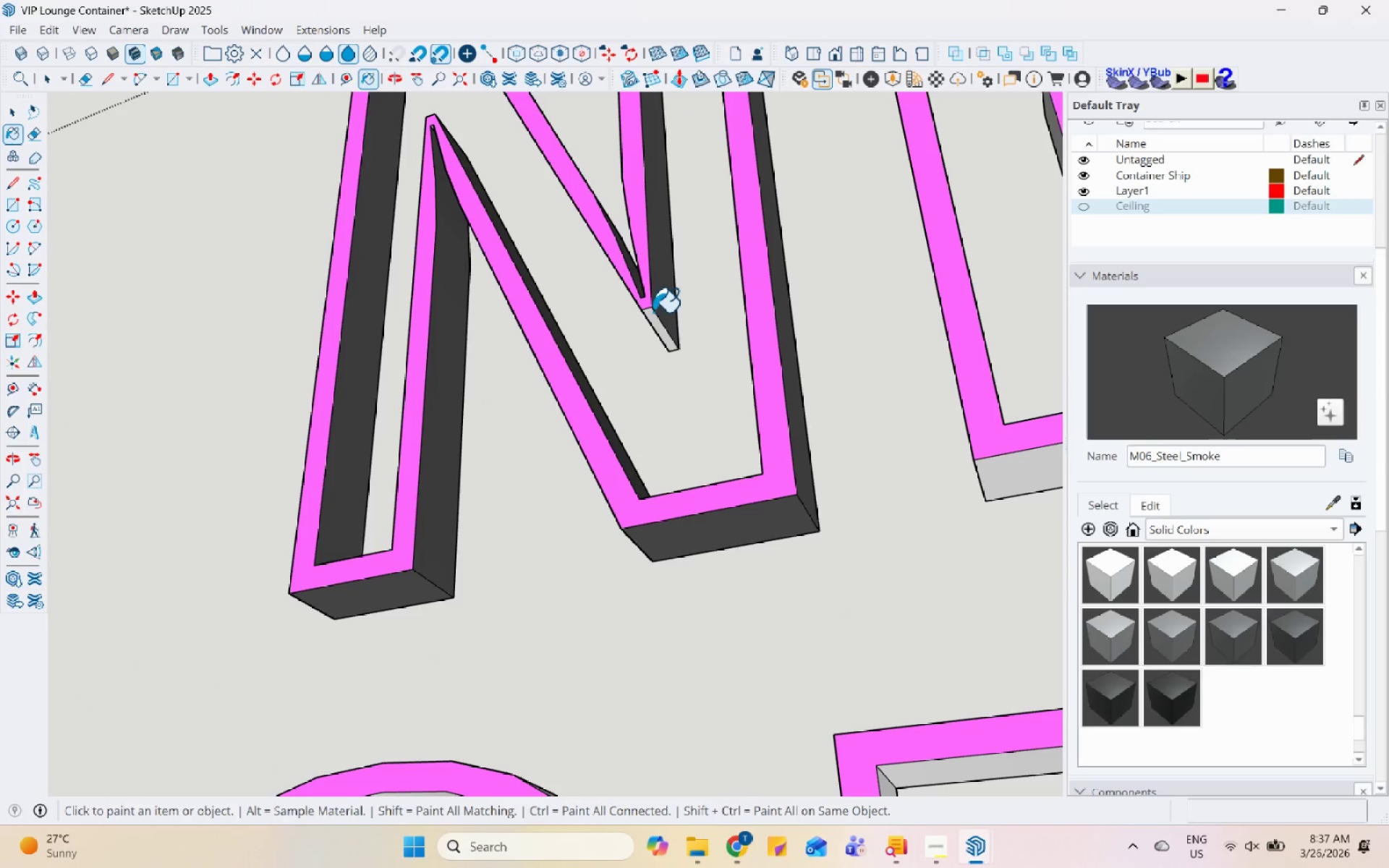 
left_click([653, 312])
 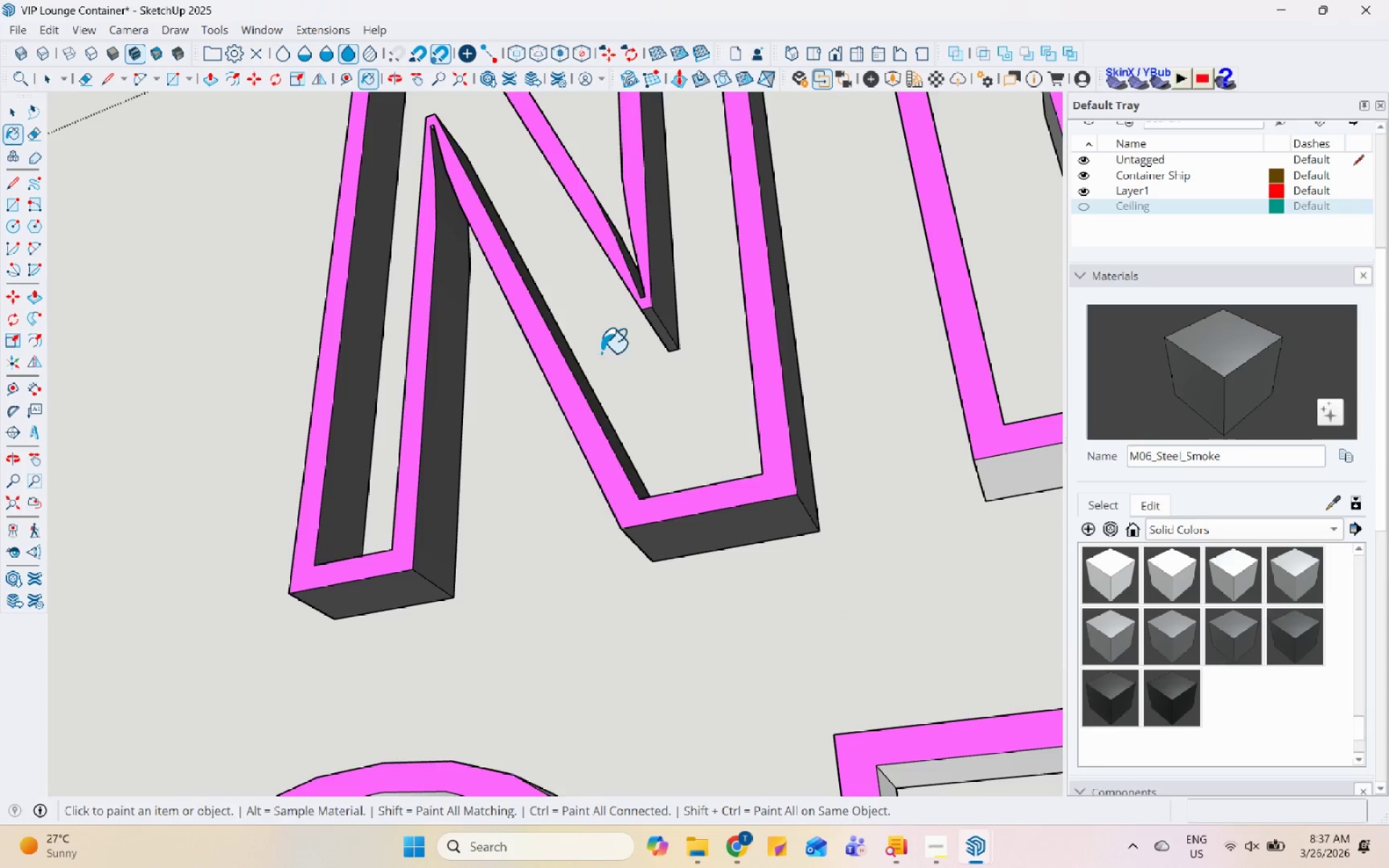 
scroll: coordinate [535, 424], scroll_direction: down, amount: 13.0
 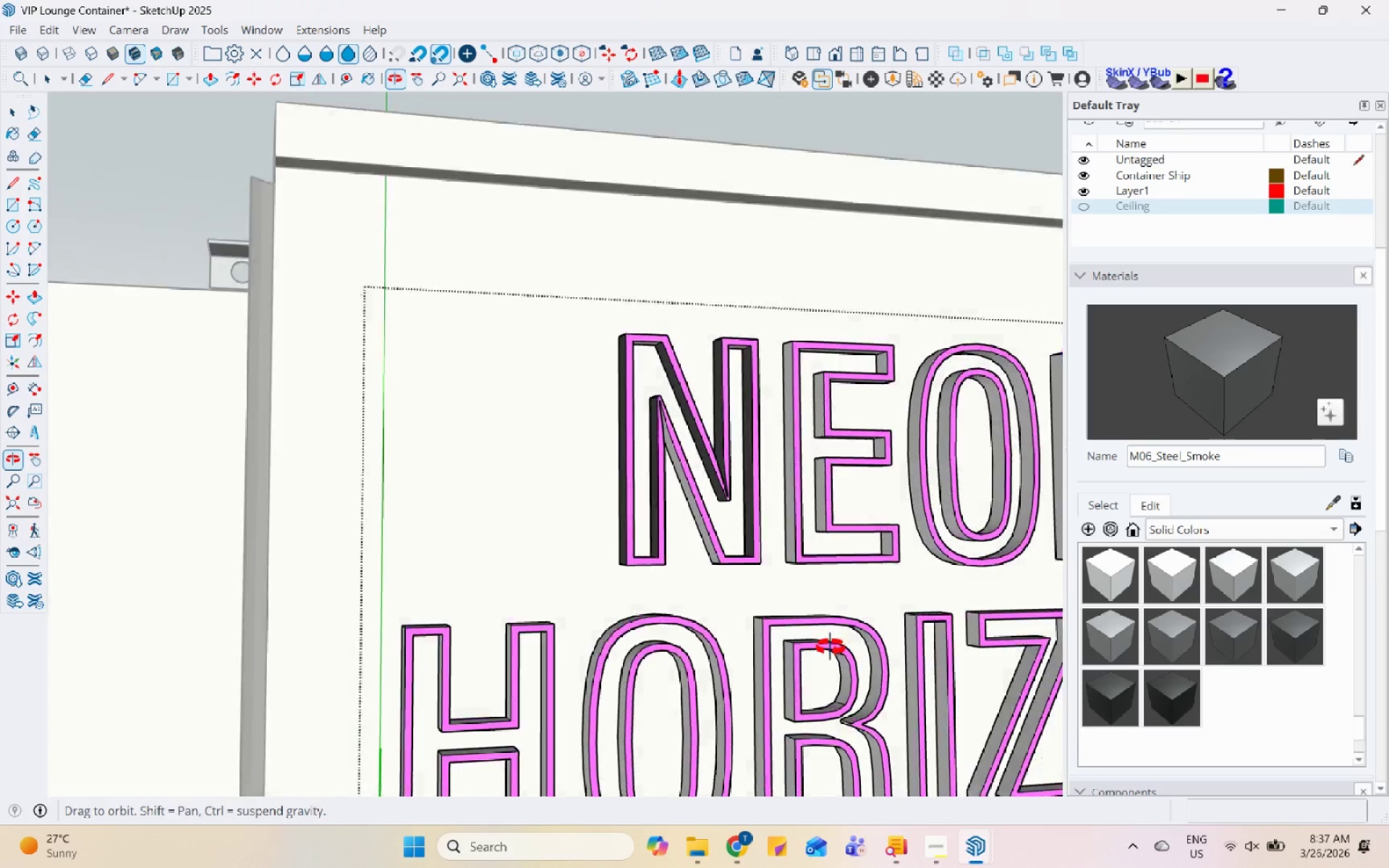 
left_click([790, 304])
 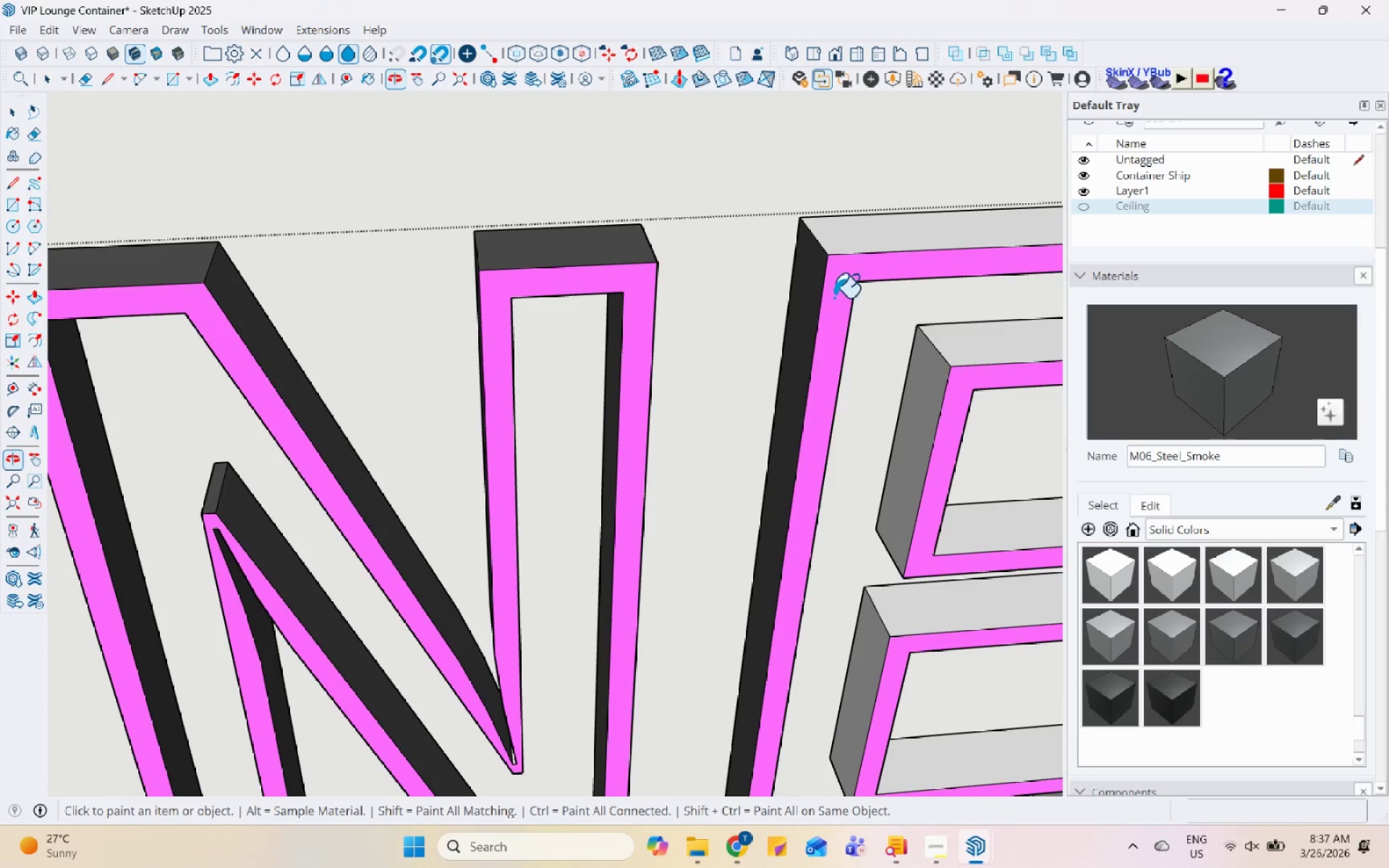 
scroll: coordinate [749, 323], scroll_direction: up, amount: 14.0
 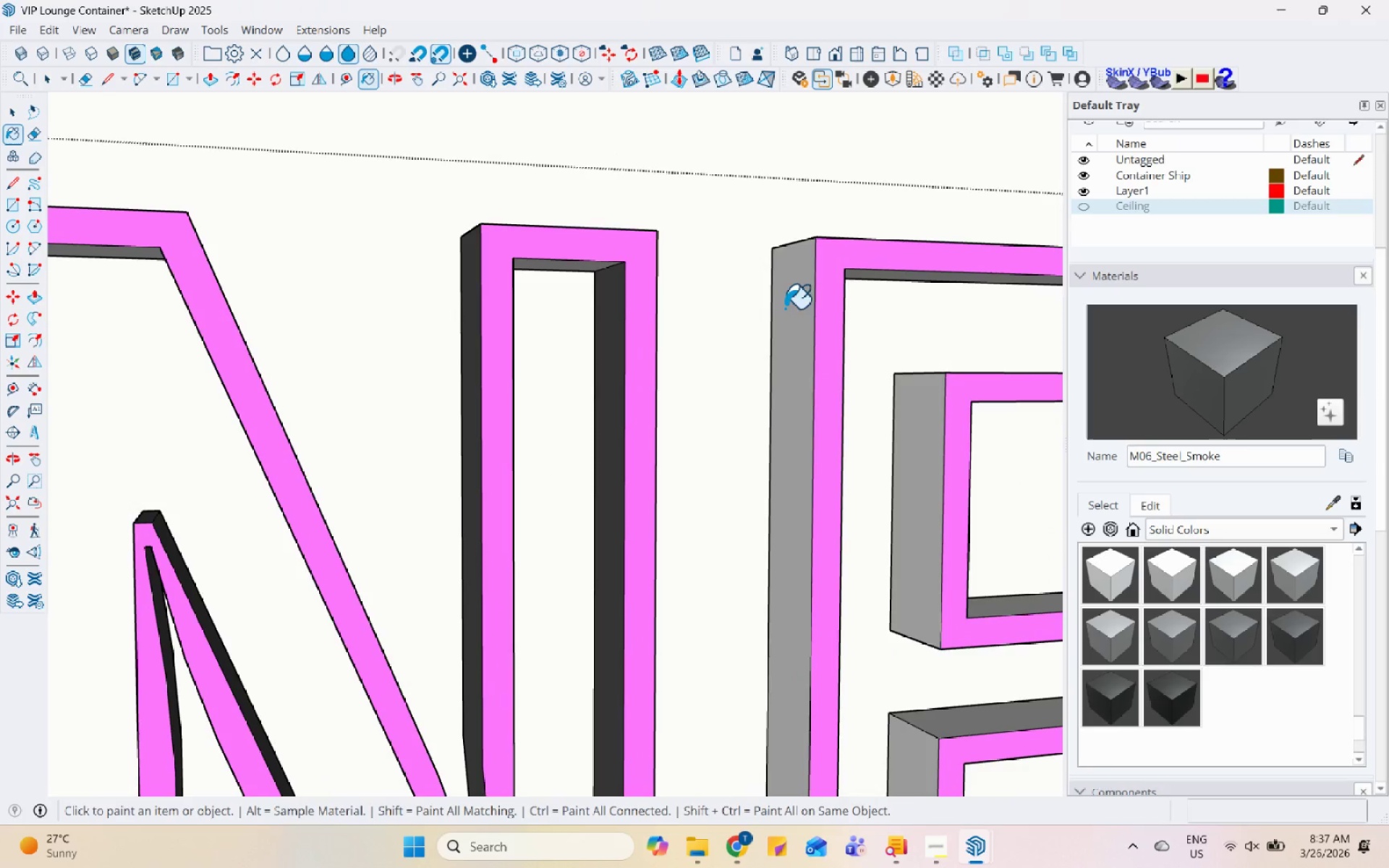 
left_click([862, 225])
 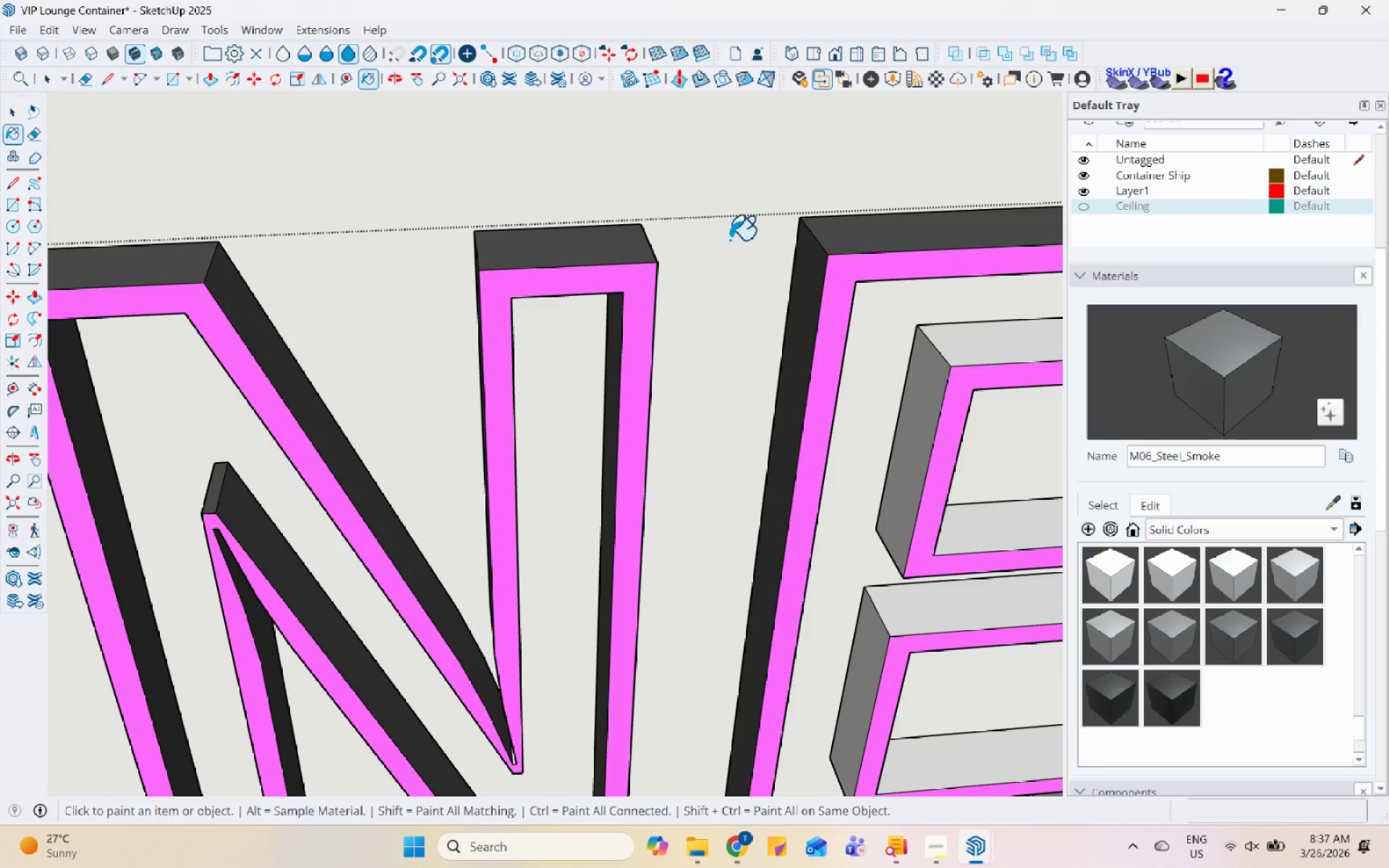 
scroll: coordinate [630, 395], scroll_direction: down, amount: 3.0
 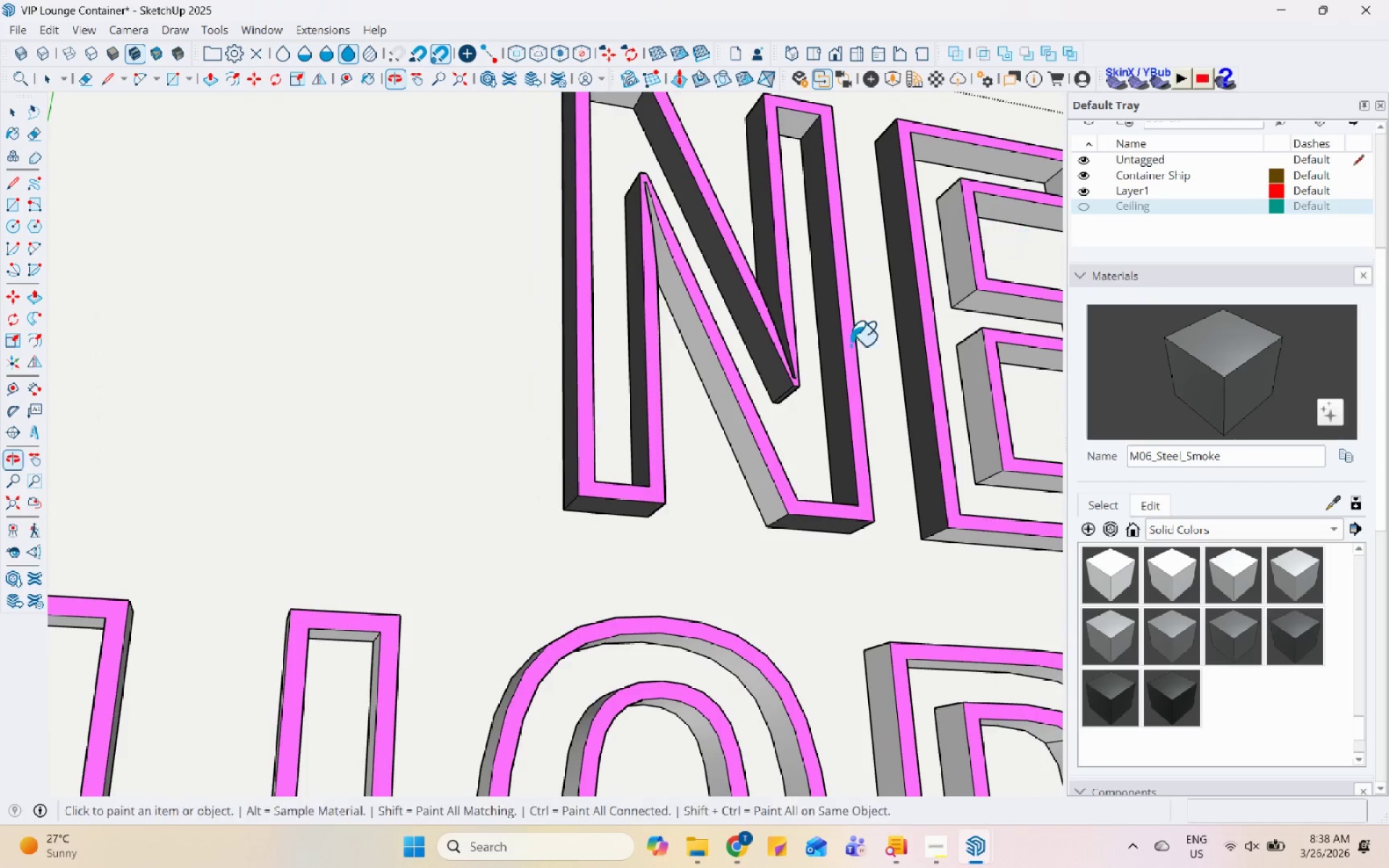 
left_click([724, 409])
 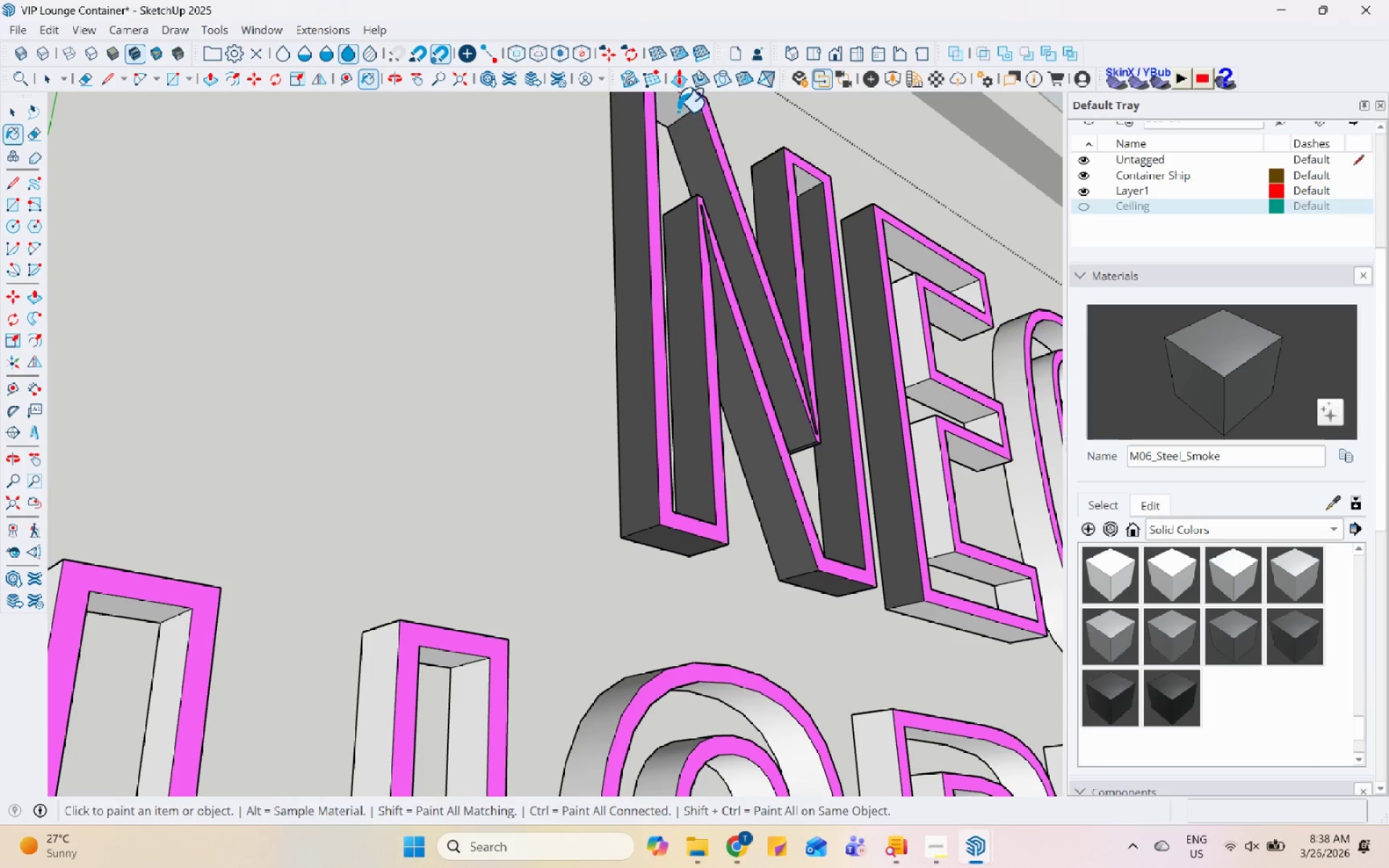 
left_click([807, 174])
 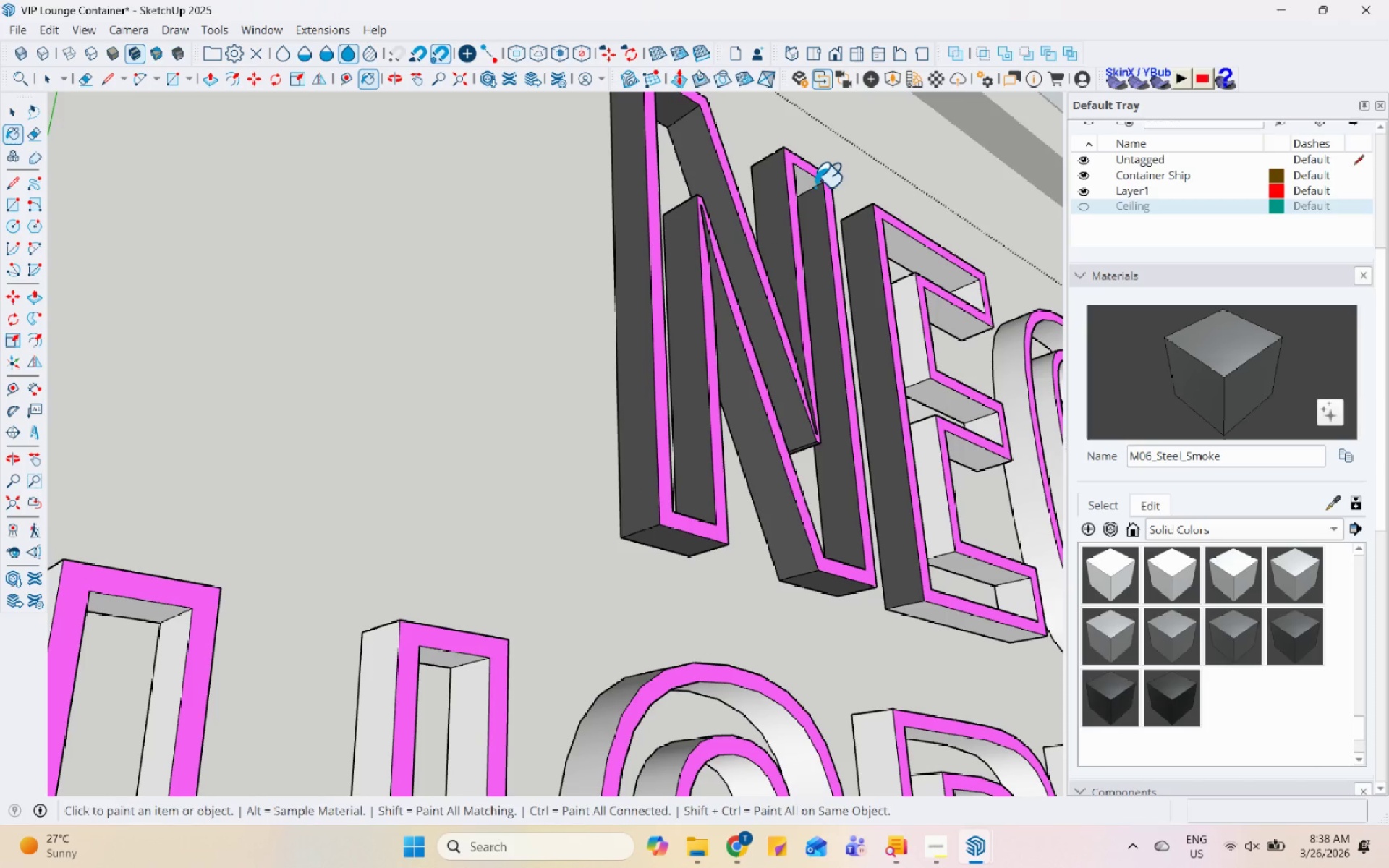 
left_click([808, 183])
 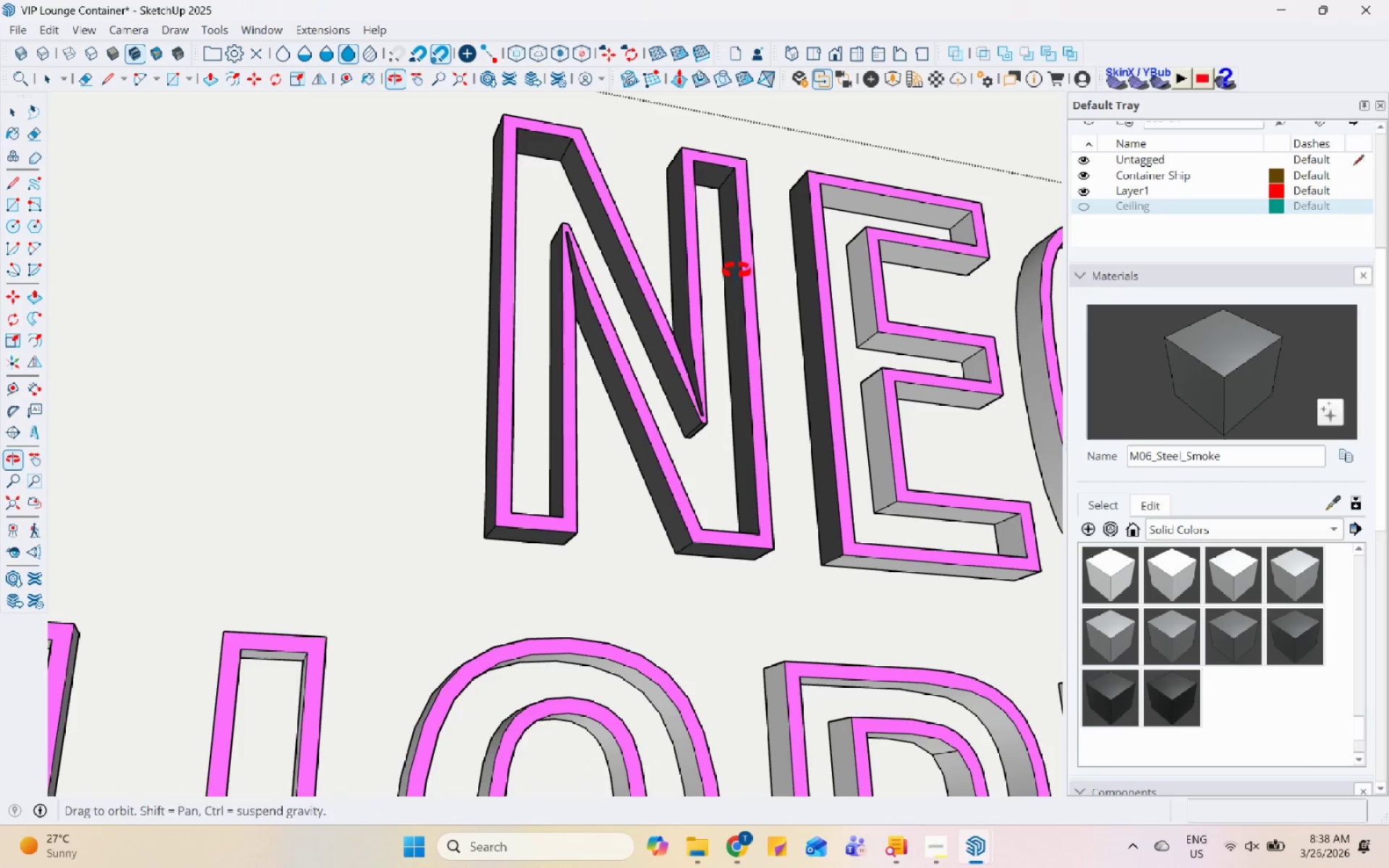 
scroll: coordinate [822, 221], scroll_direction: up, amount: 4.0
 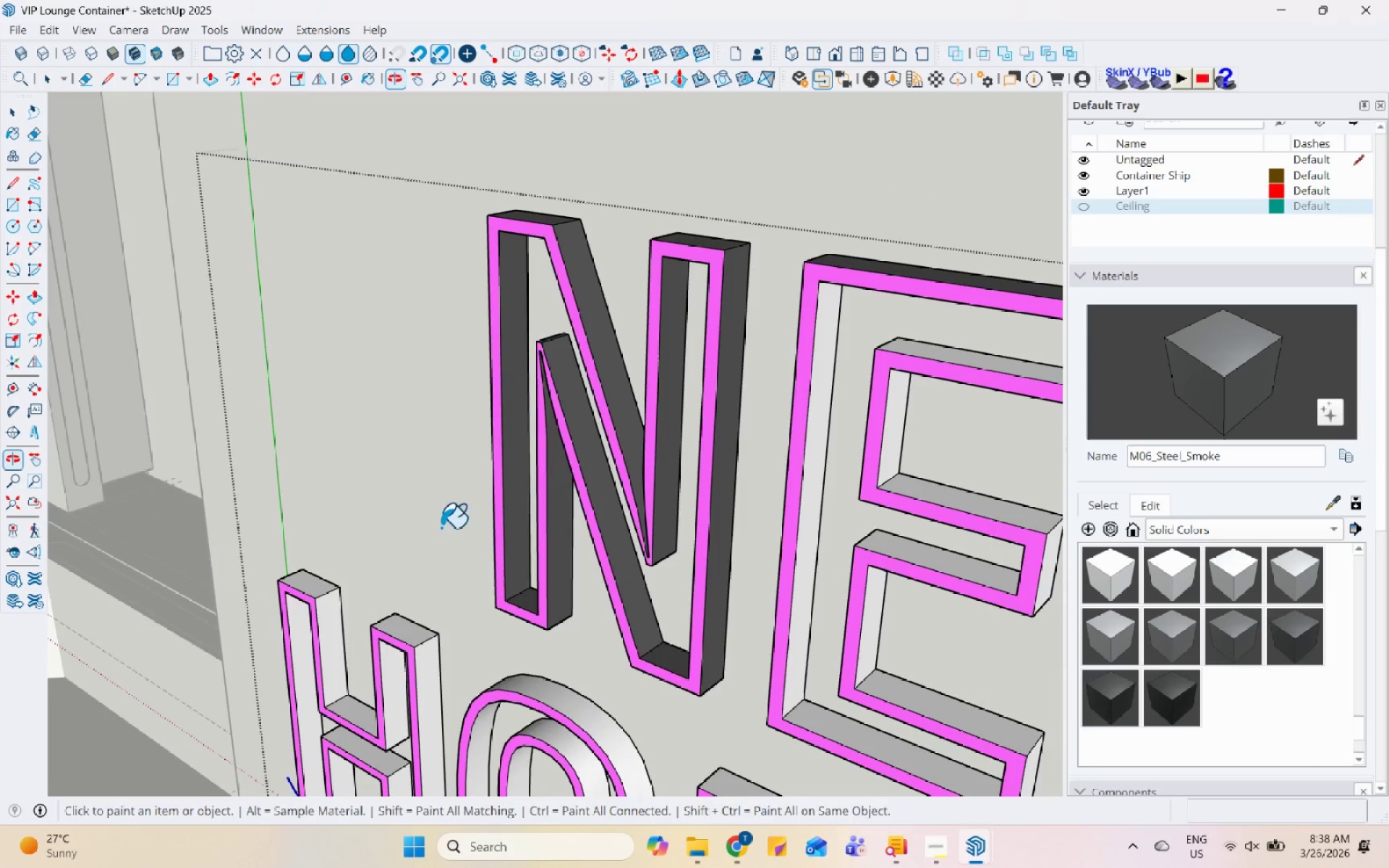 
scroll: coordinate [734, 477], scroll_direction: down, amount: 8.0
 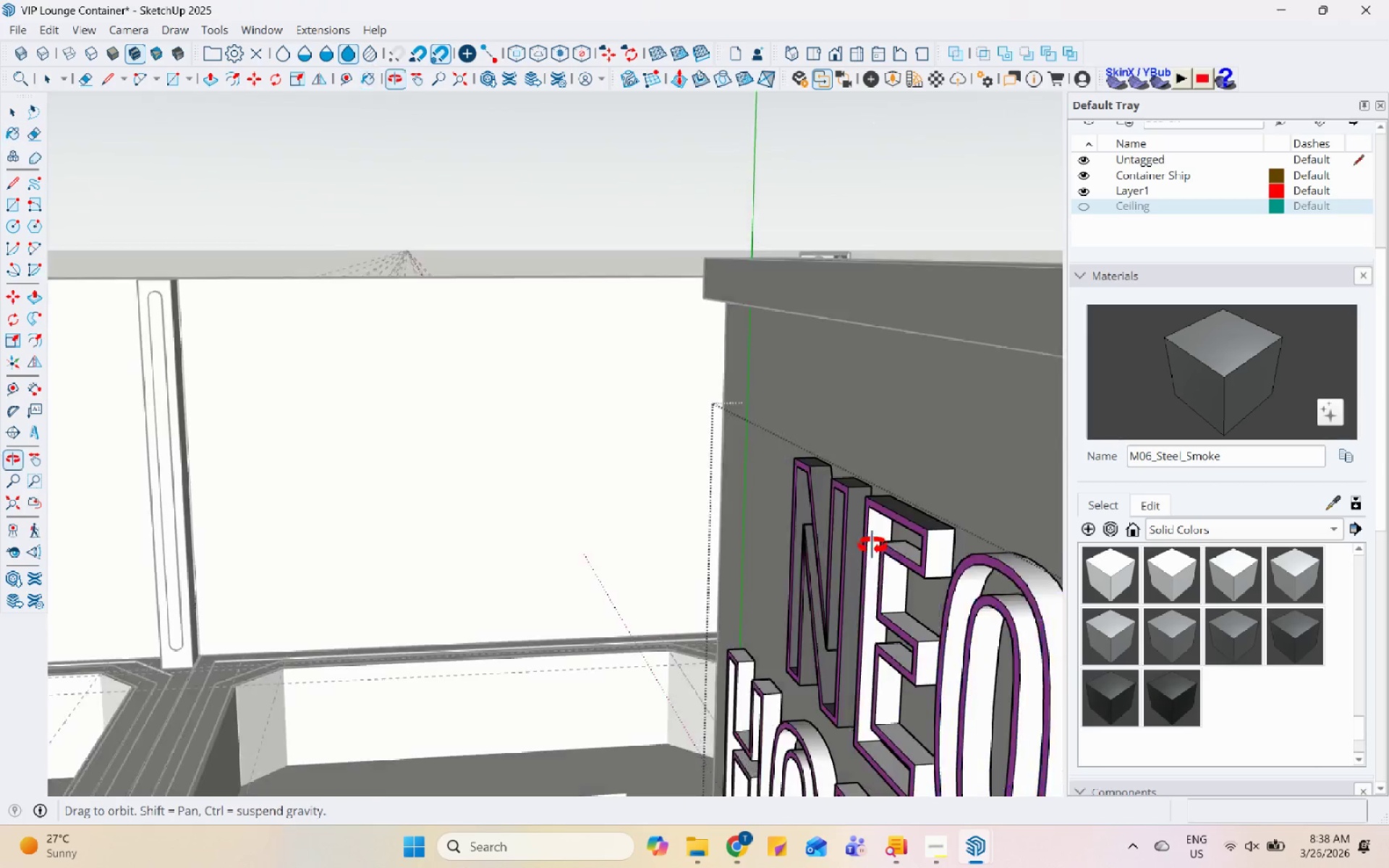 
scroll: coordinate [757, 452], scroll_direction: up, amount: 8.0
 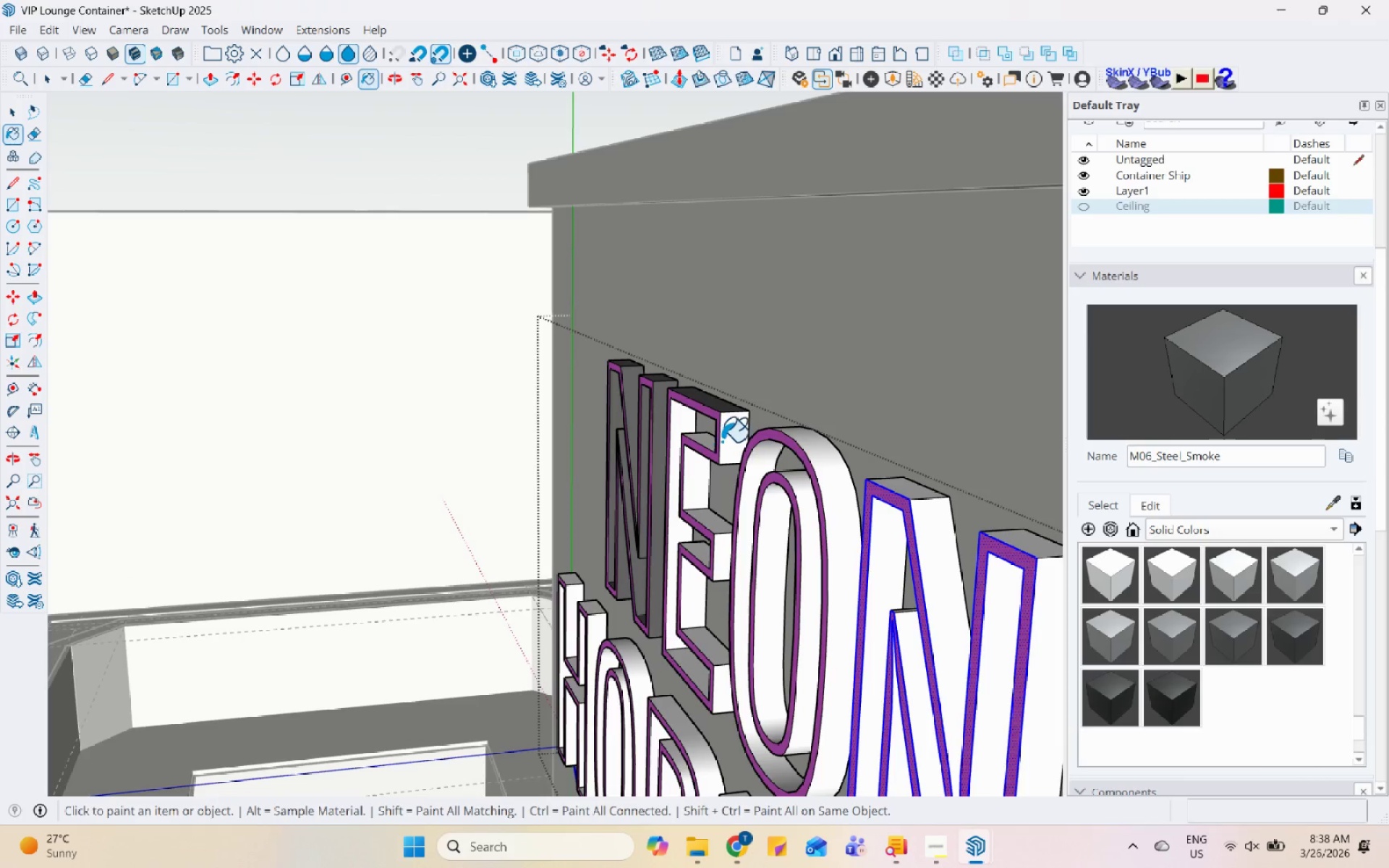 
left_click([734, 420])
 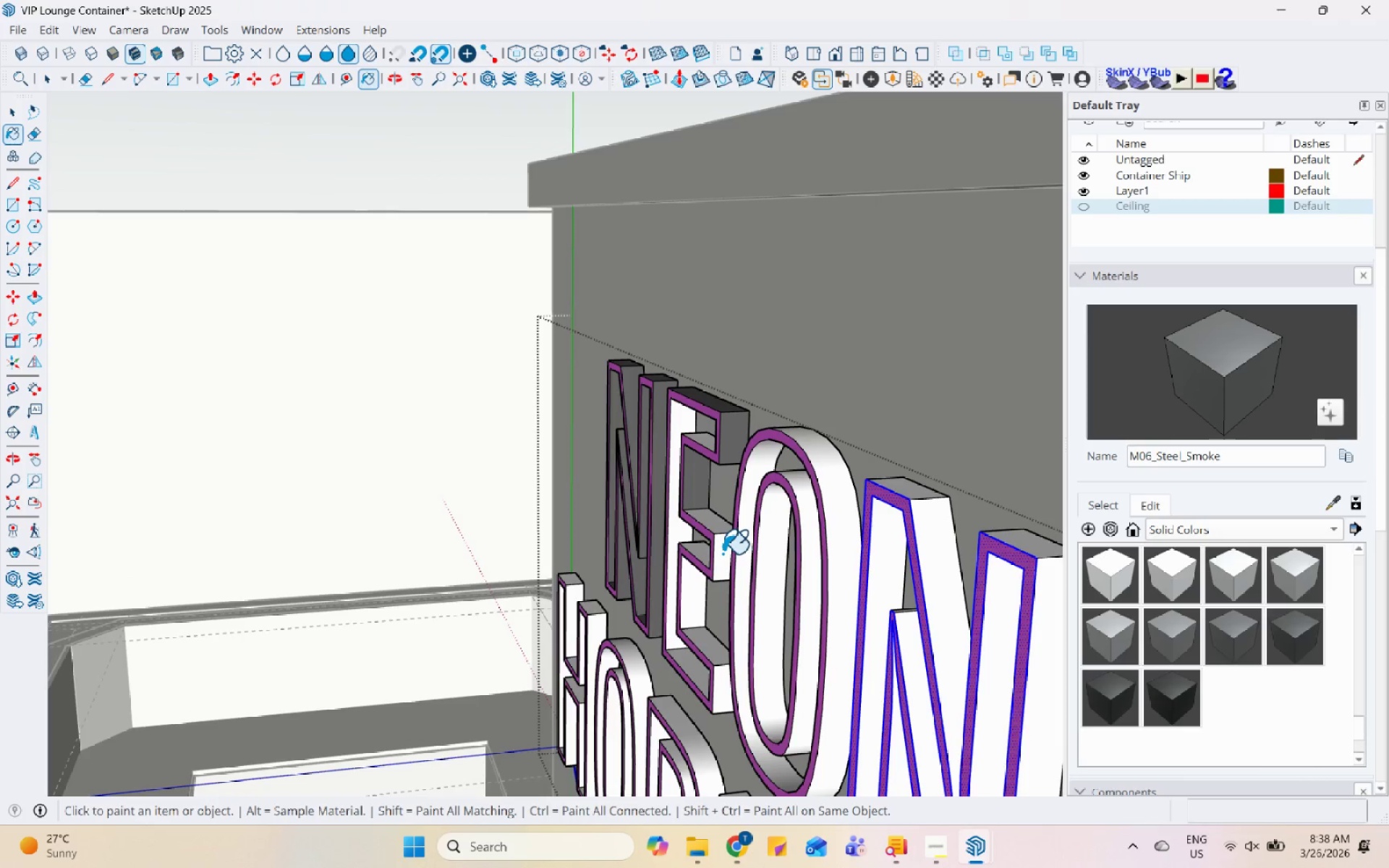 
double_click([718, 524])
 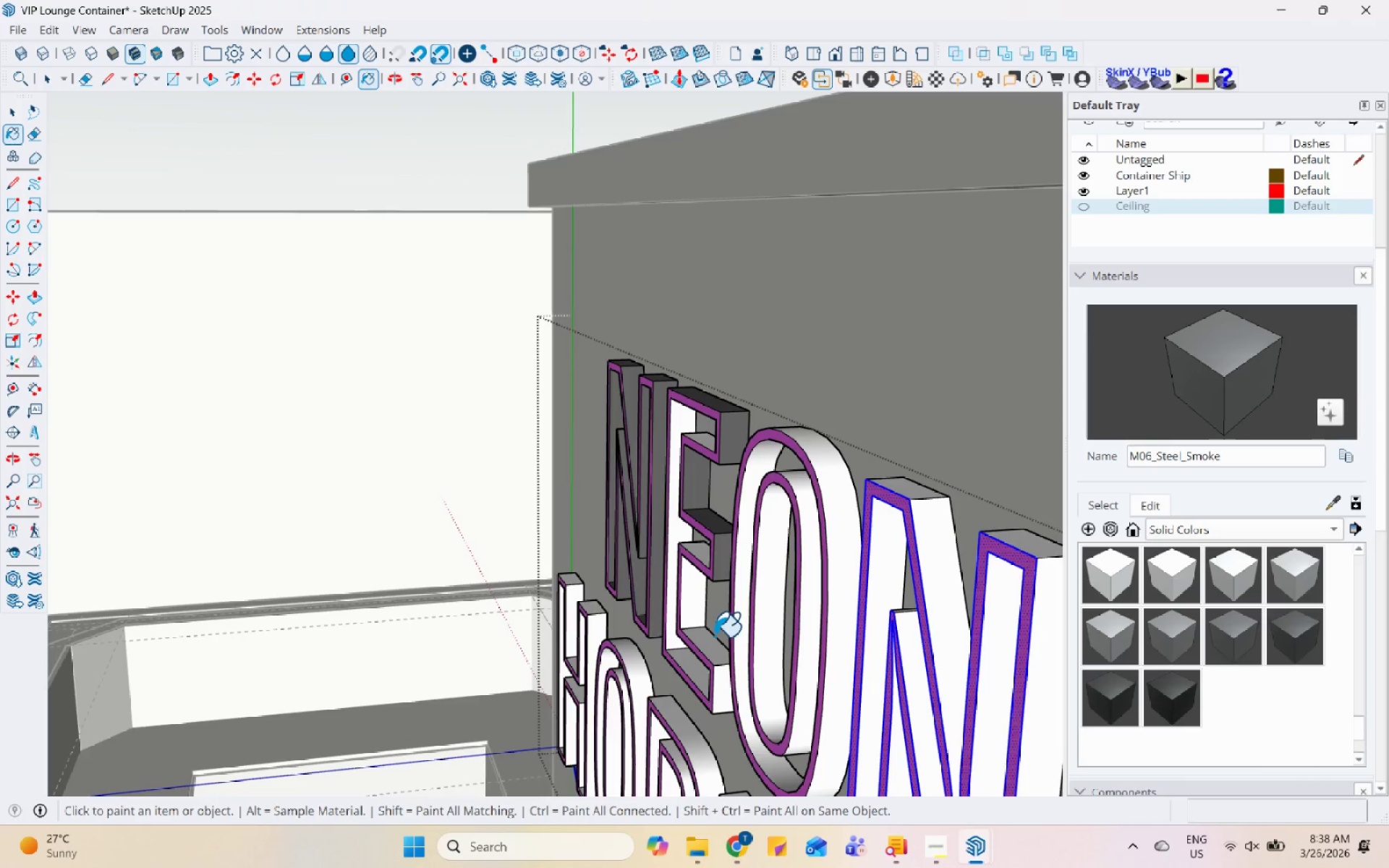 
left_click_drag(start_coordinate=[707, 636], to_coordinate=[702, 636])
 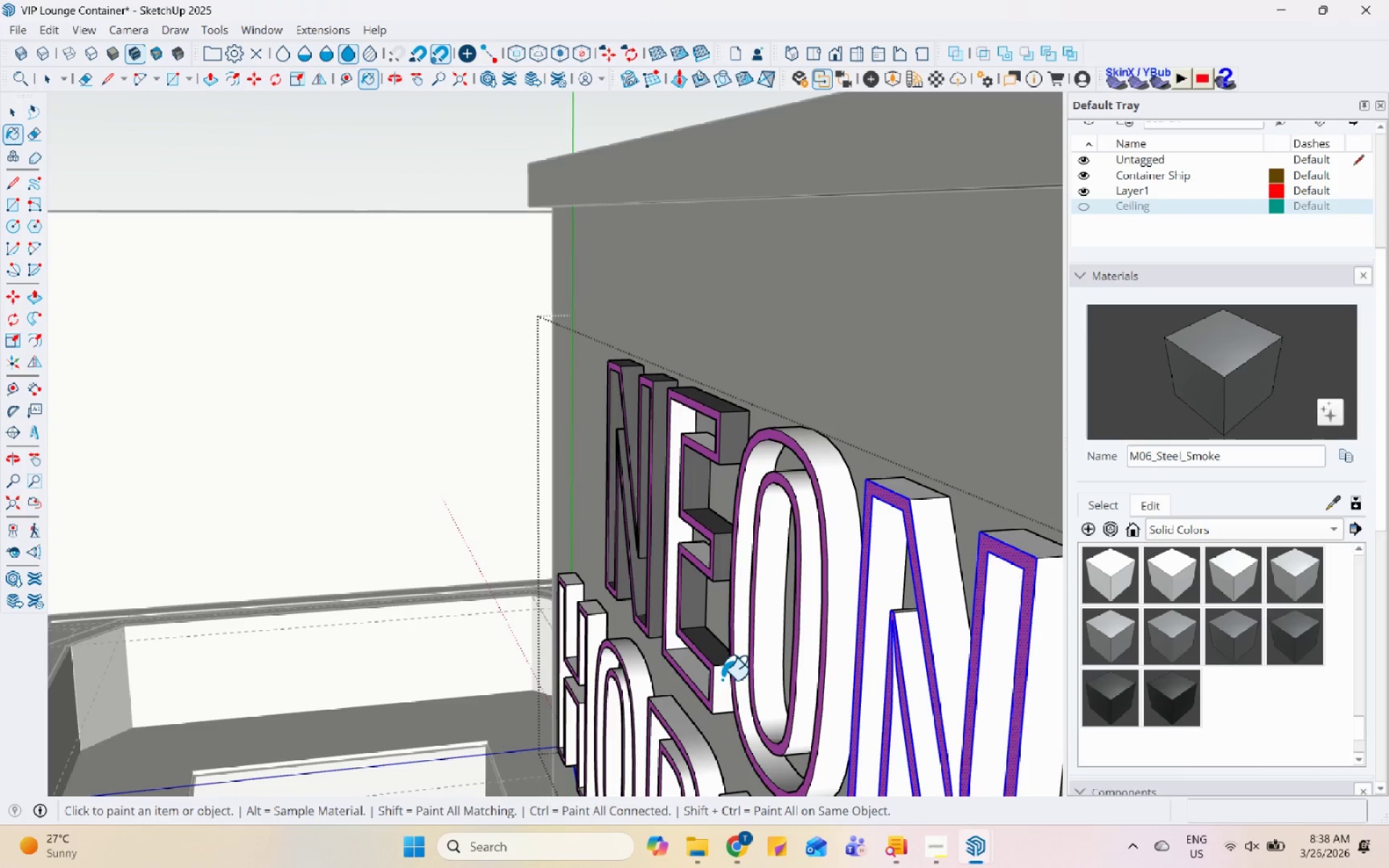 
scroll: coordinate [705, 430], scroll_direction: up, amount: 9.0
 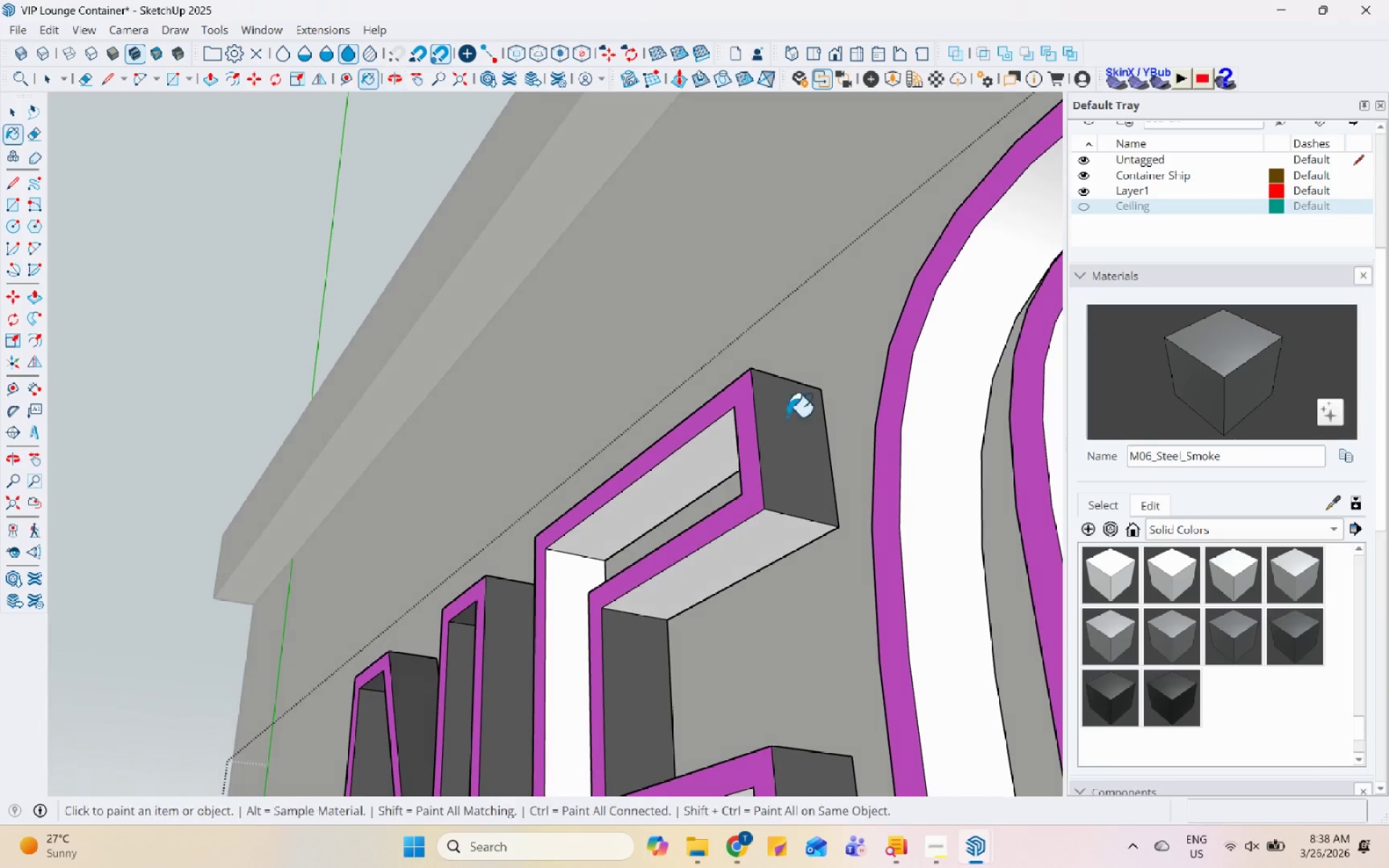 
left_click_drag(start_coordinate=[755, 543], to_coordinate=[751, 542])
 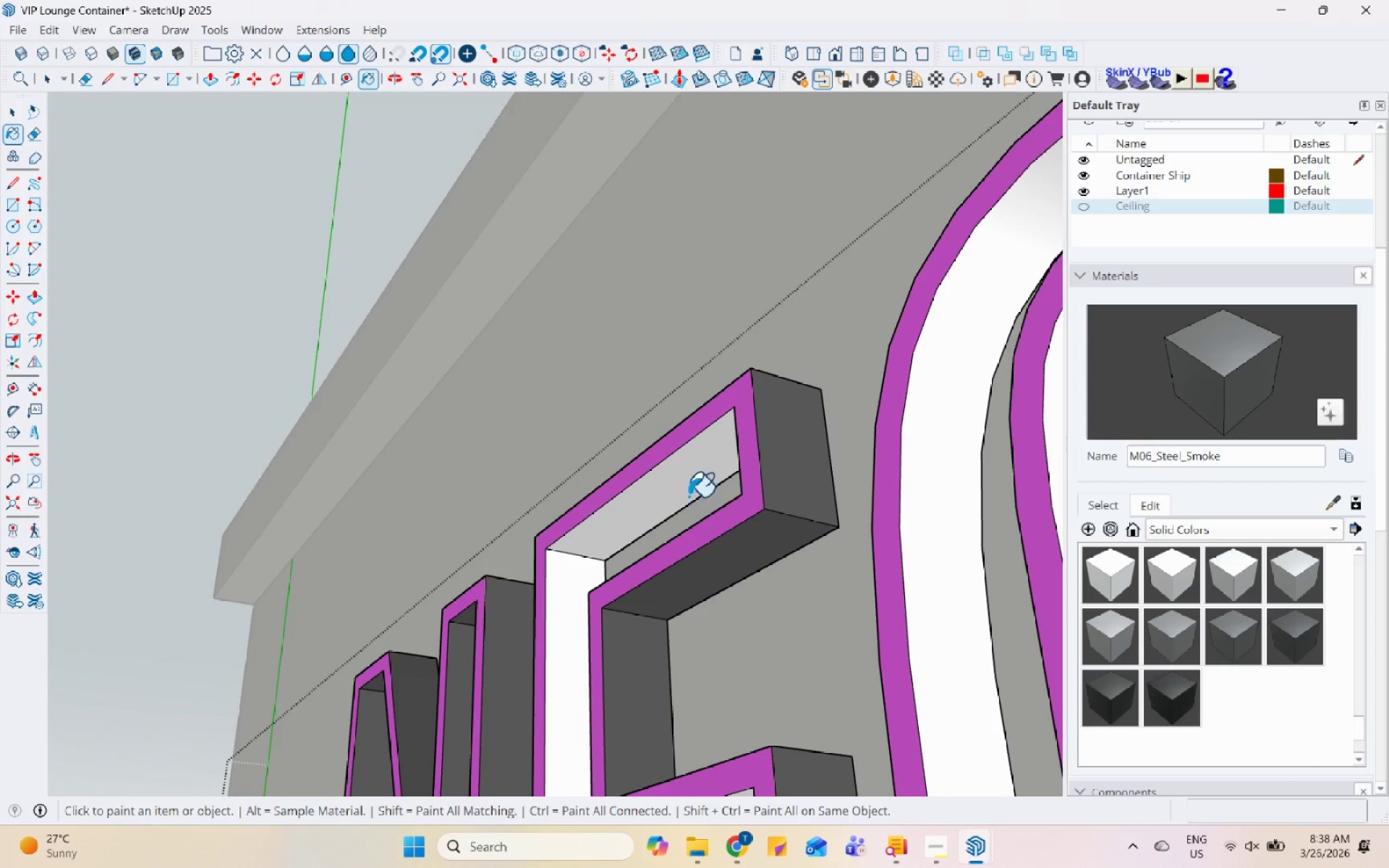 
left_click([689, 475])
 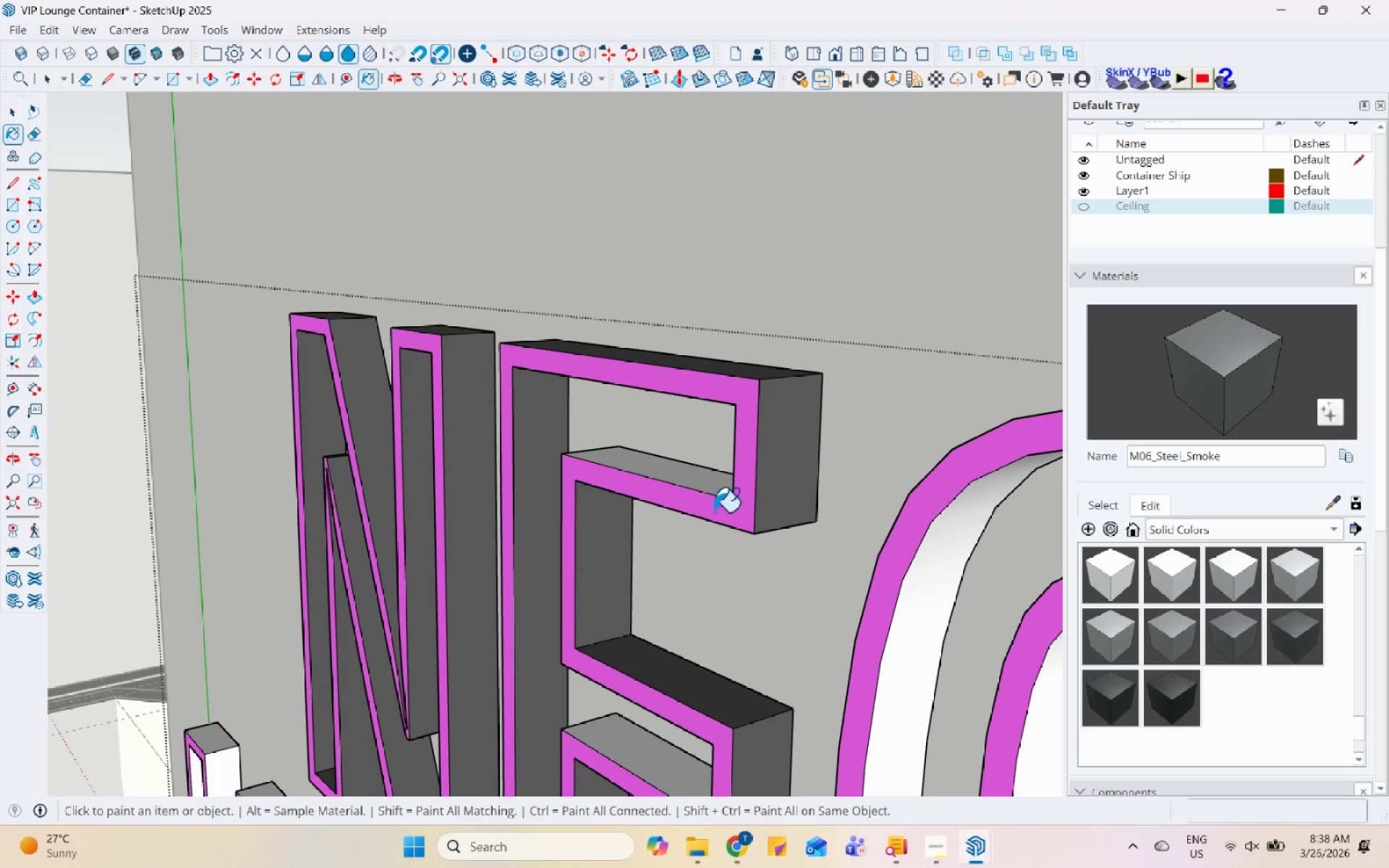 
scroll: coordinate [698, 662], scroll_direction: none, amount: 0.0
 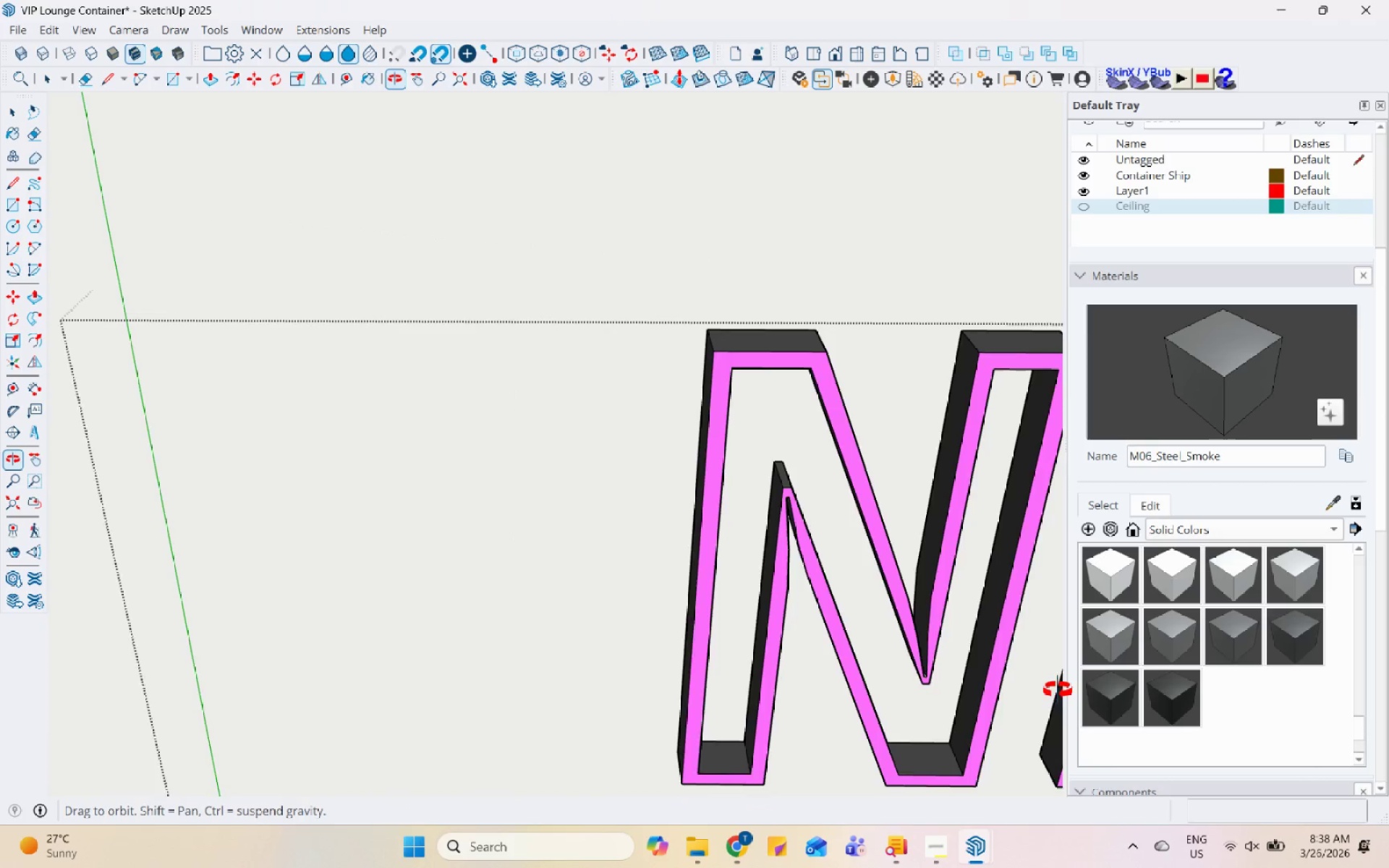 
left_click([986, 532])
 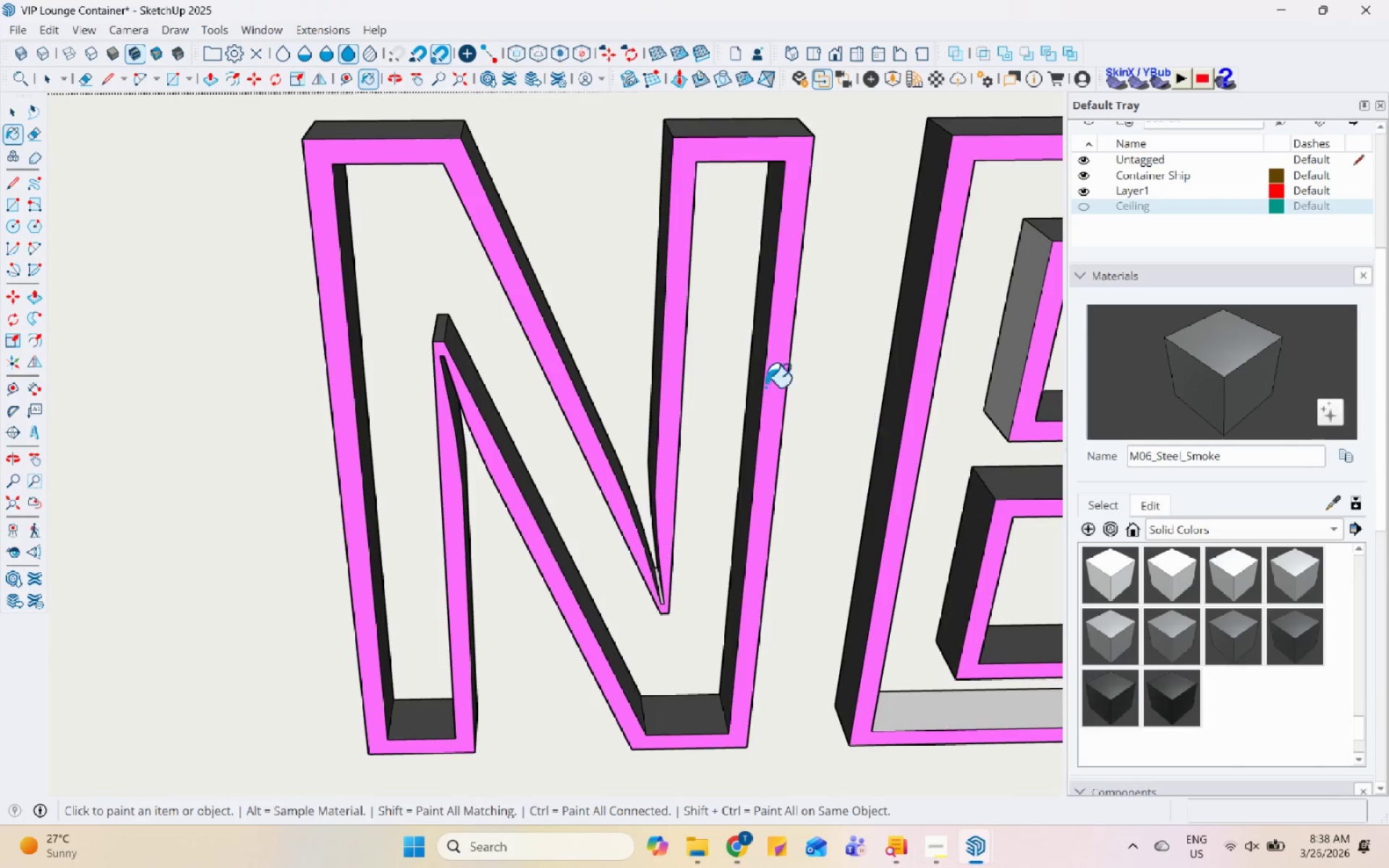 
scroll: coordinate [951, 561], scroll_direction: up, amount: 2.0
 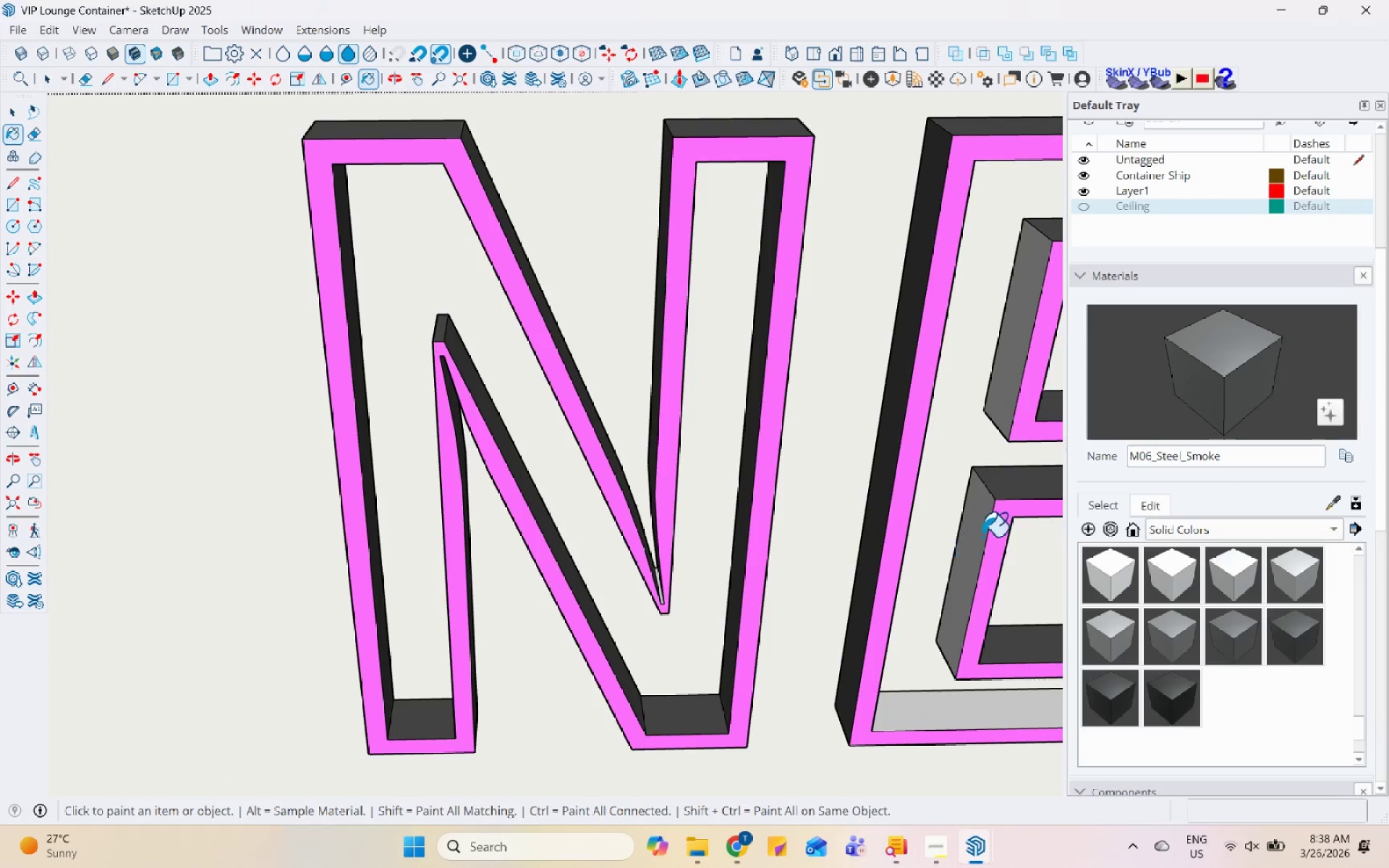 
scroll: coordinate [1008, 650], scroll_direction: down, amount: 1.0
 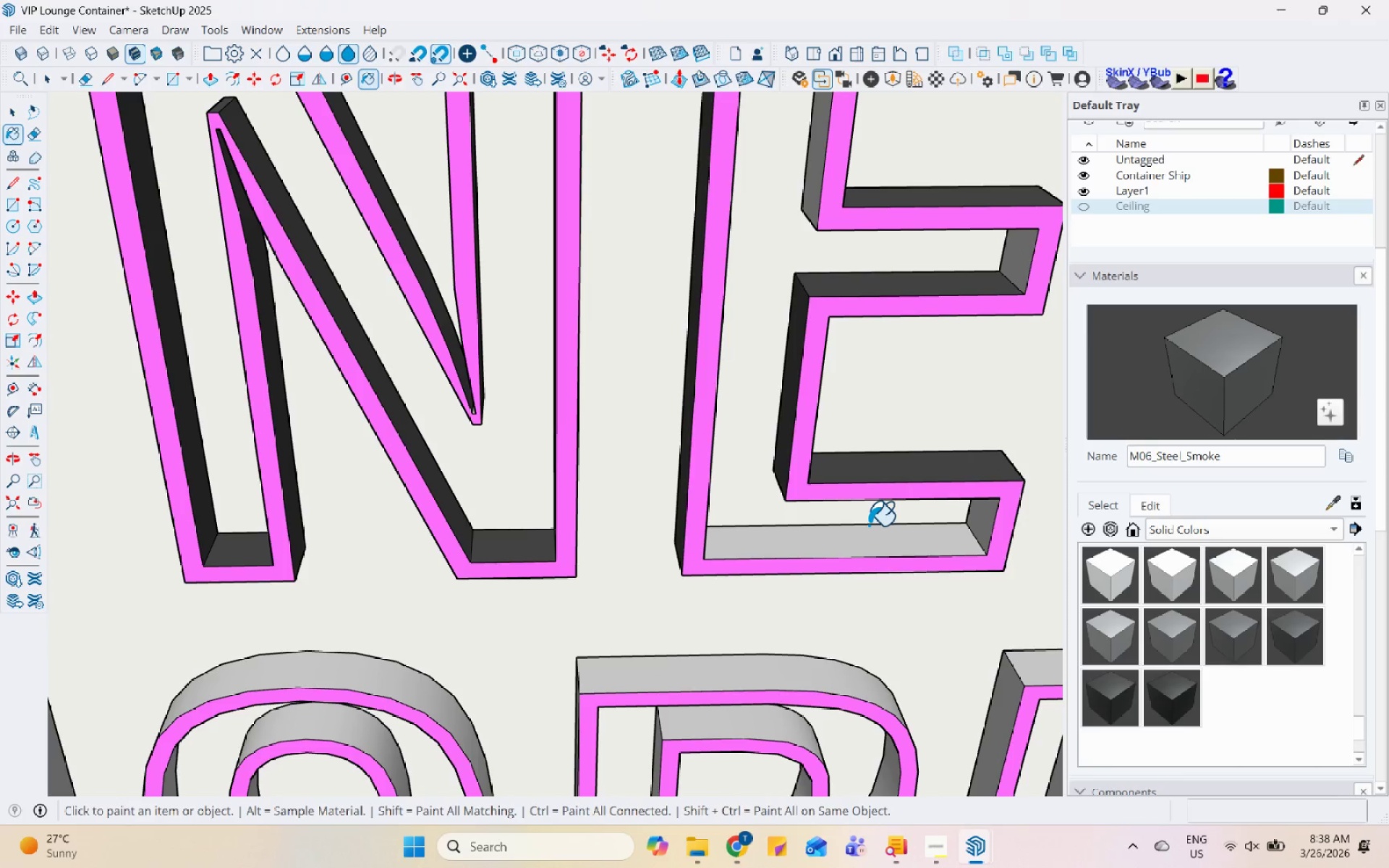 
left_click([882, 545])
 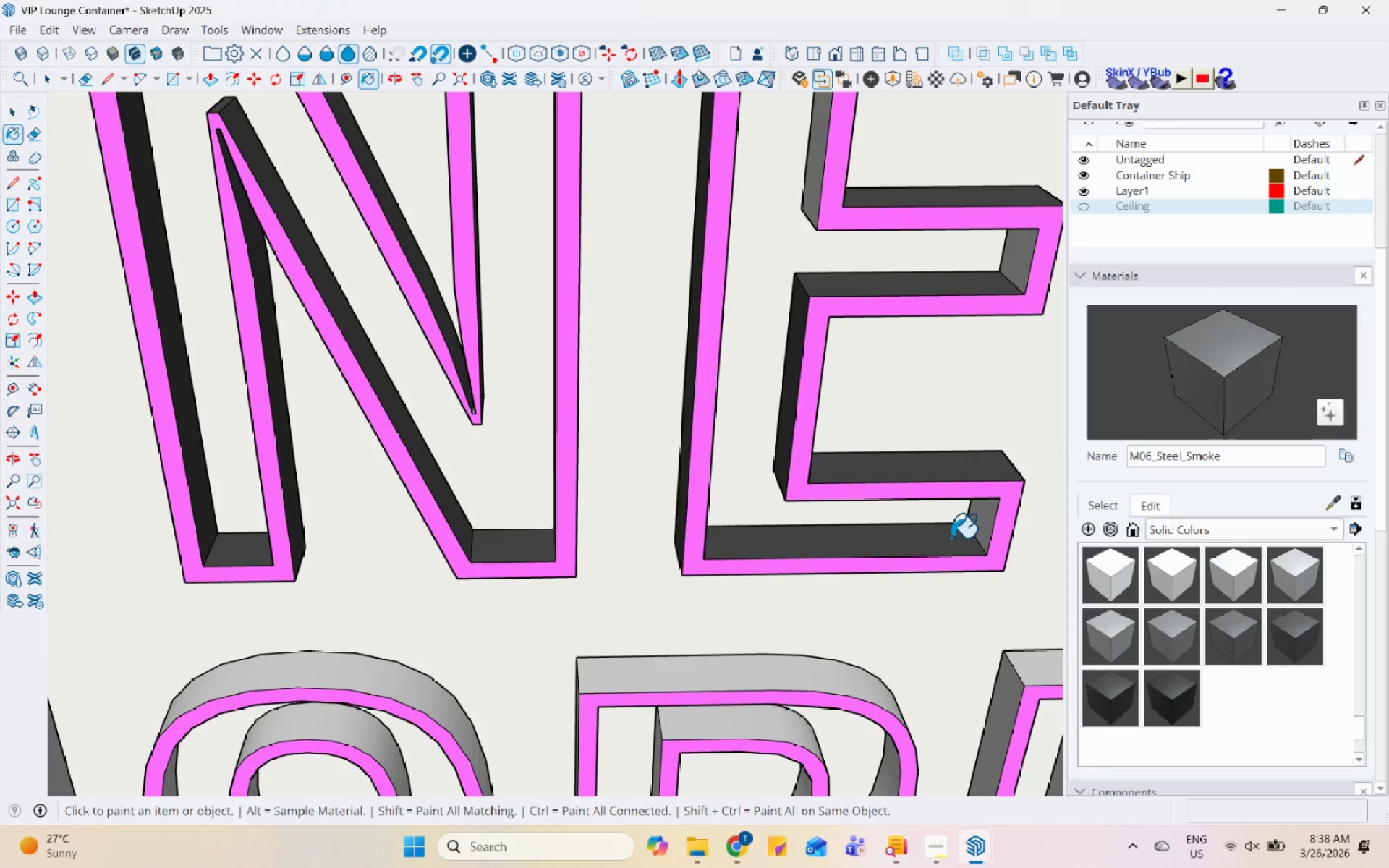 
left_click([996, 519])
 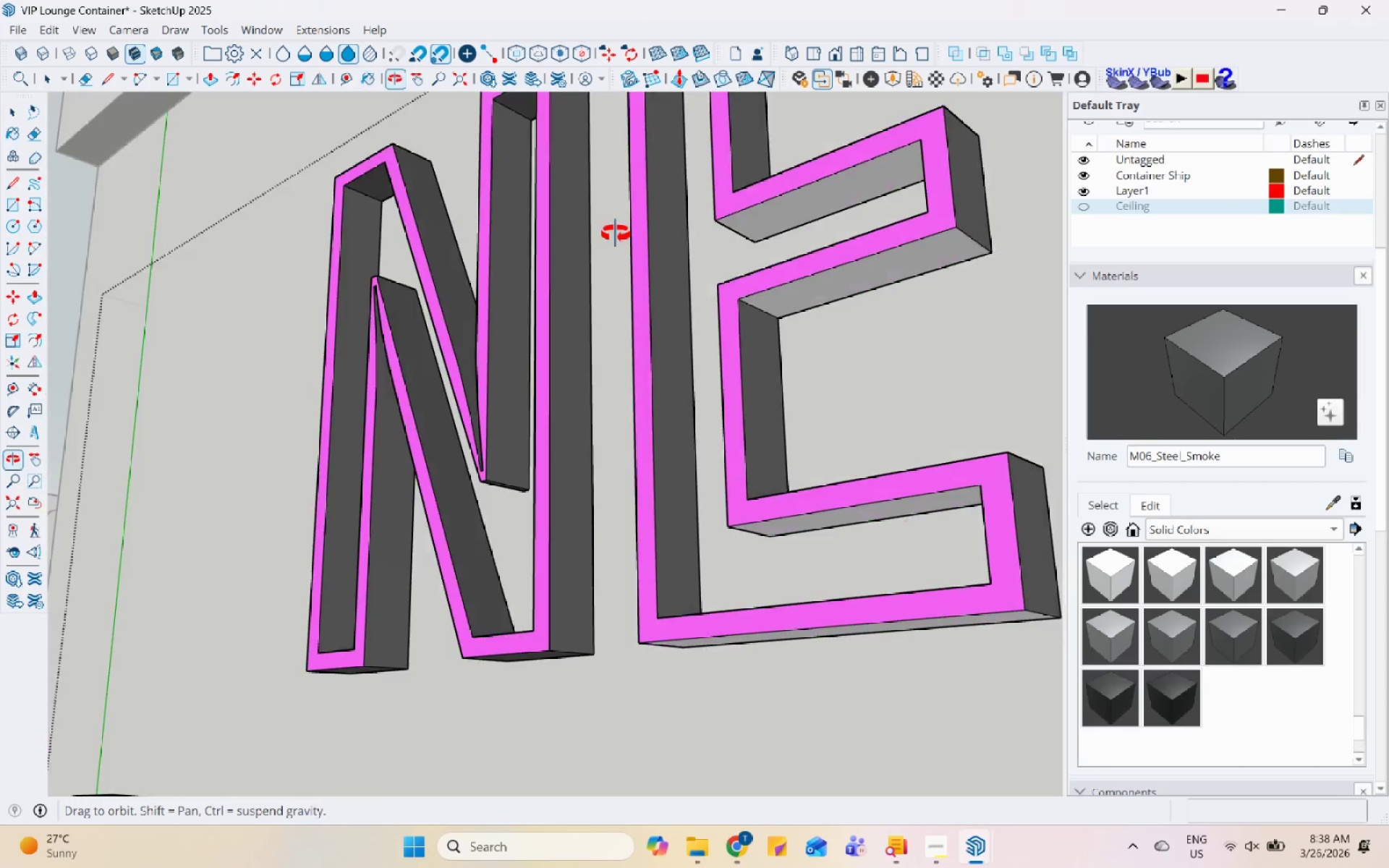 
scroll: coordinate [814, 603], scroll_direction: up, amount: 5.0
 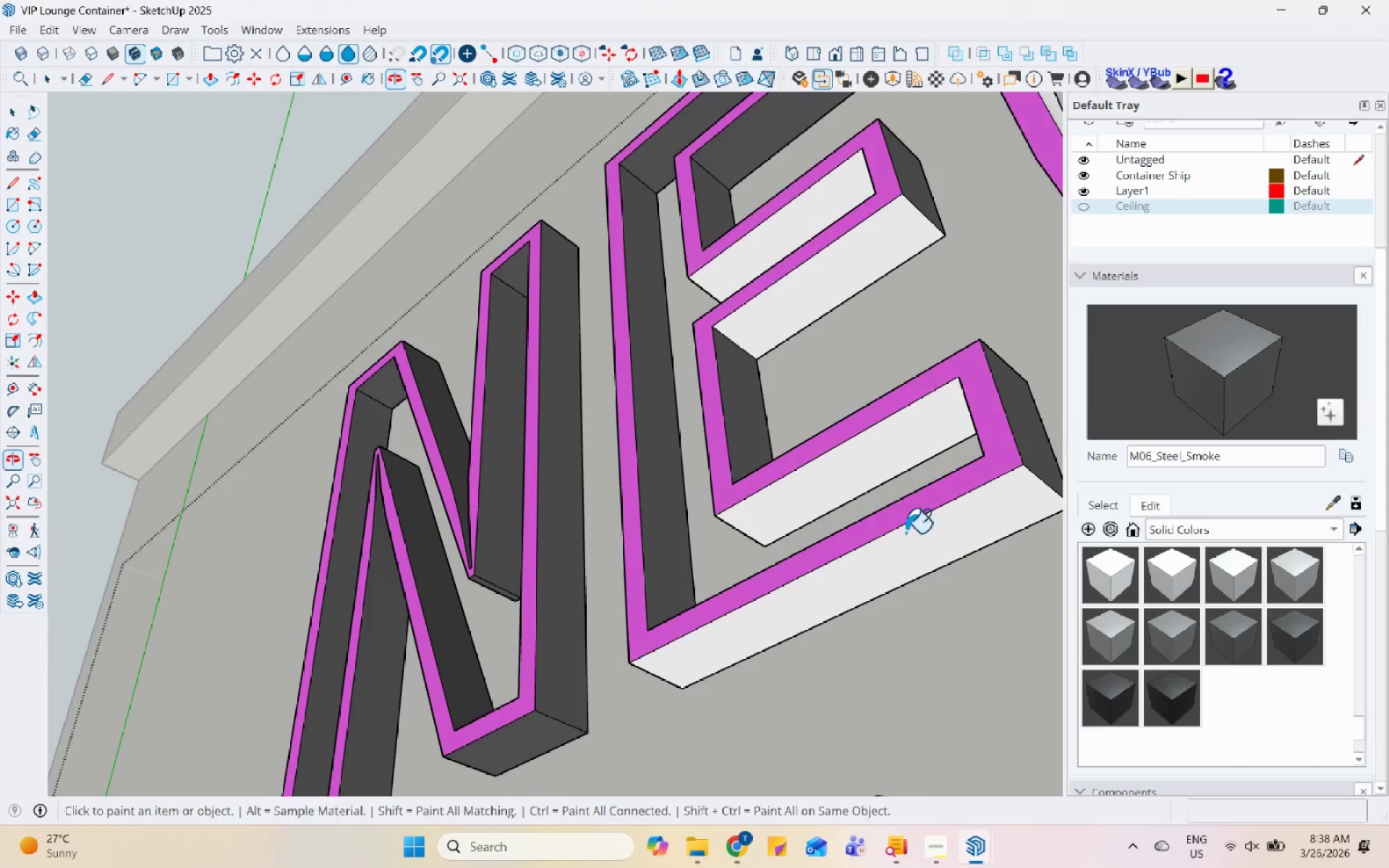 
left_click_drag(start_coordinate=[925, 550], to_coordinate=[921, 546])
 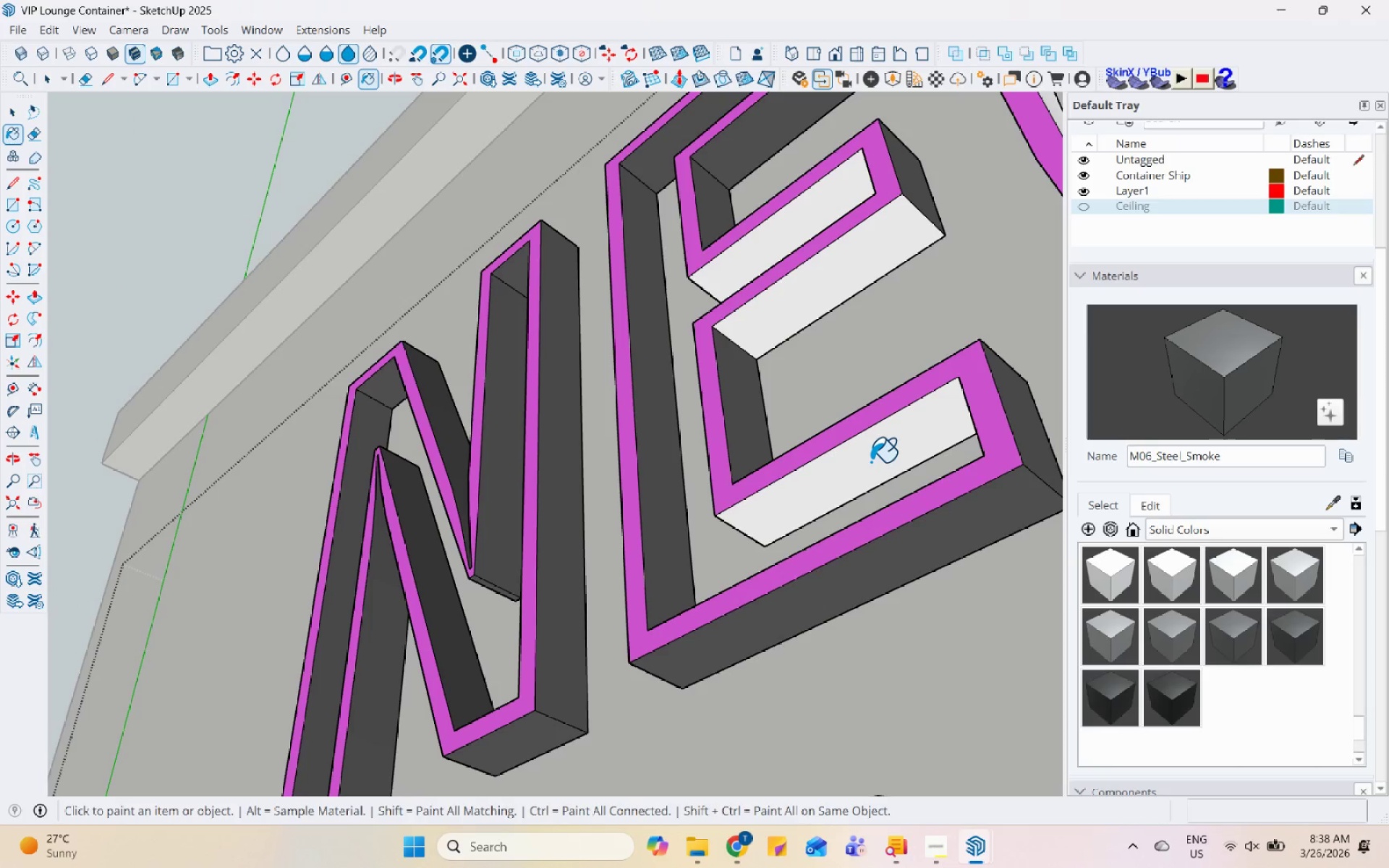 
double_click([871, 459])
 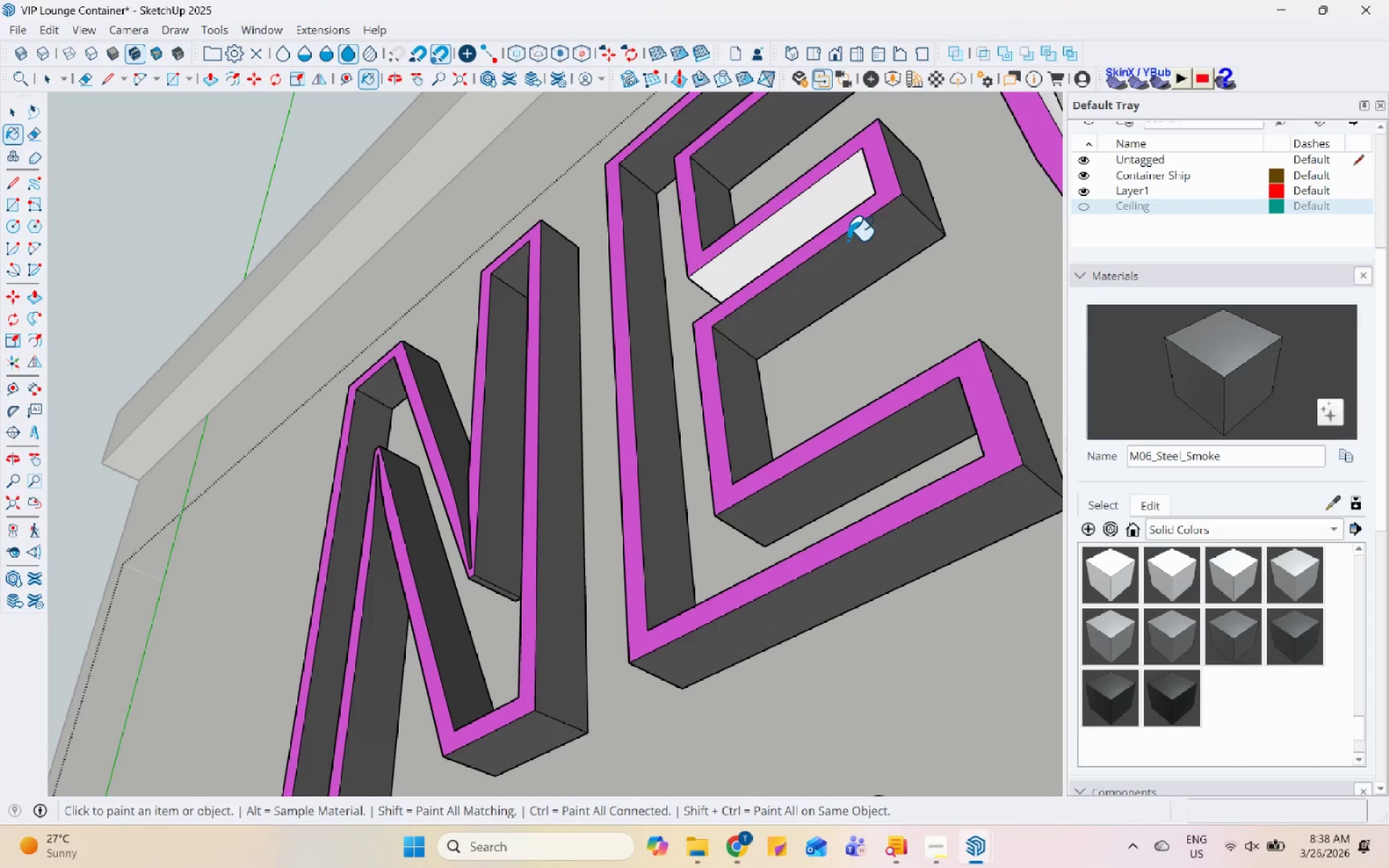 
left_click([836, 206])
 